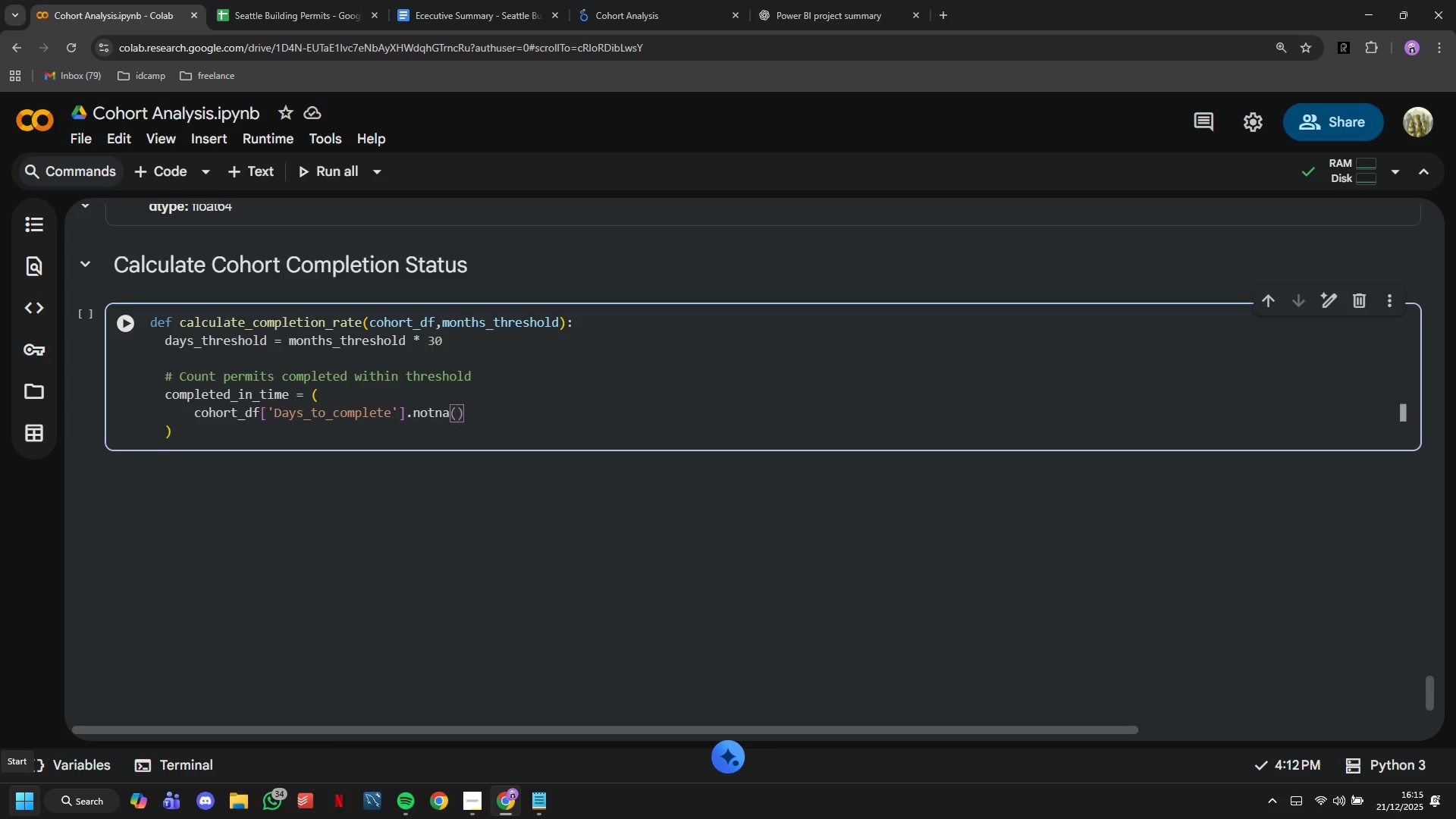 
key(ArrowRight)
 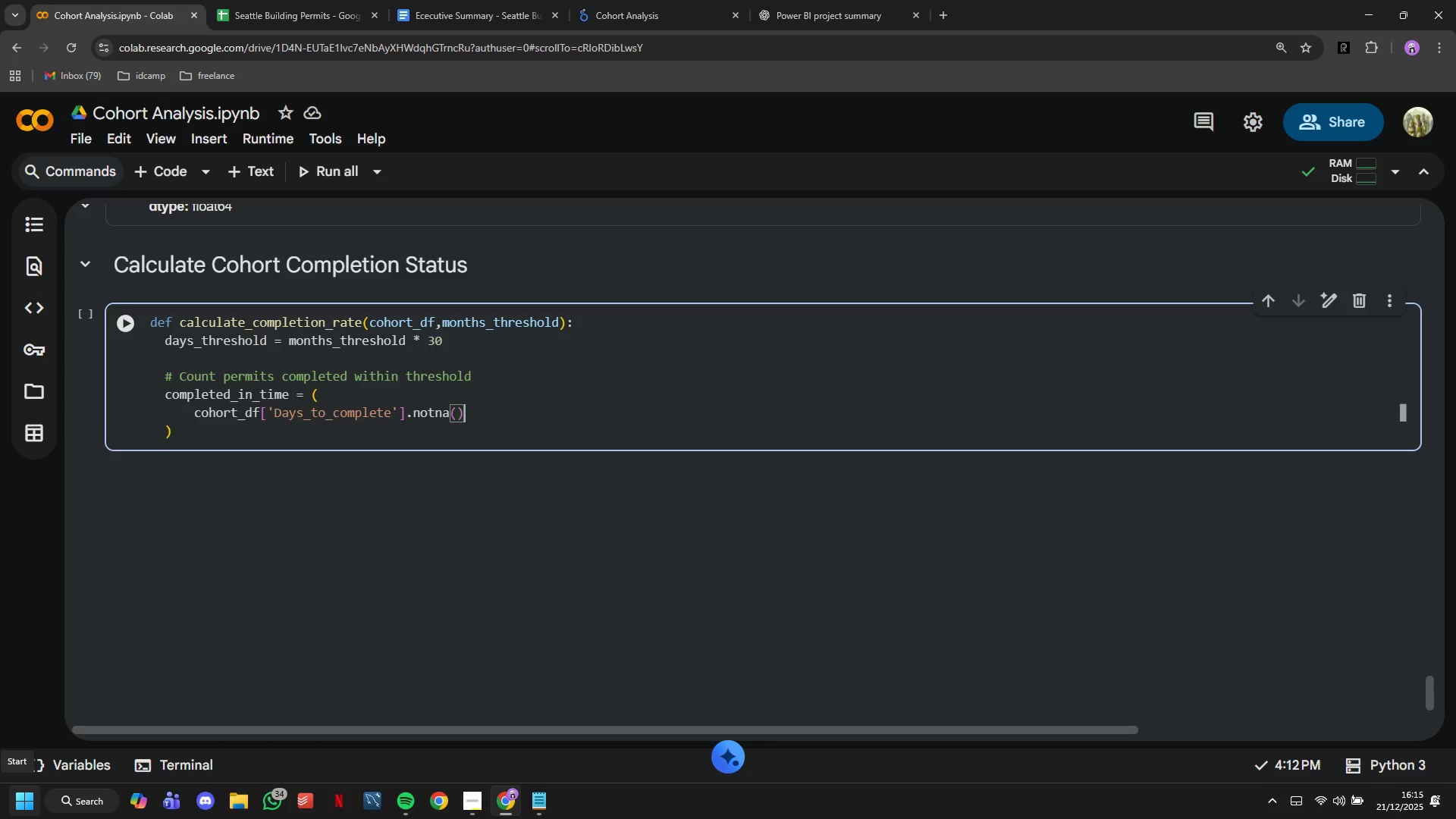 
type( & (cohort)
key(Tab)
key(Tab)
 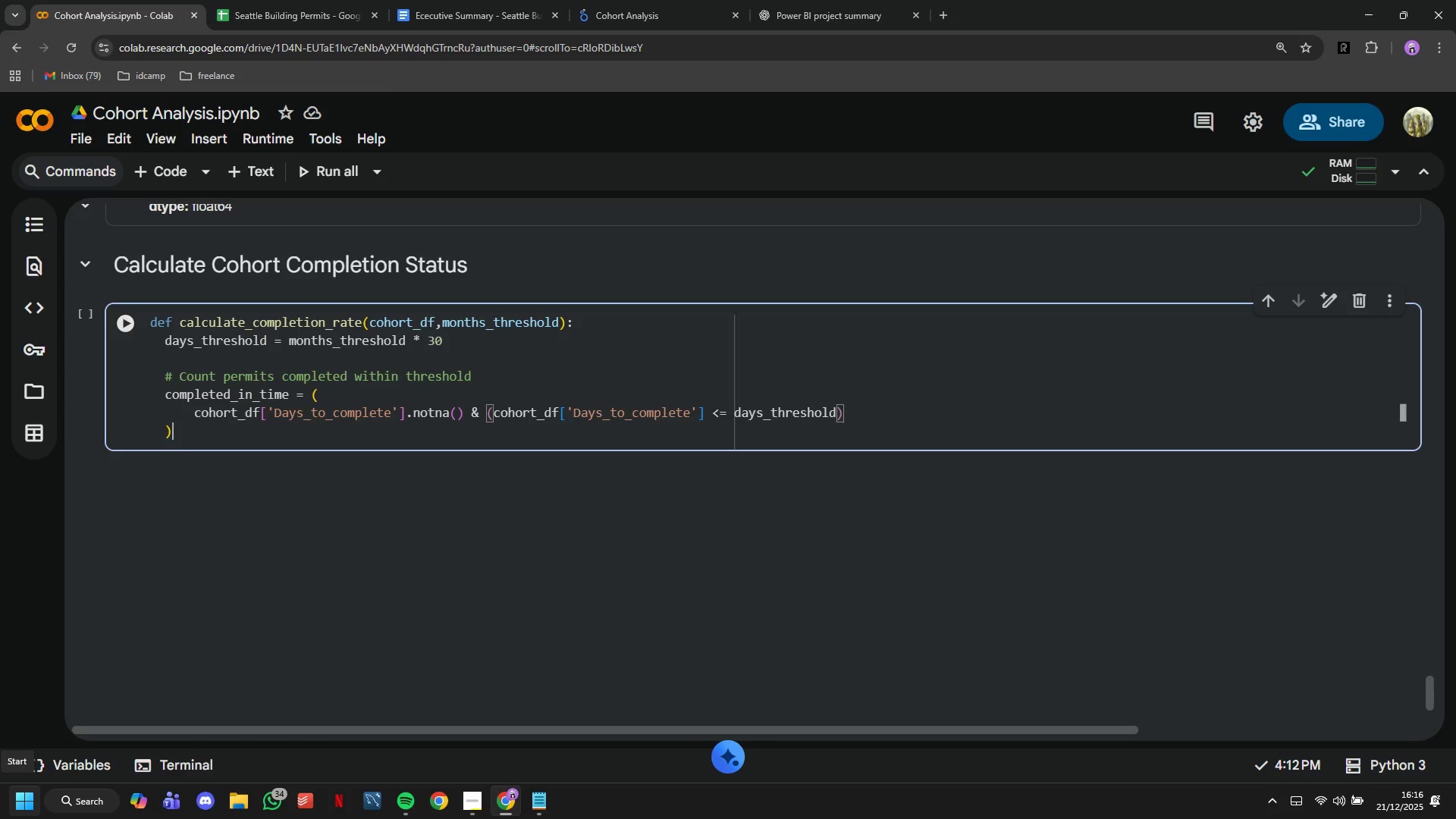 
 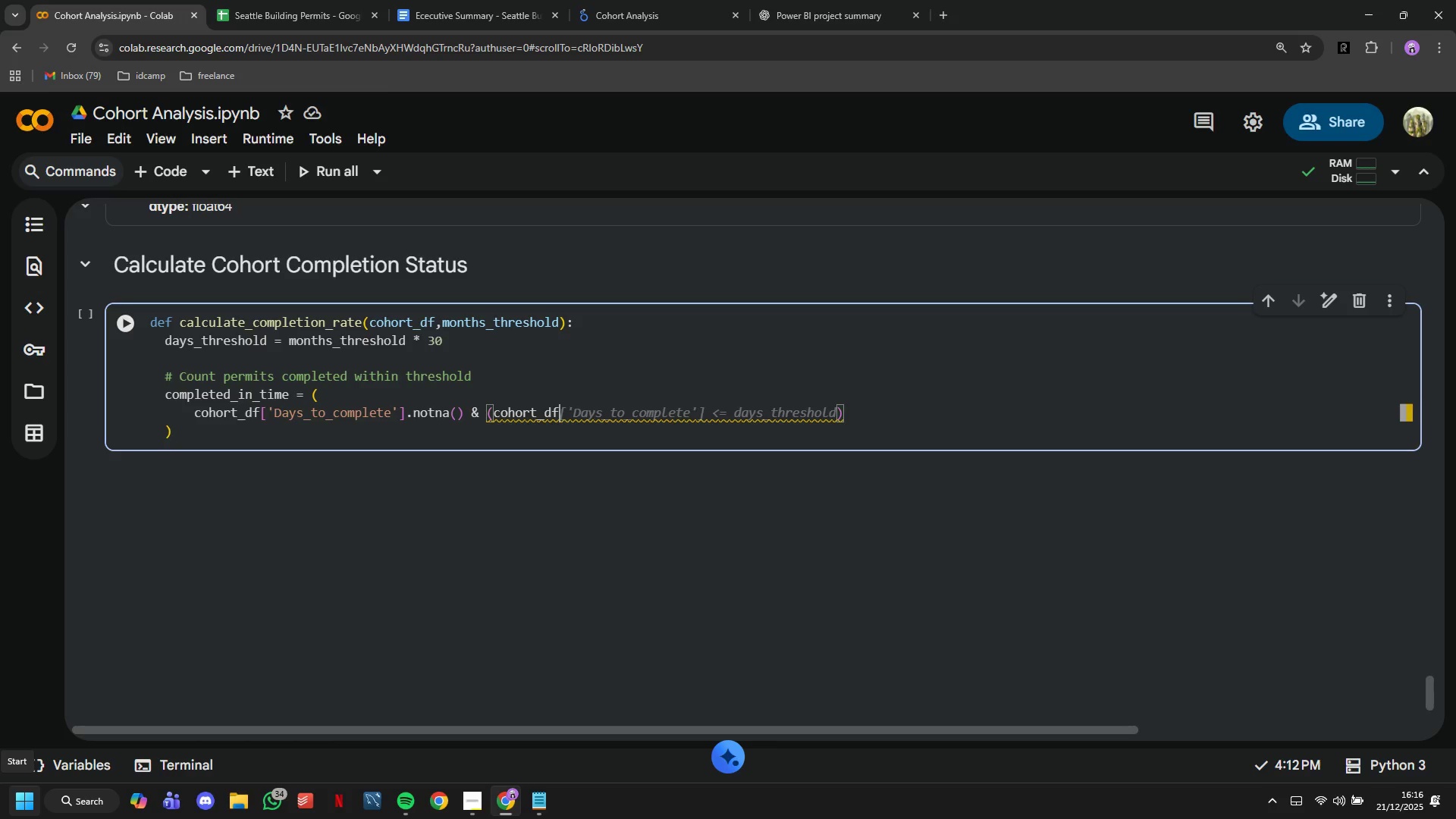 
key(ArrowDown)
 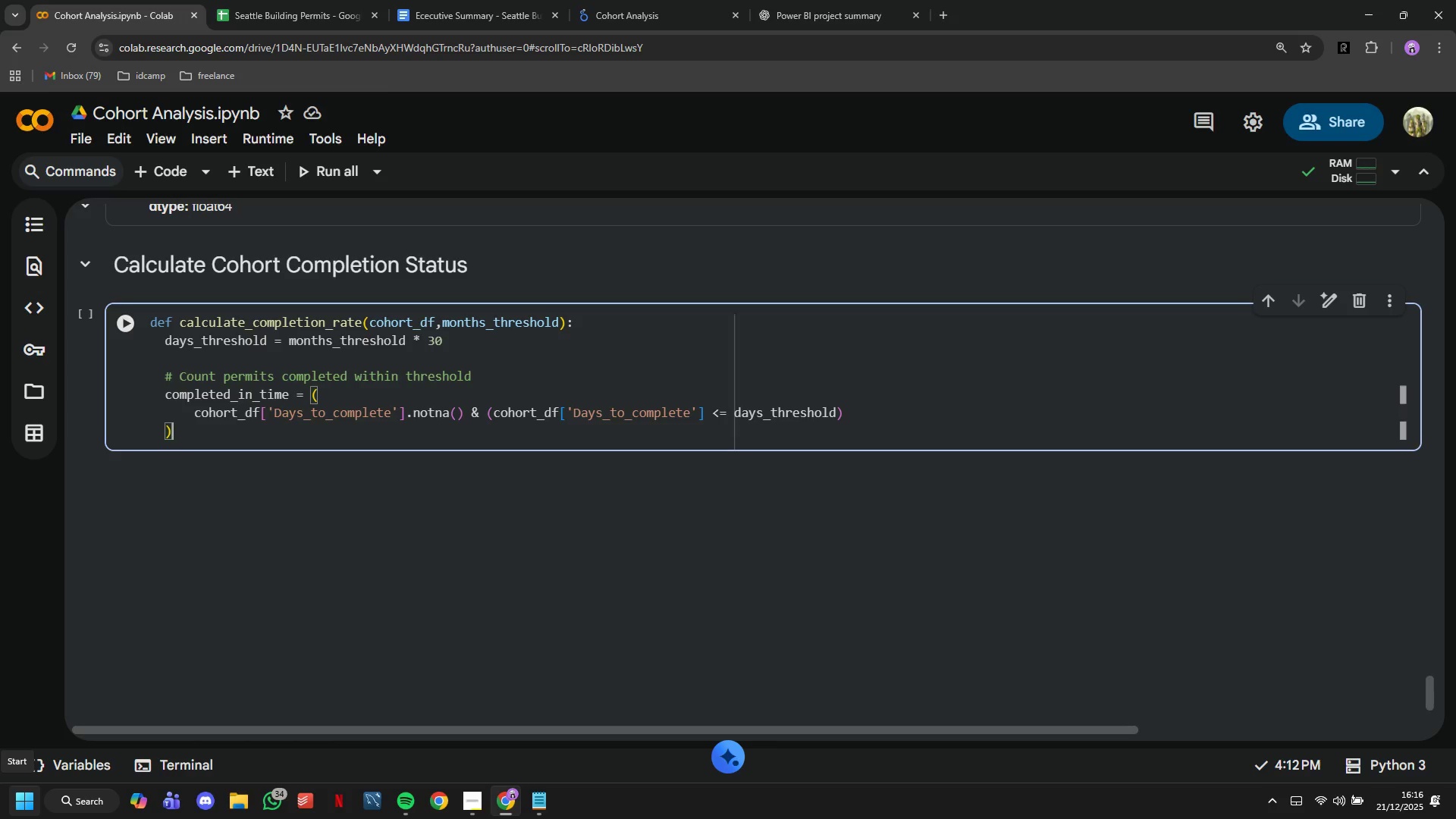 
type(.sum()
 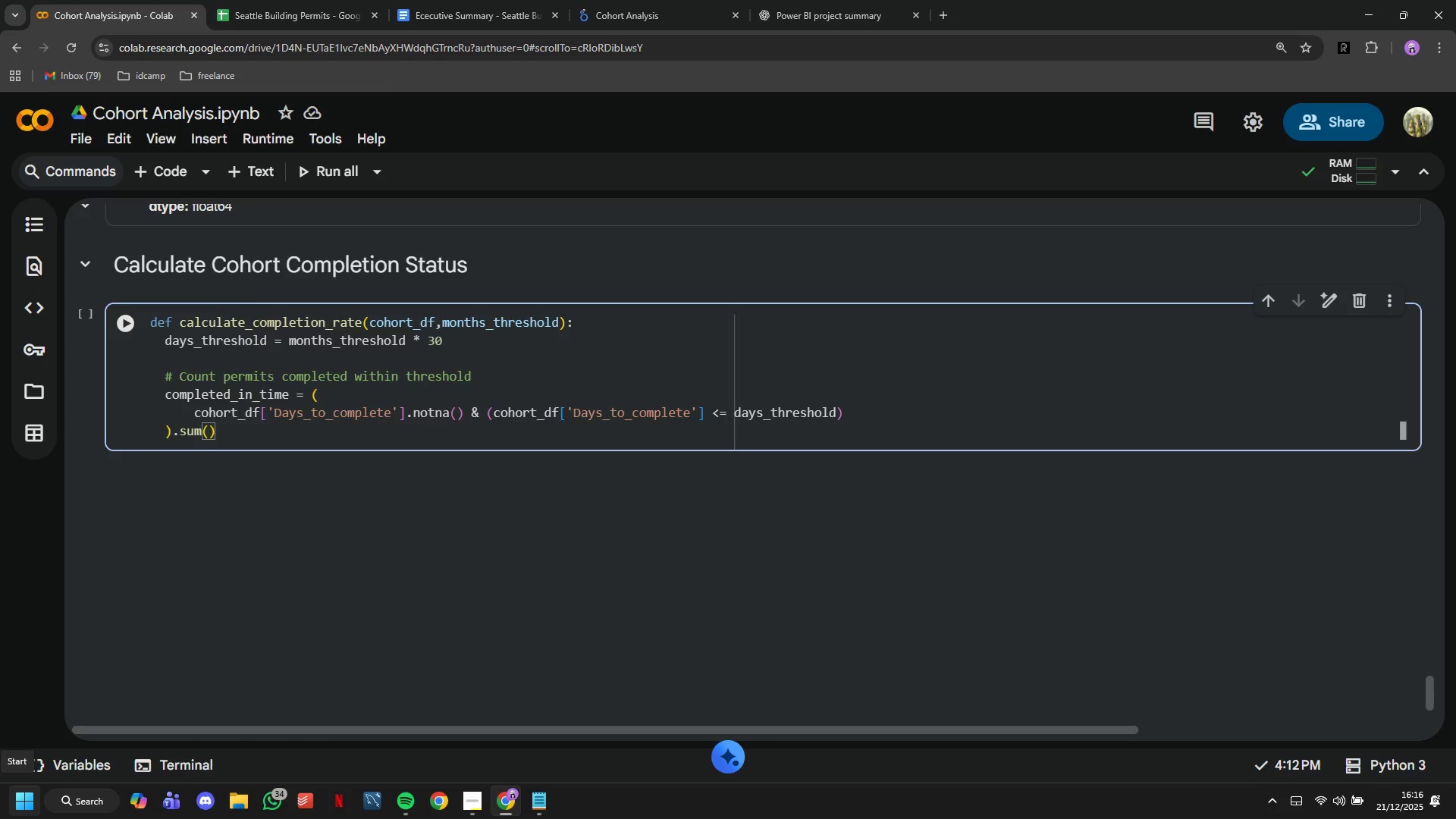 
key(ArrowRight)
 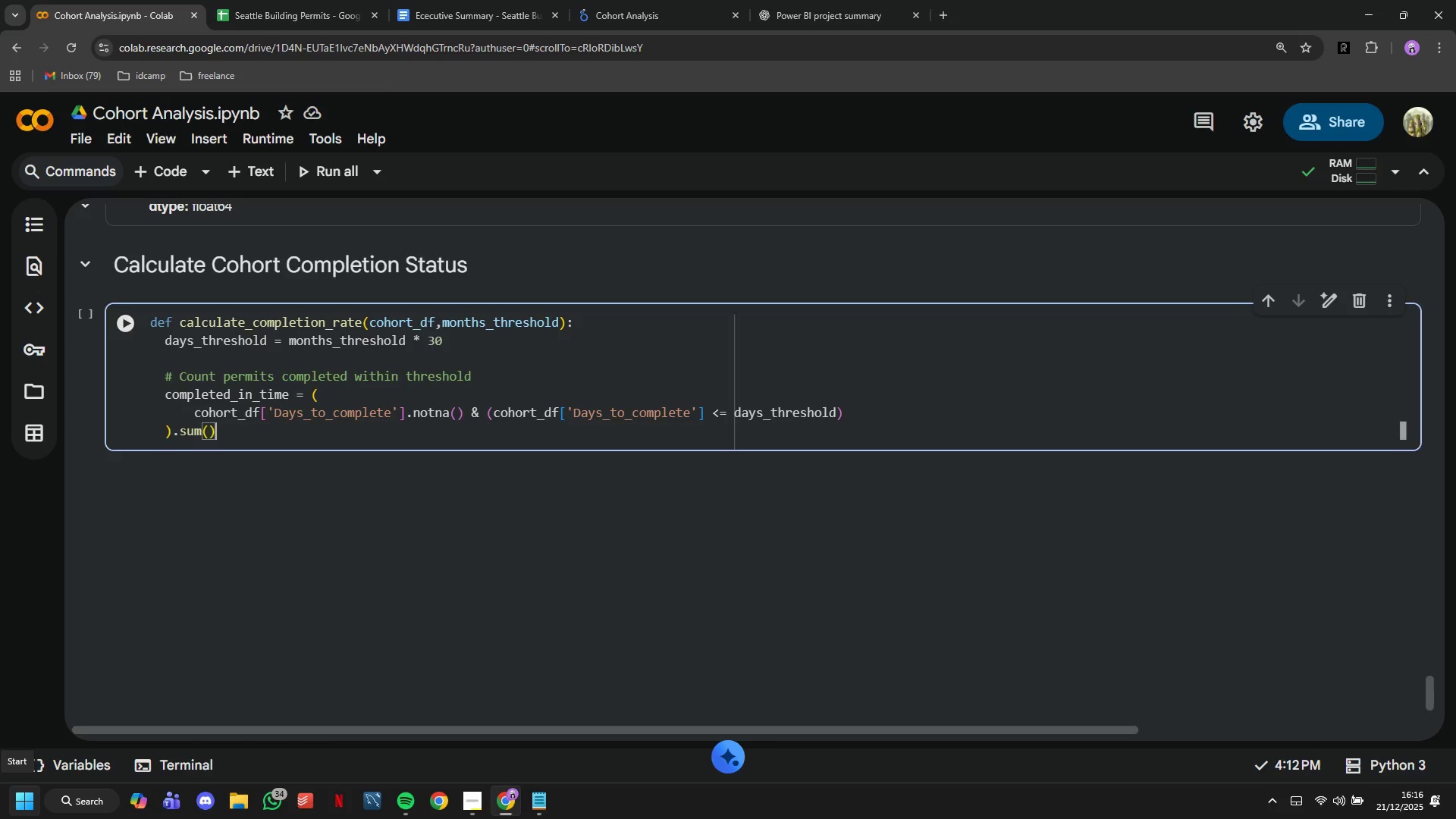 
key(Enter)
 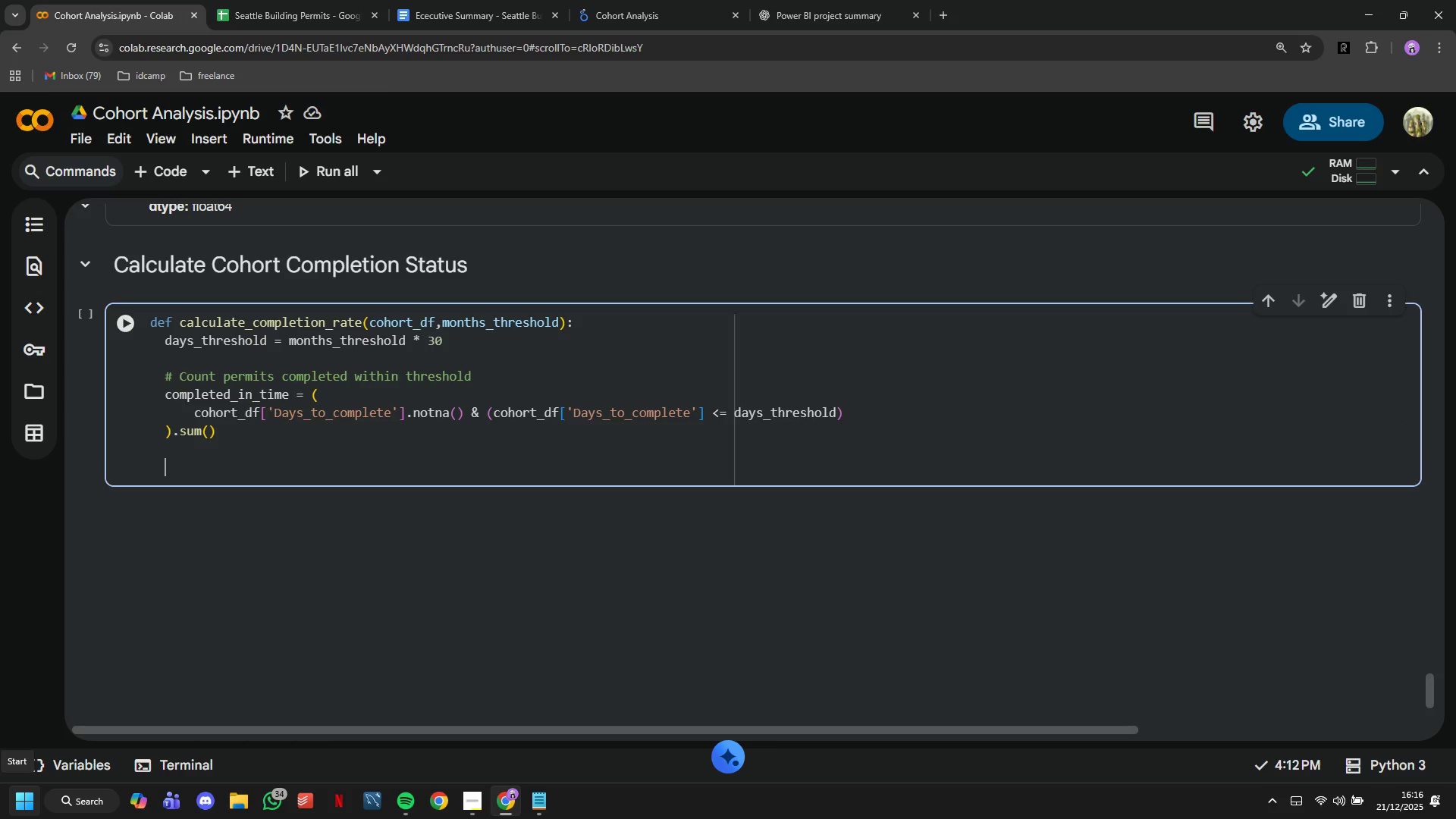 
key(Enter)
 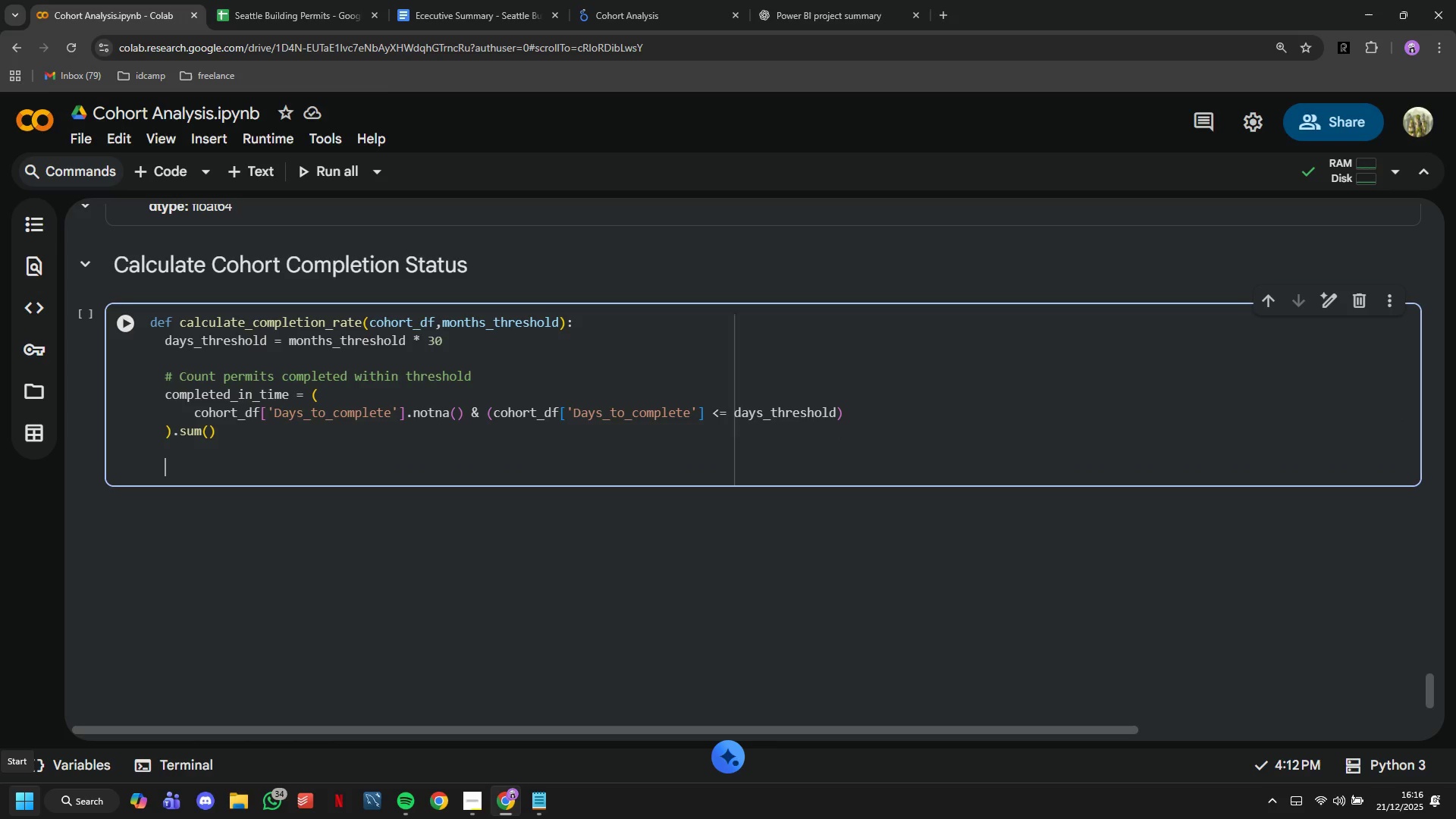 
type(# Total permits in cohort)
 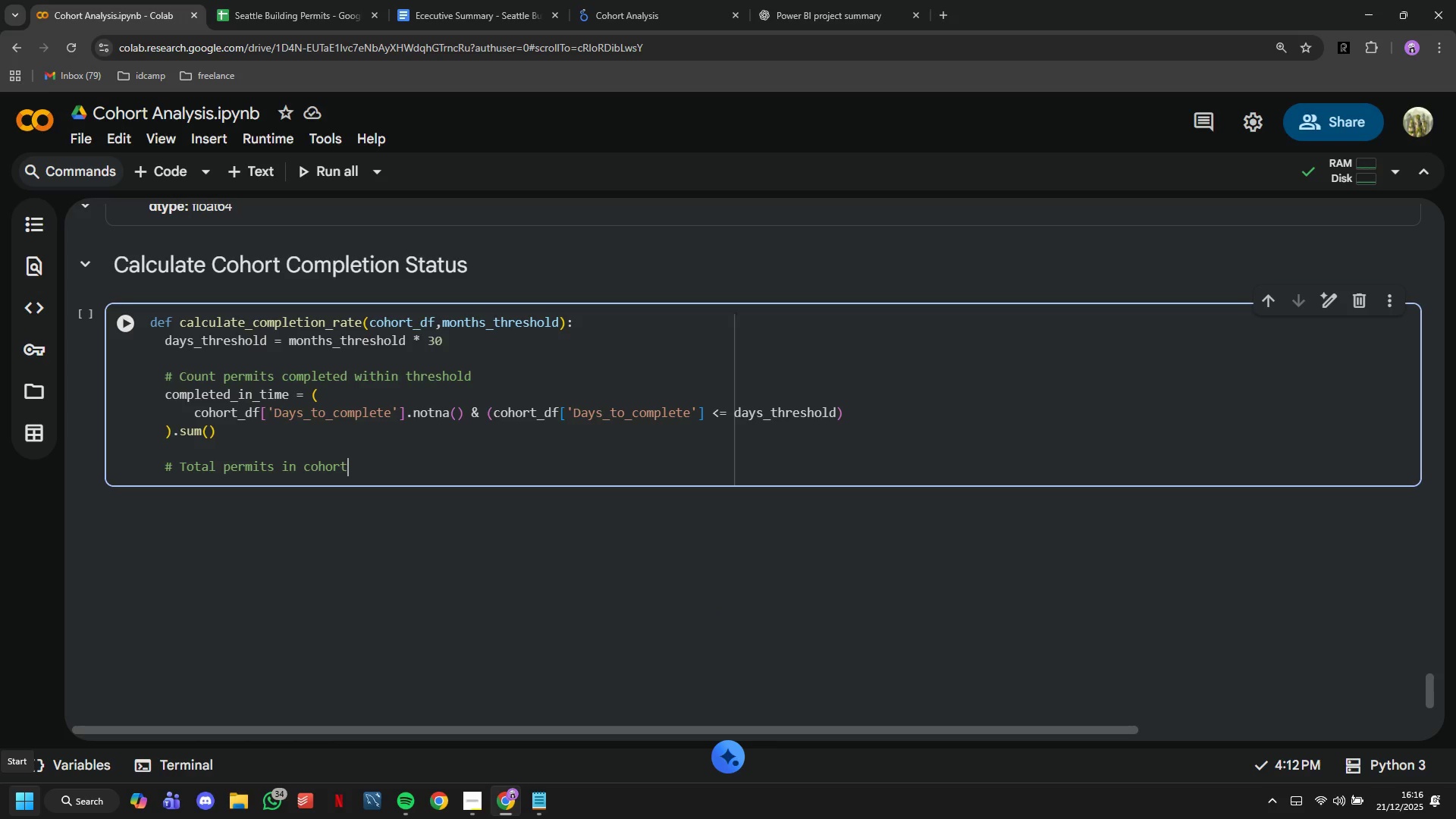 
key(Enter)
 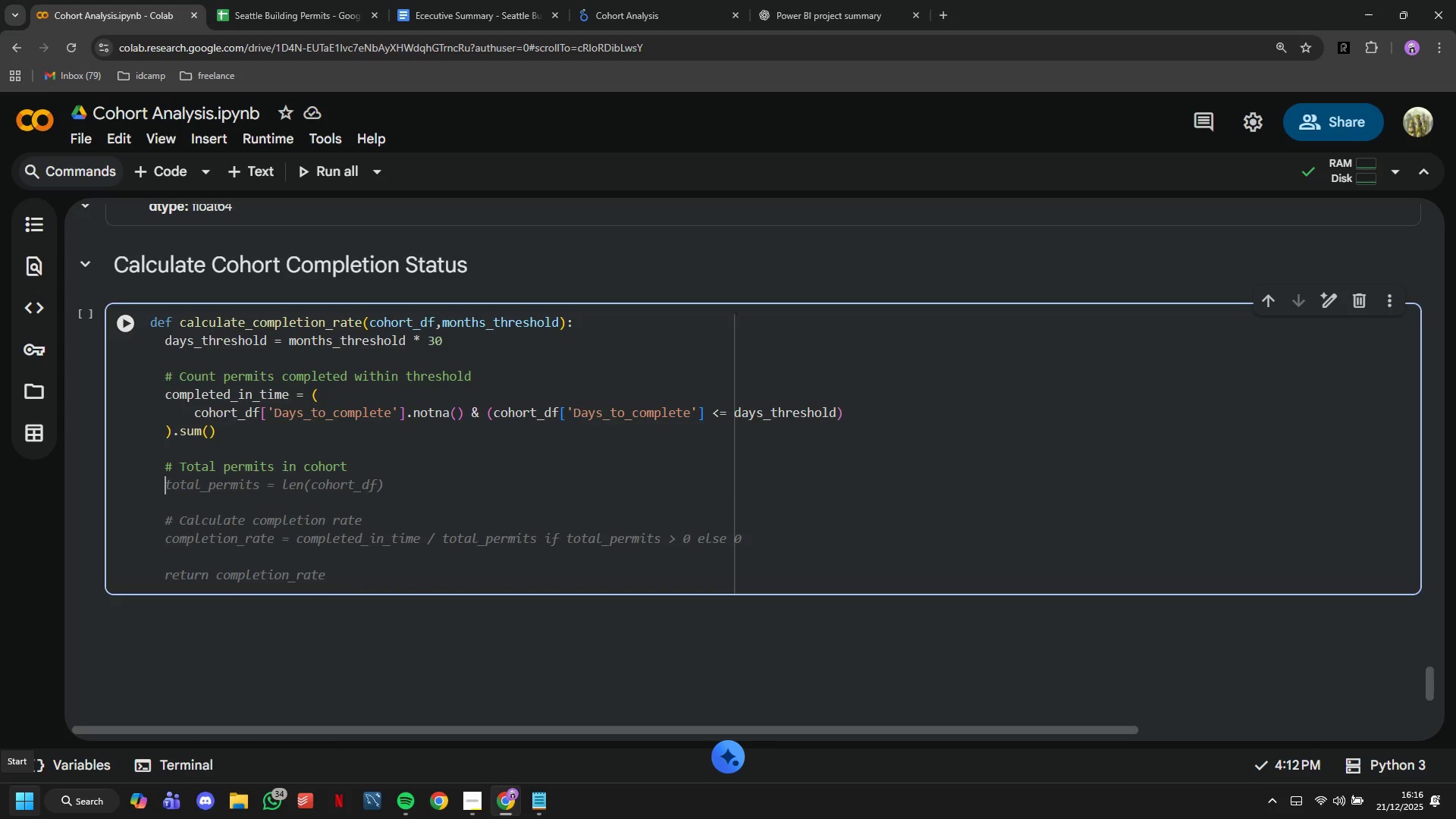 
type(total = len(cohort_f)
key(Backspace)
type(df)
 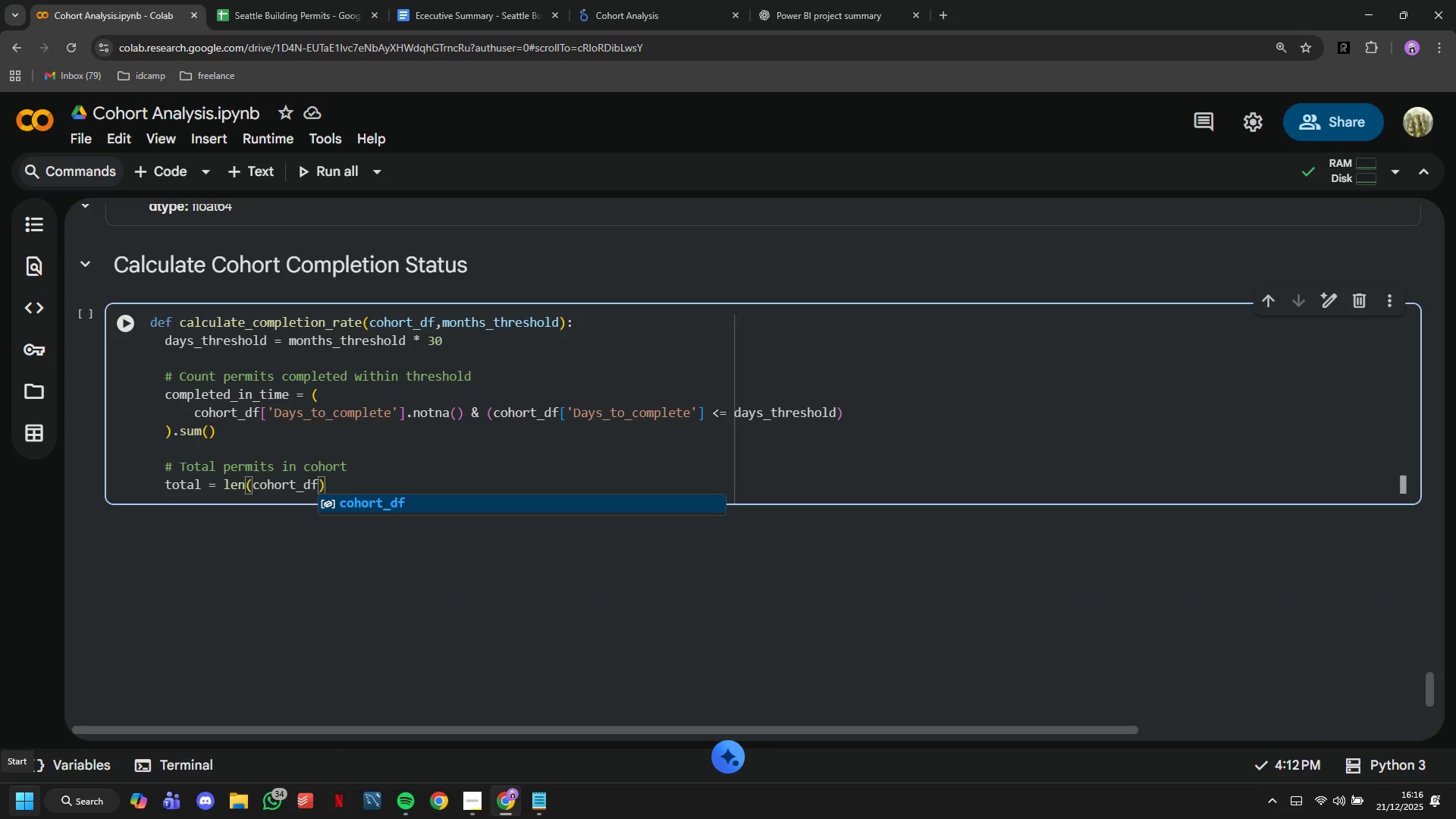 
key(ArrowRight)
 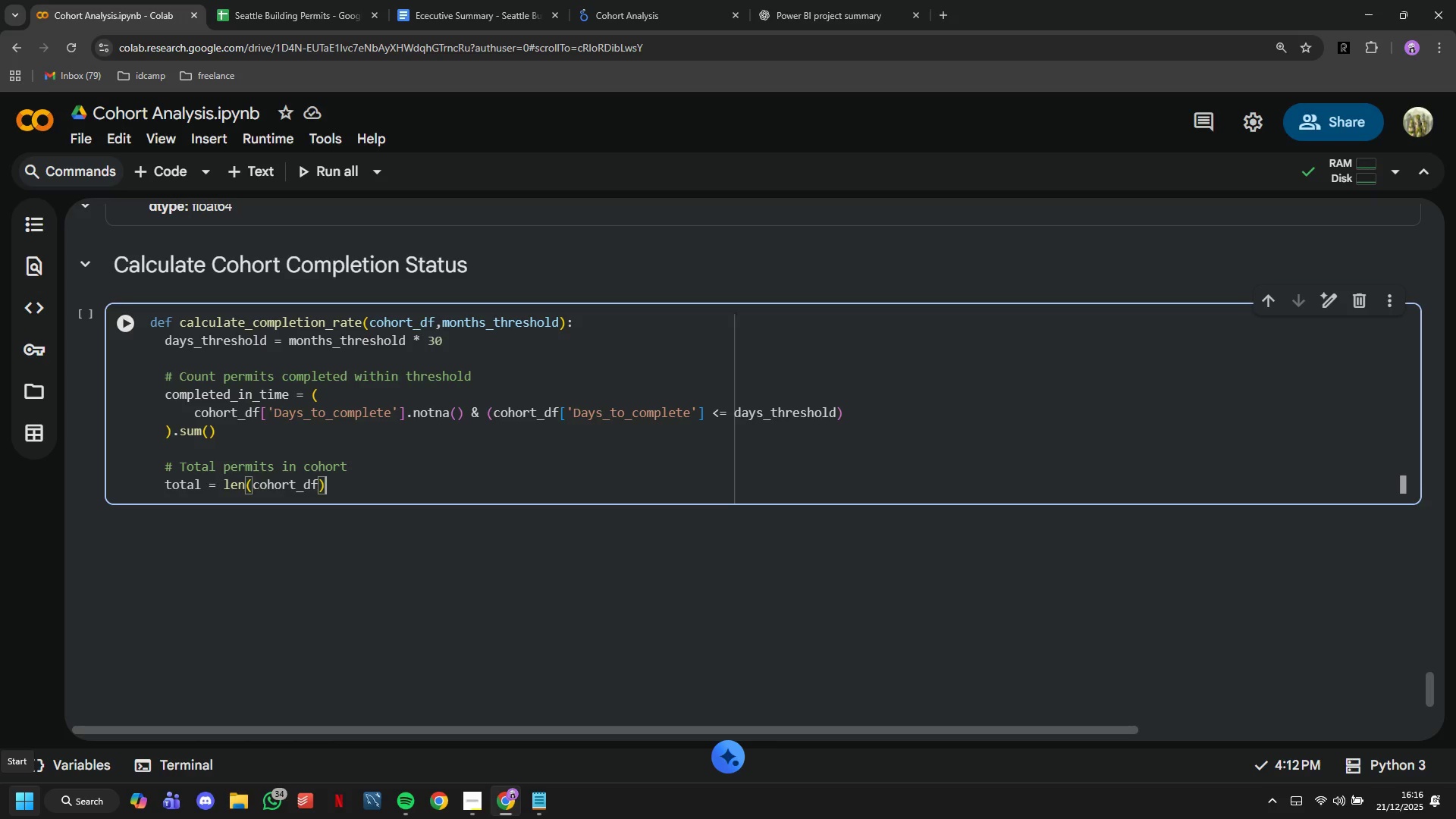 
key(Enter)
 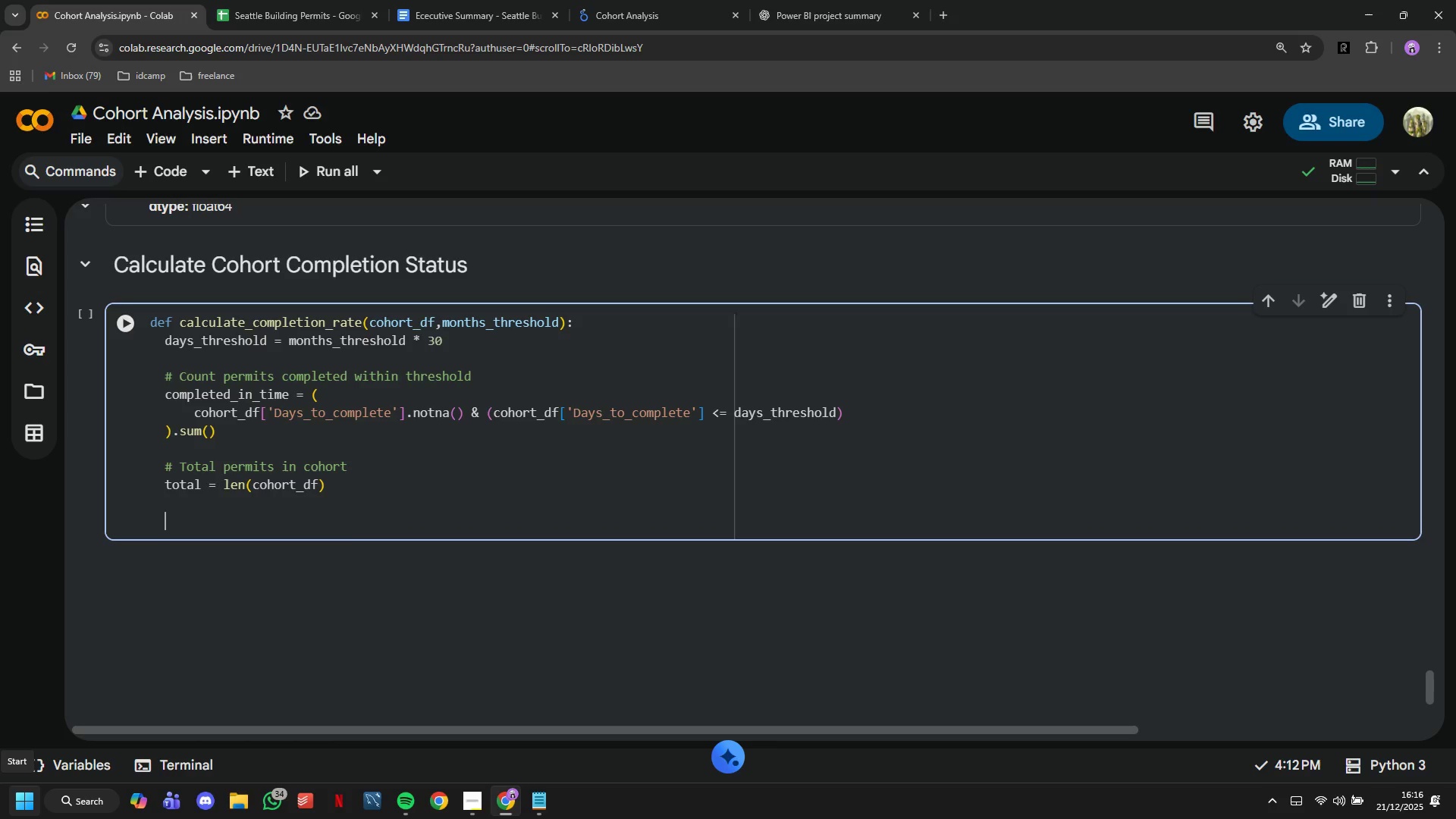 
key(Enter)
 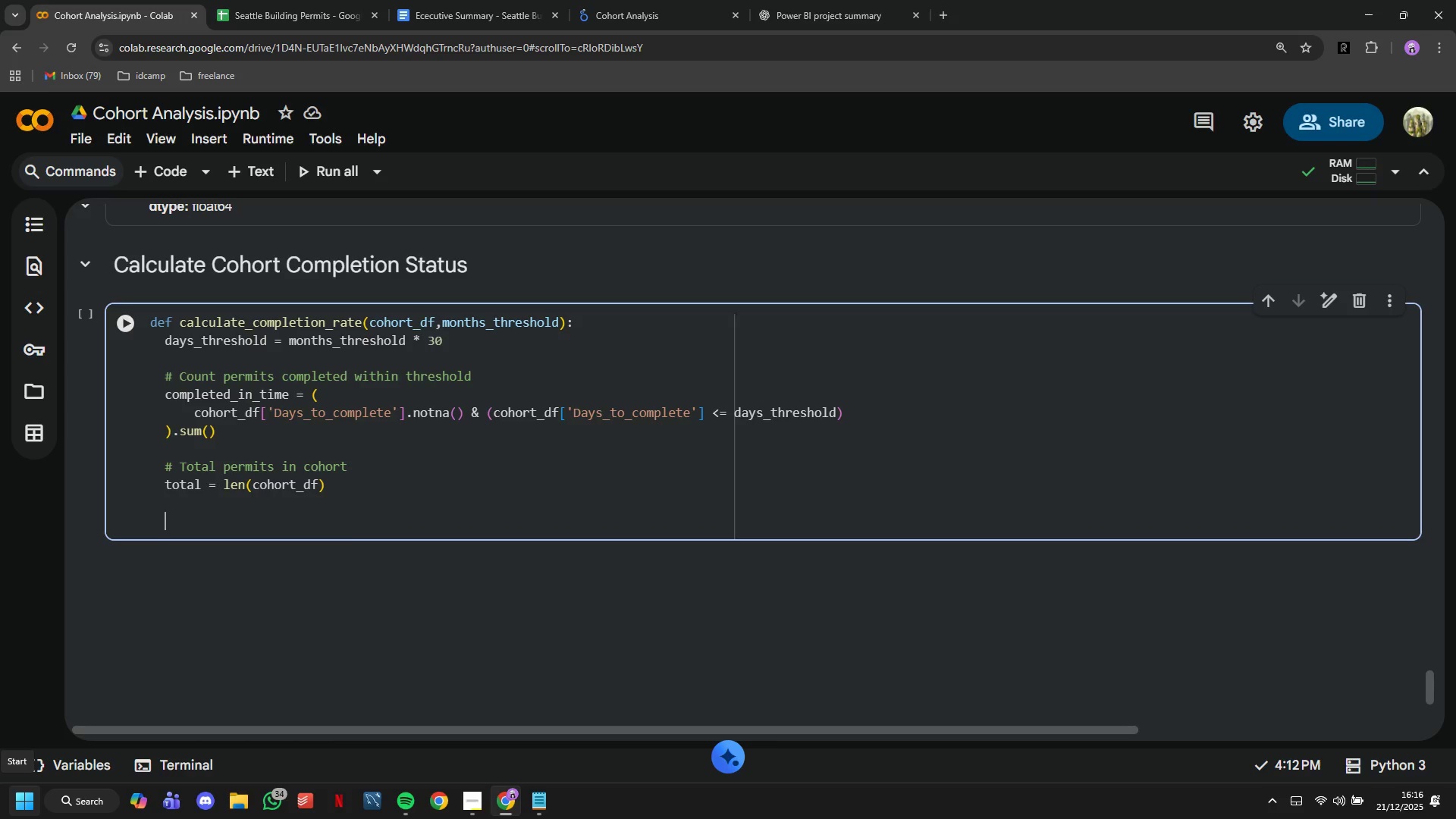 
type(# Pw)
key(Backspace)
type(ercentage)
 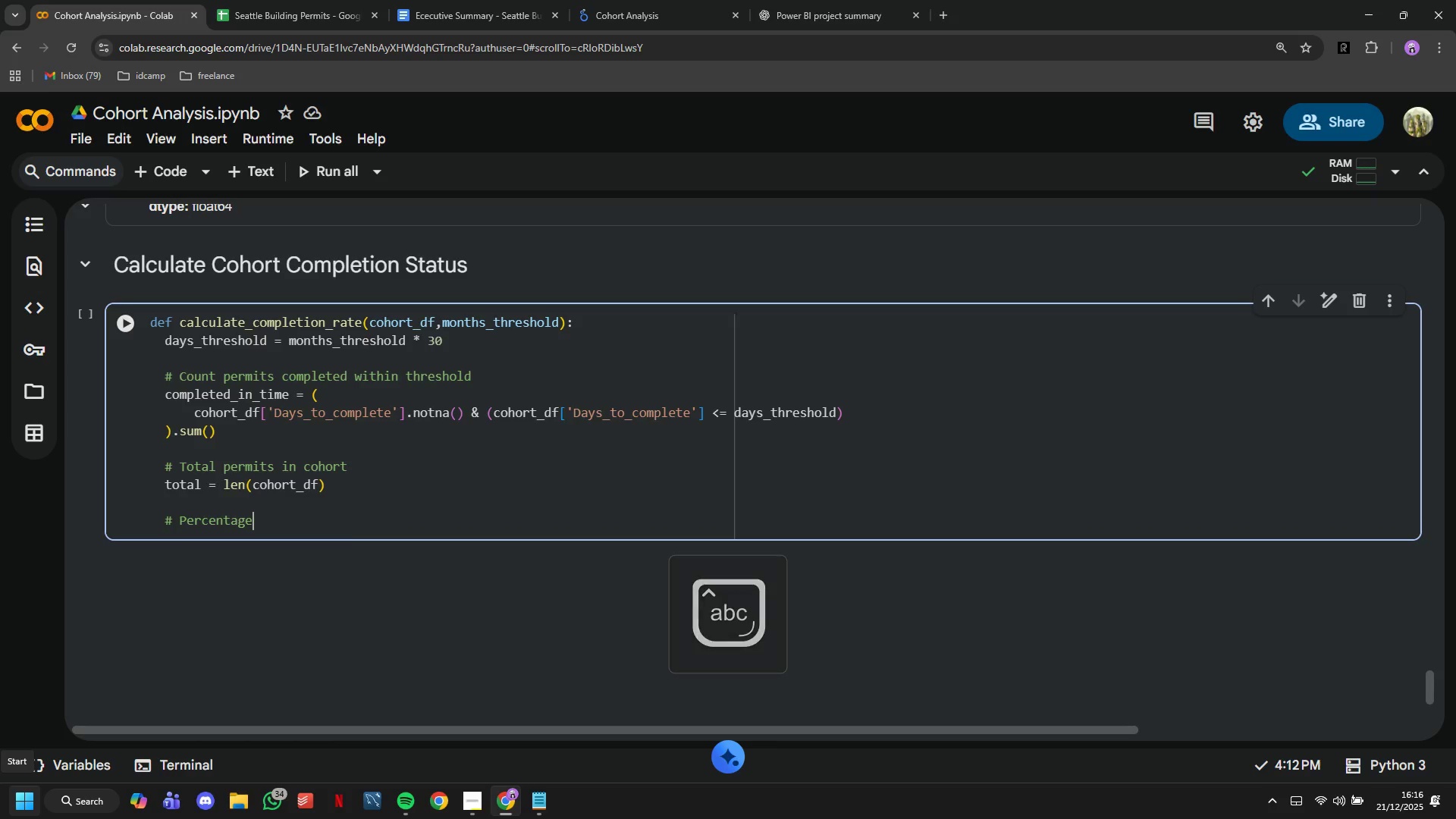 
key(Enter)
 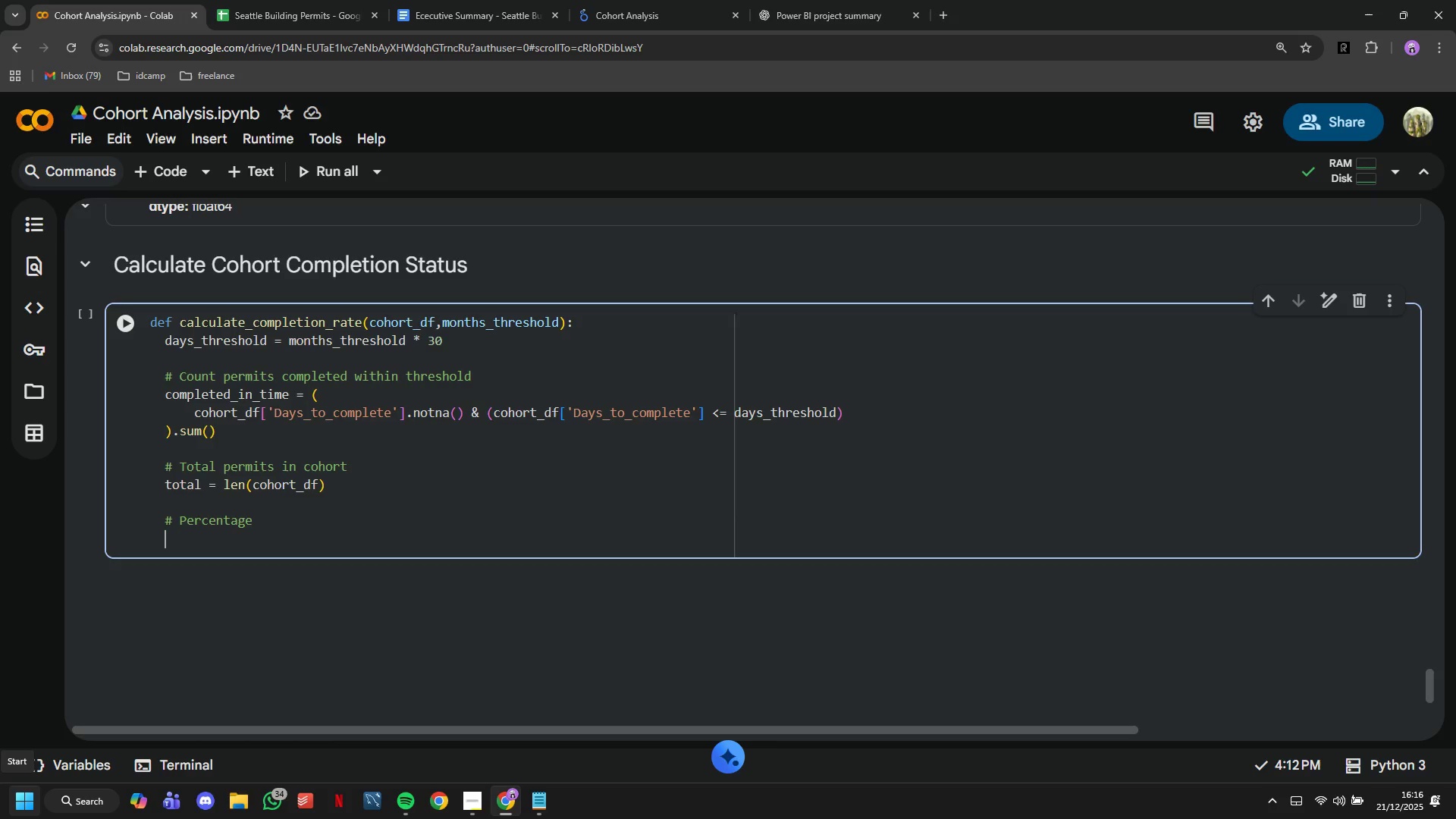 
type(if total > 0 :)
 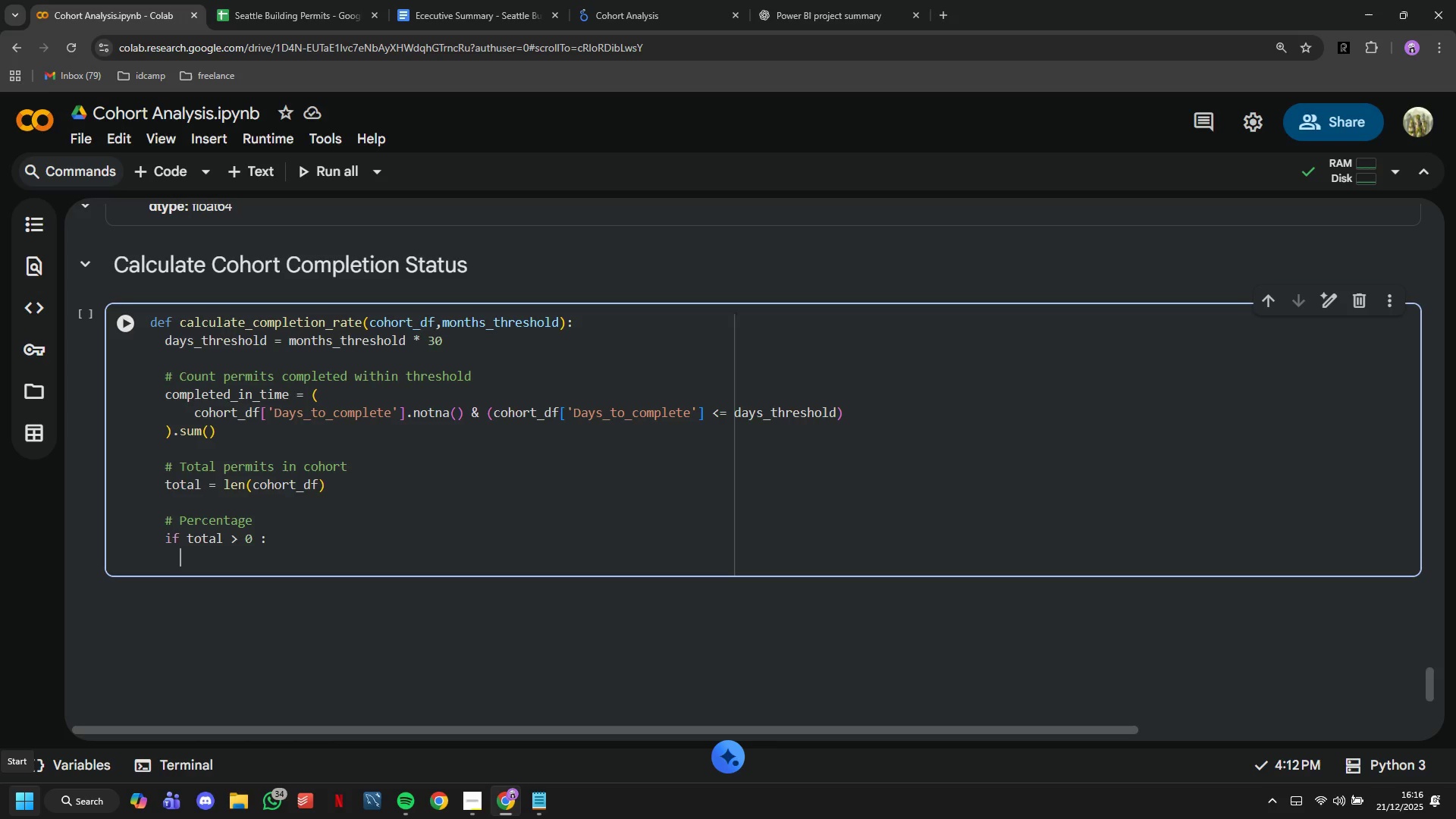 
key(Enter)
 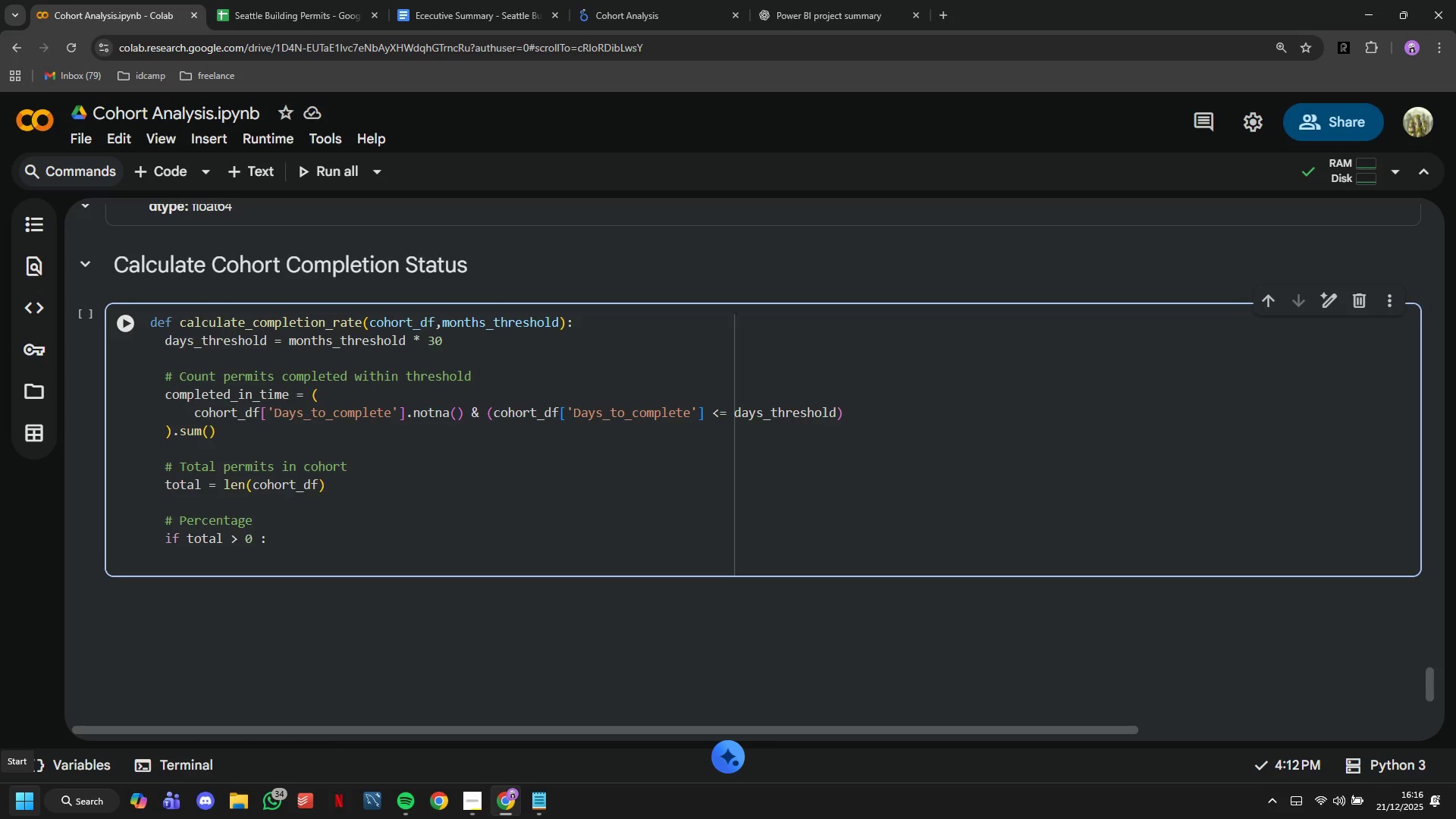 
type(return (completed_in_time / total)
 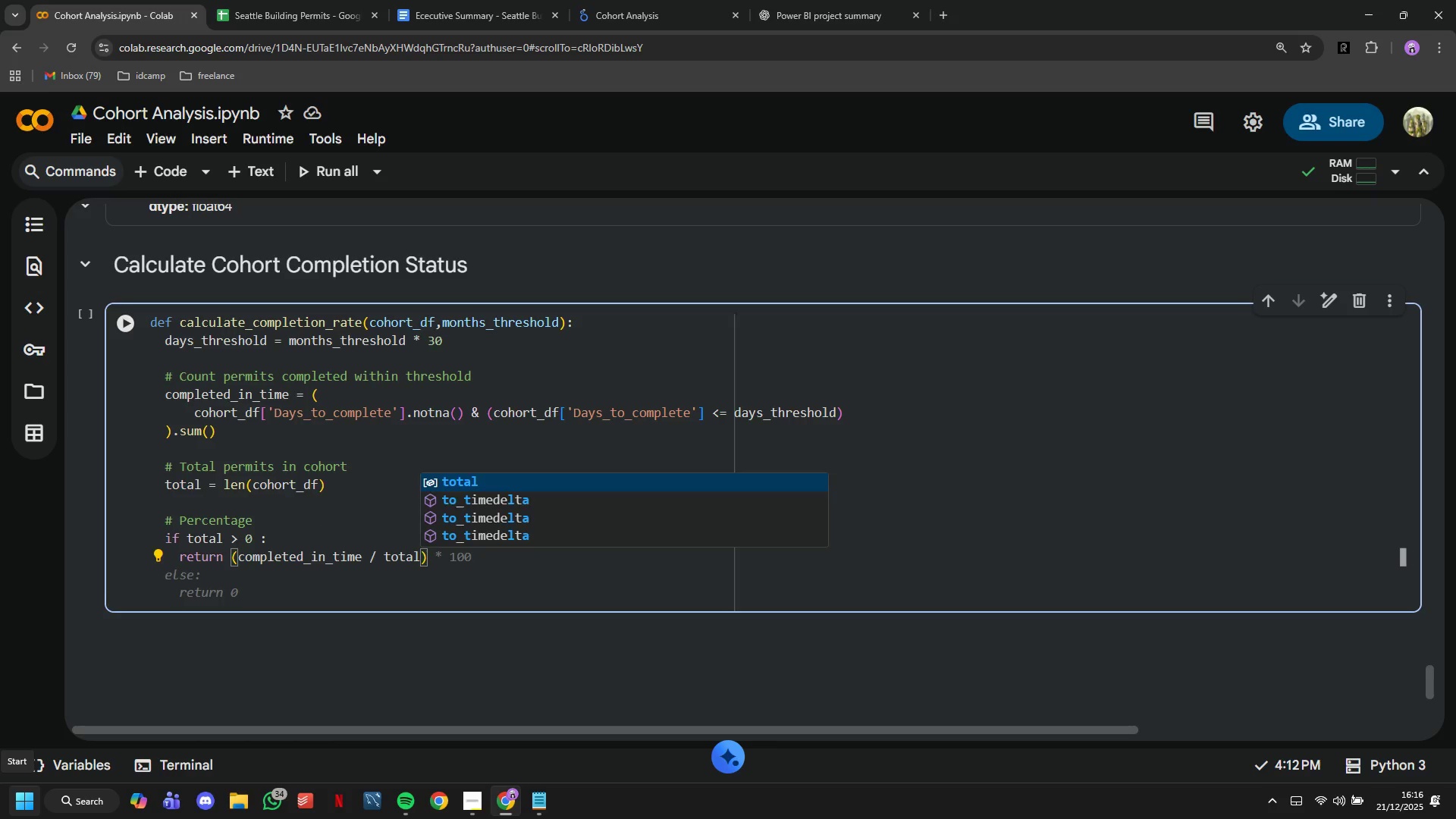 
 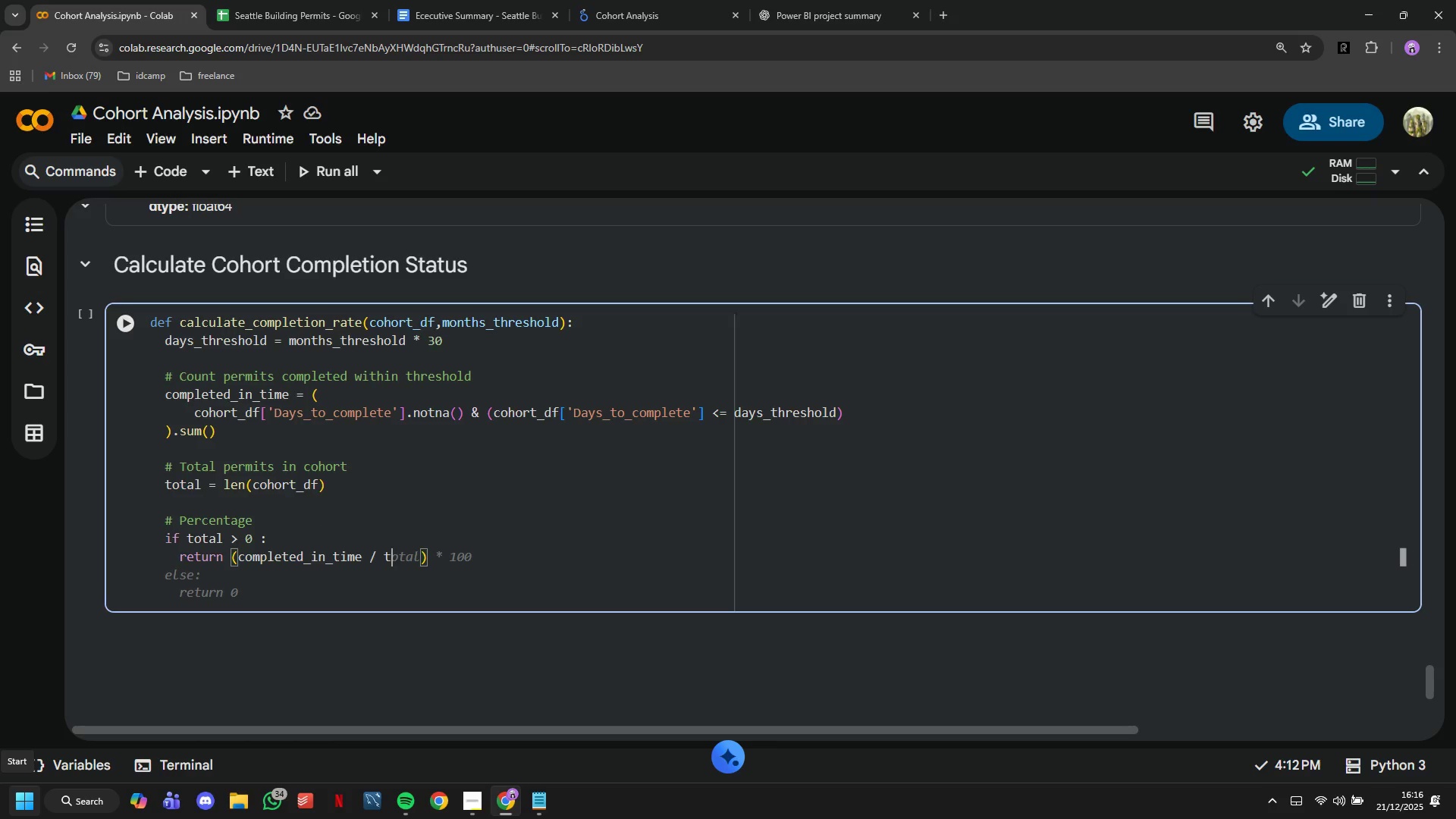 
key(ArrowRight)
 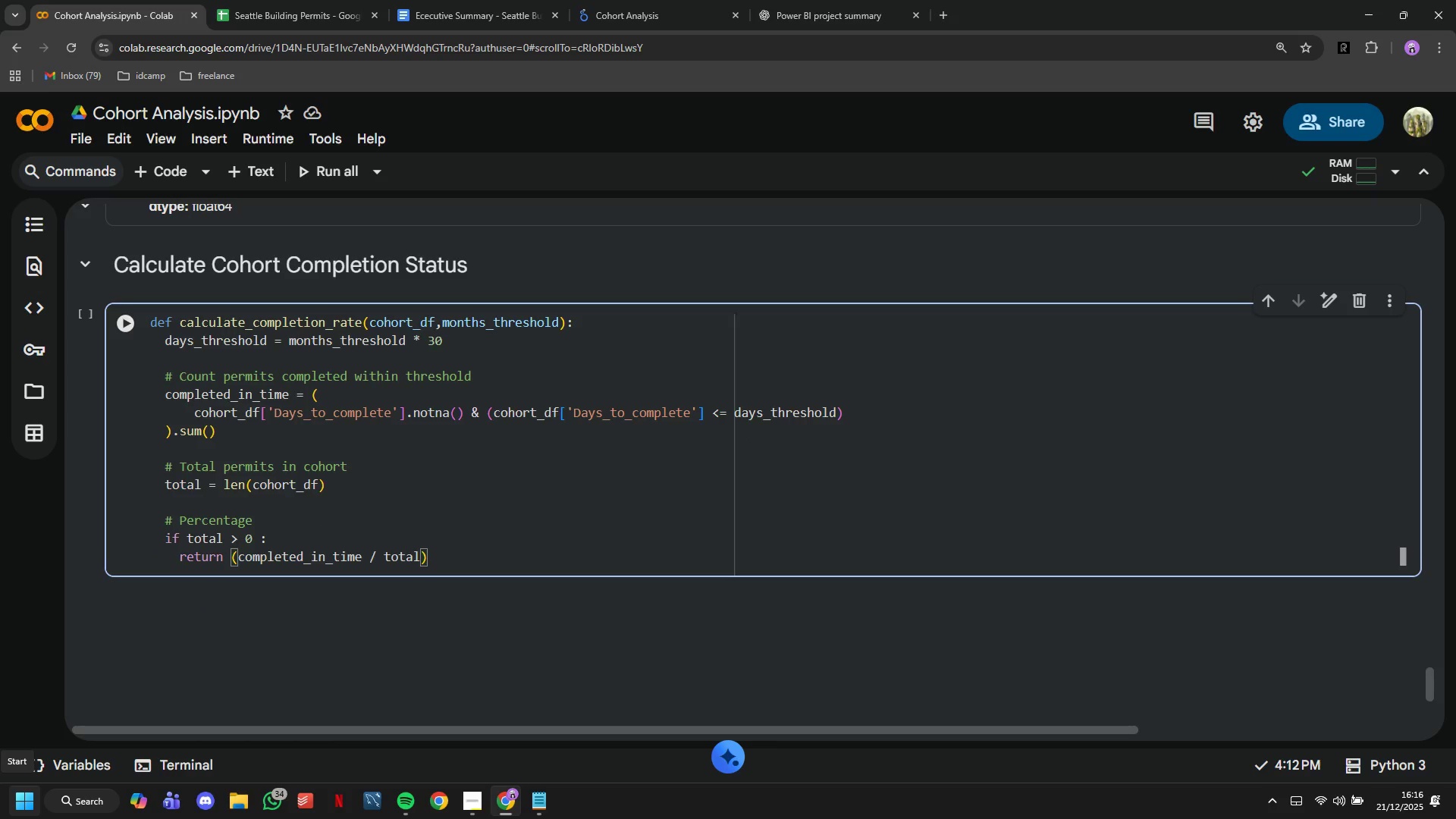 
type( * 100)
 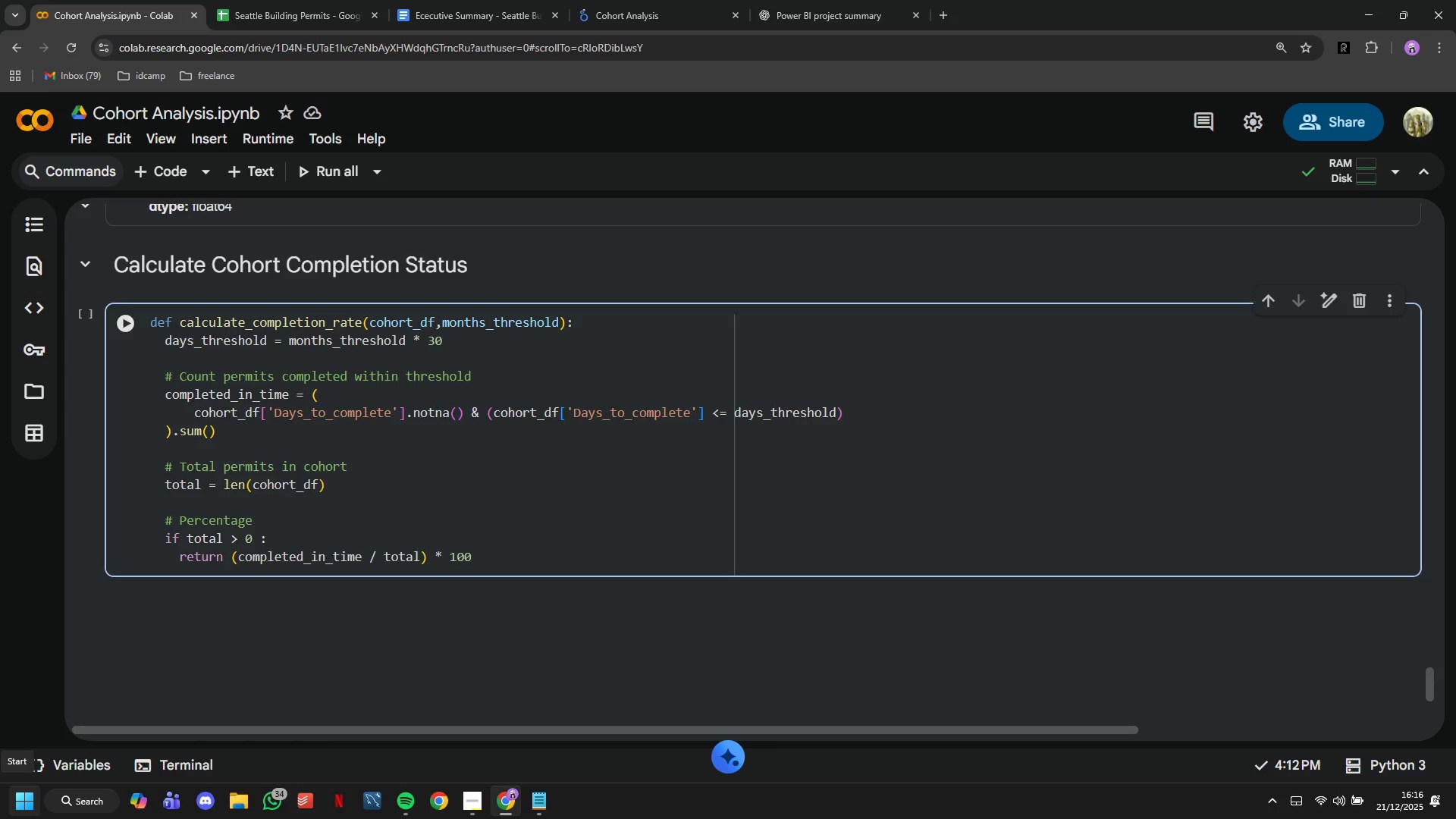 
 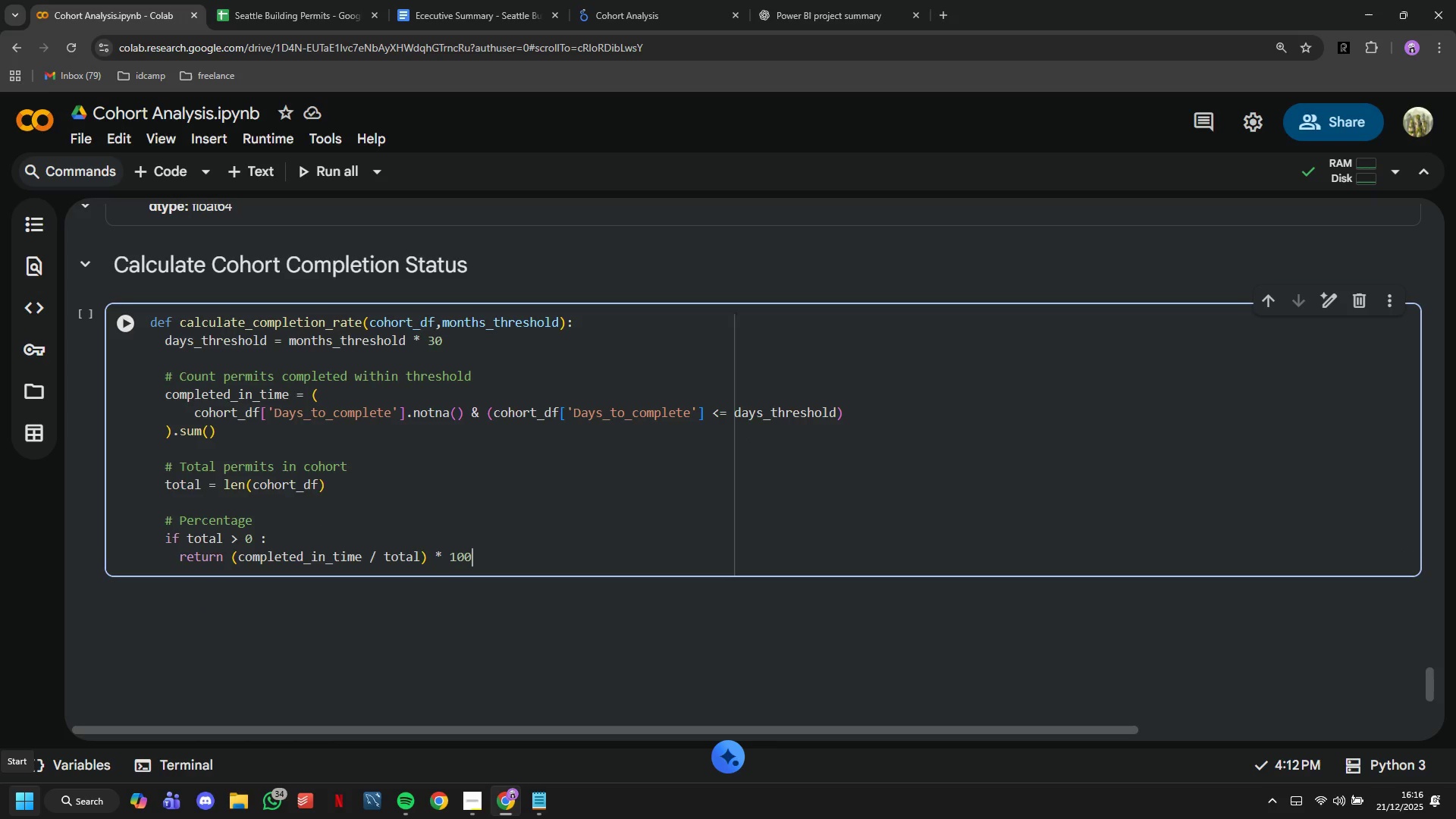 
key(Enter)
 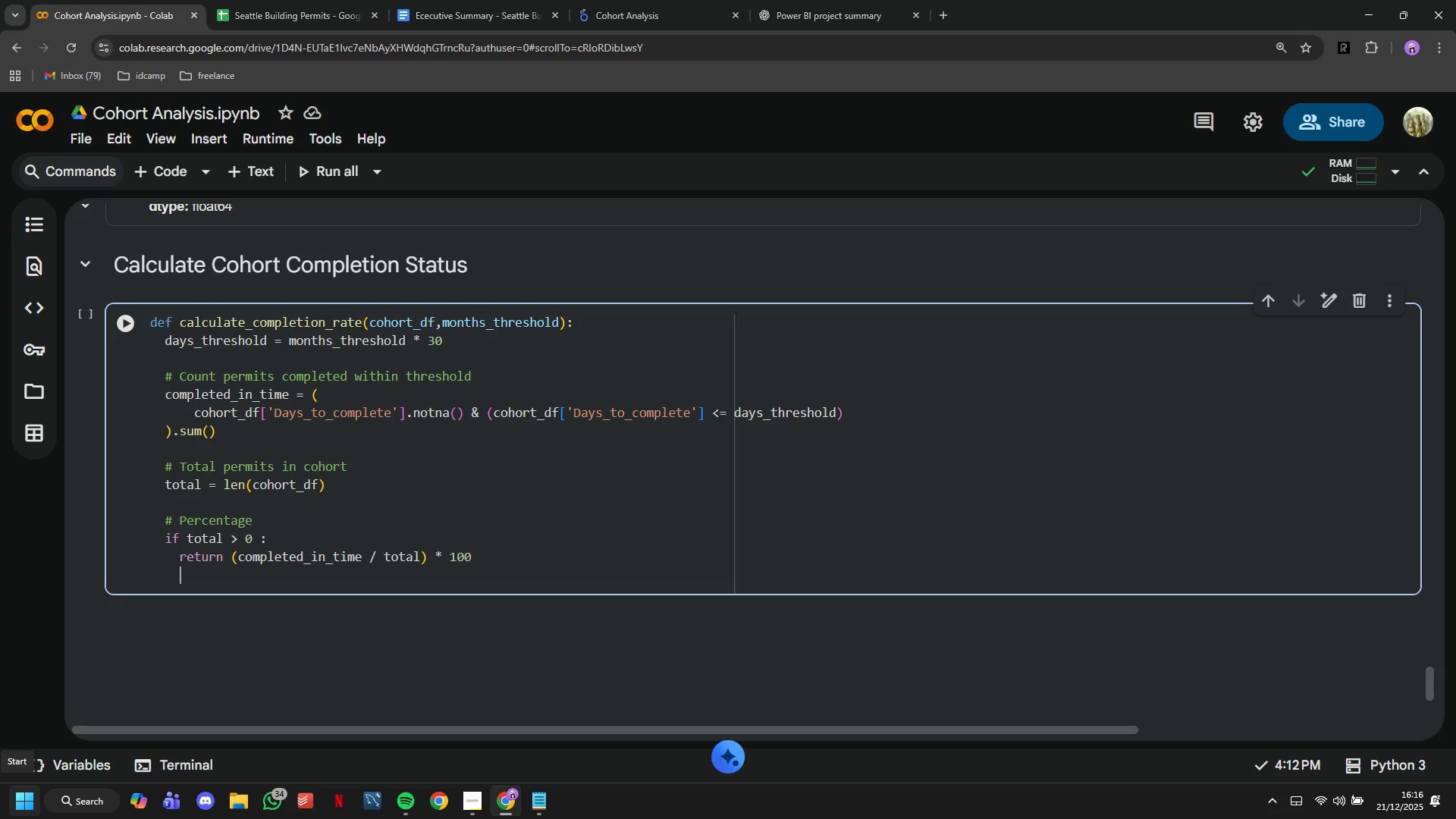 
key(Backspace)
type(3)
key(Backspace)
type(else:)
 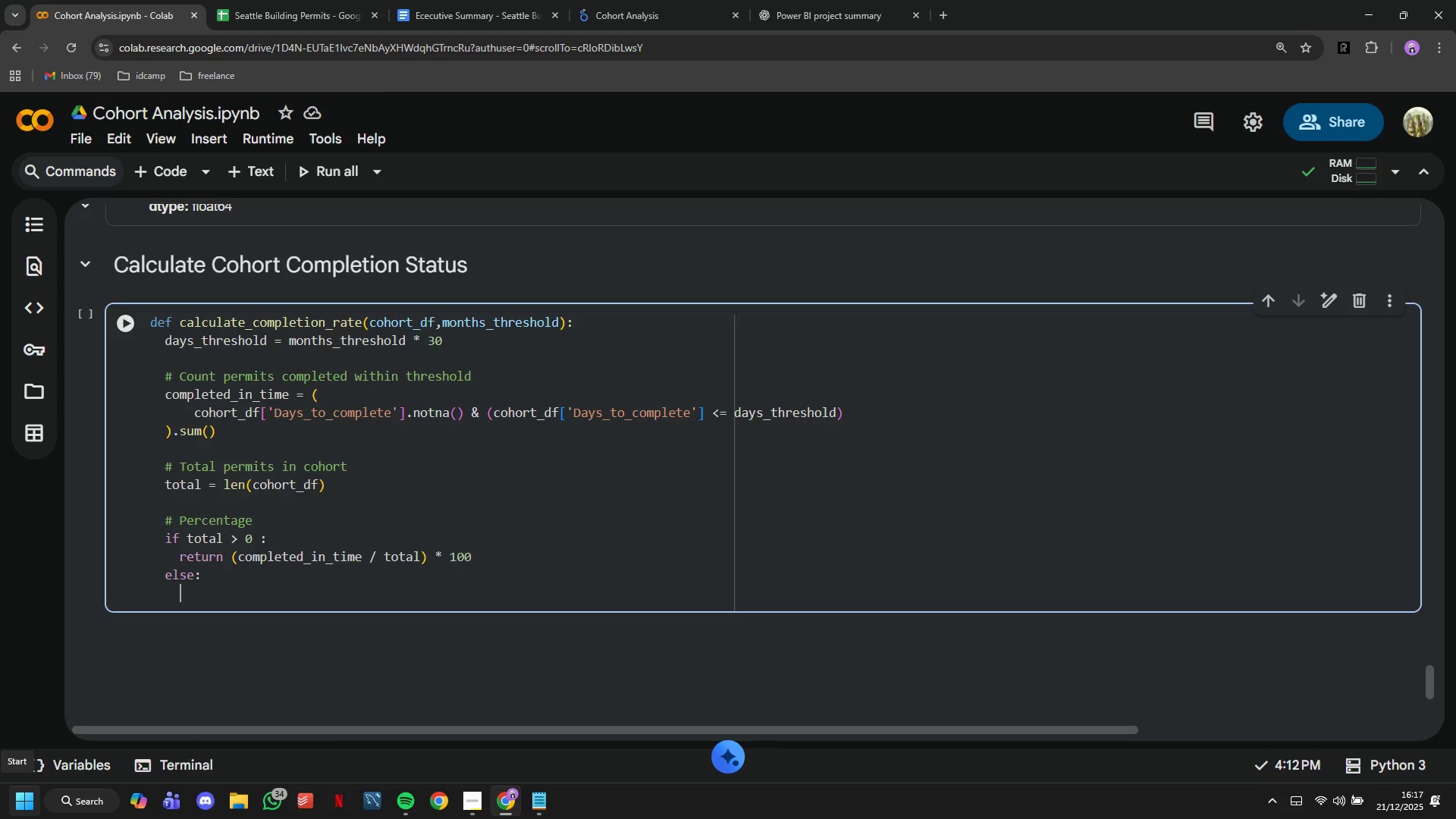 
 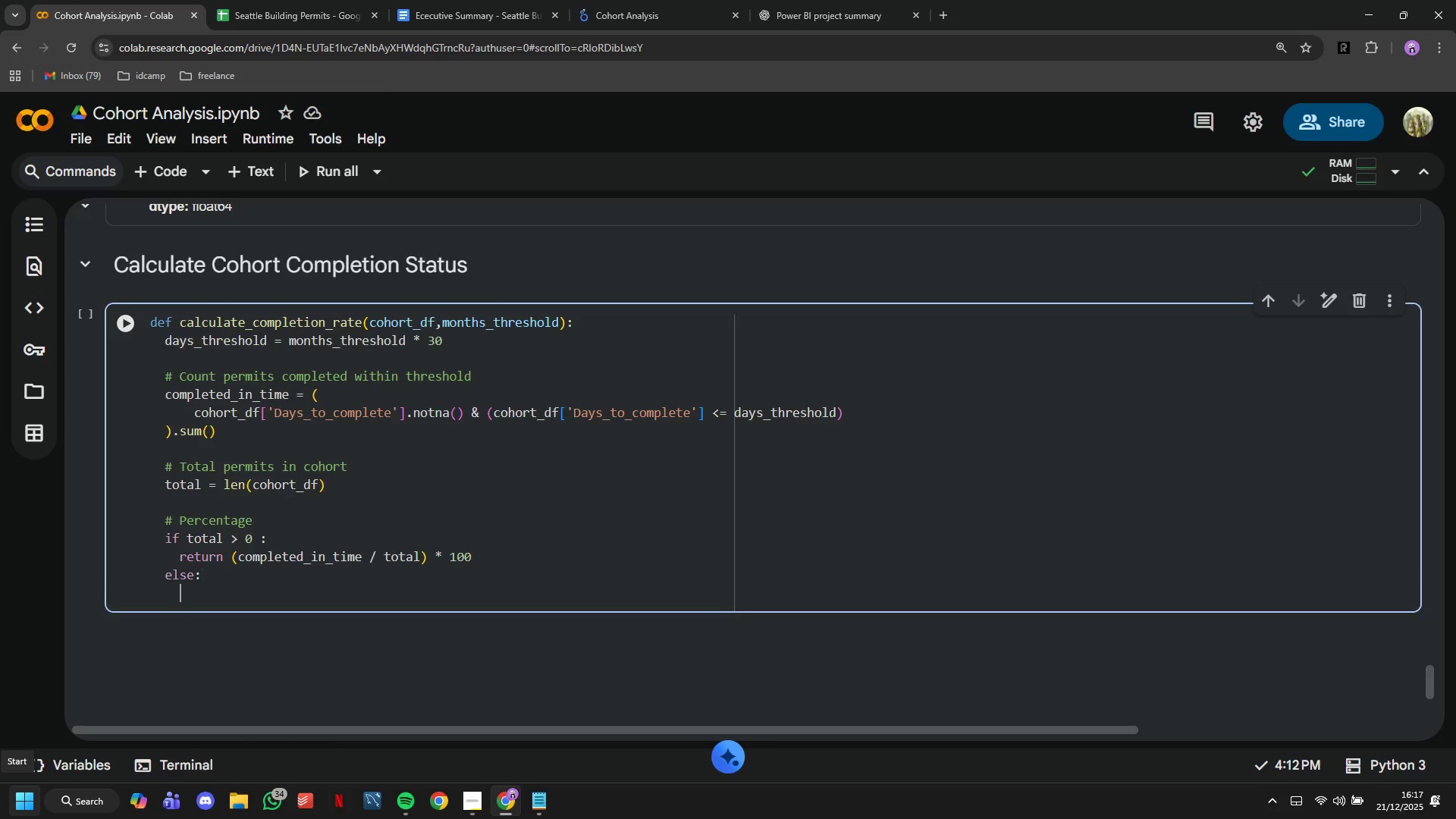 
key(Enter)
 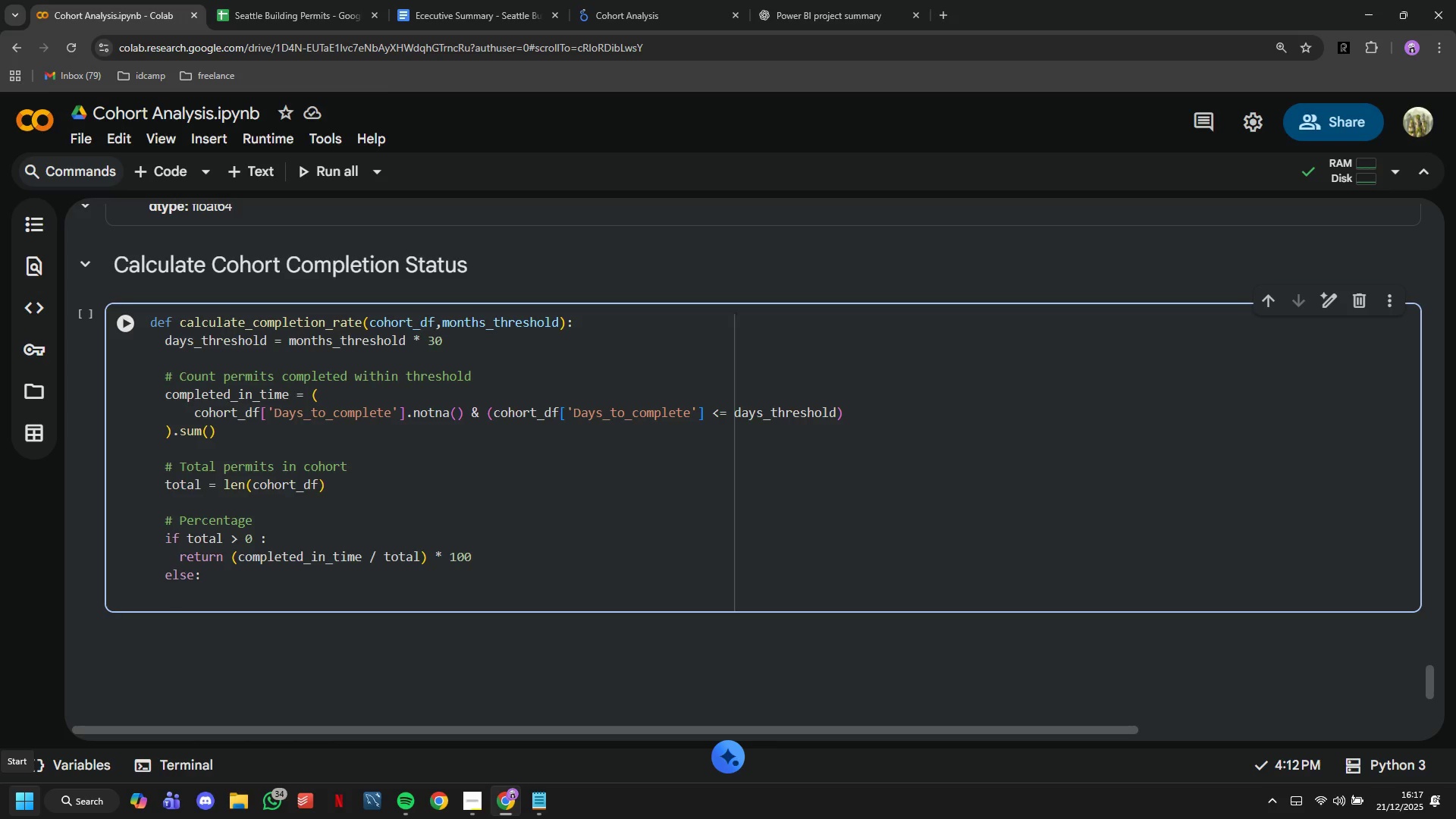 
type(return np.nan)
 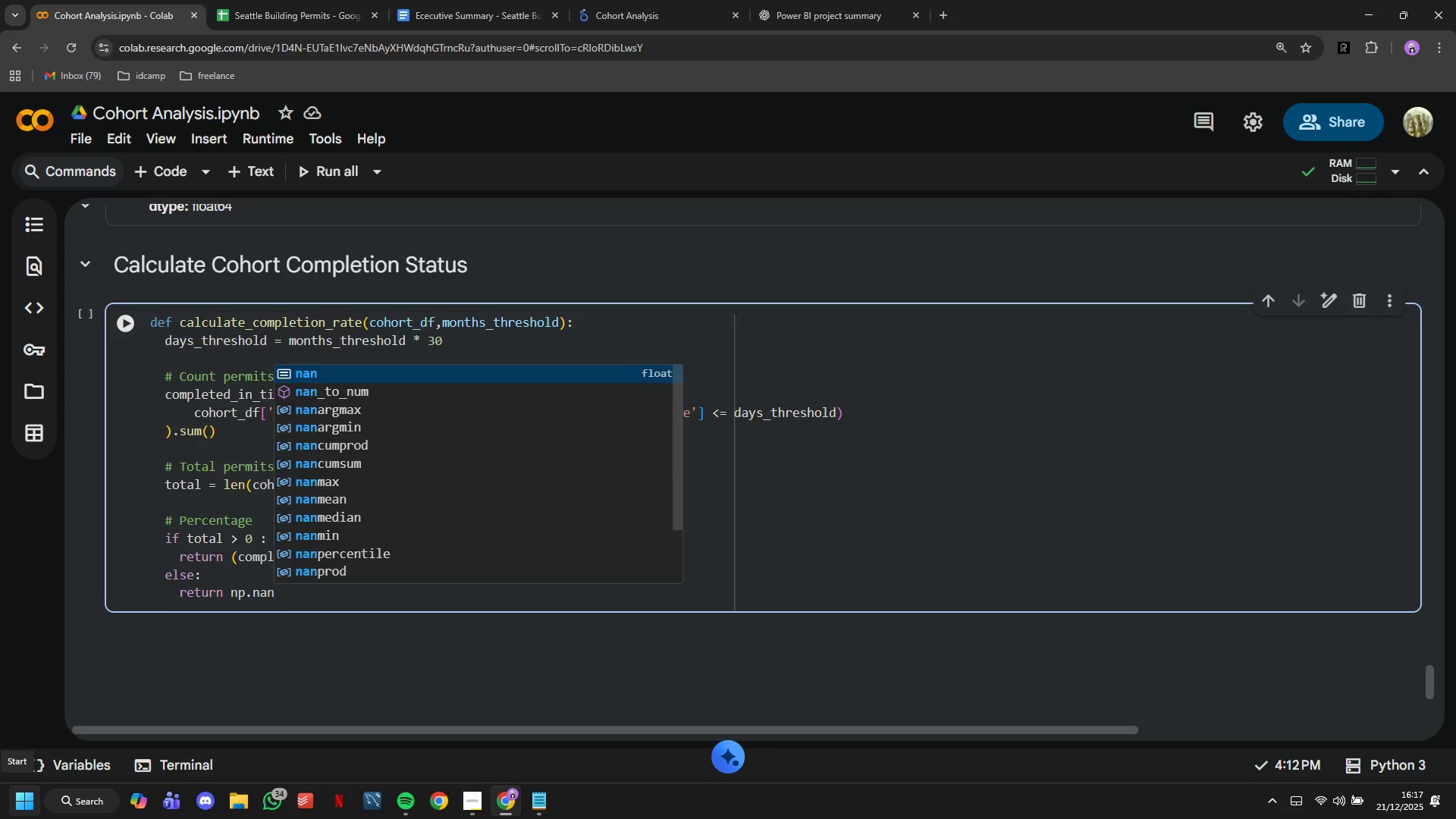 
key(Enter)
 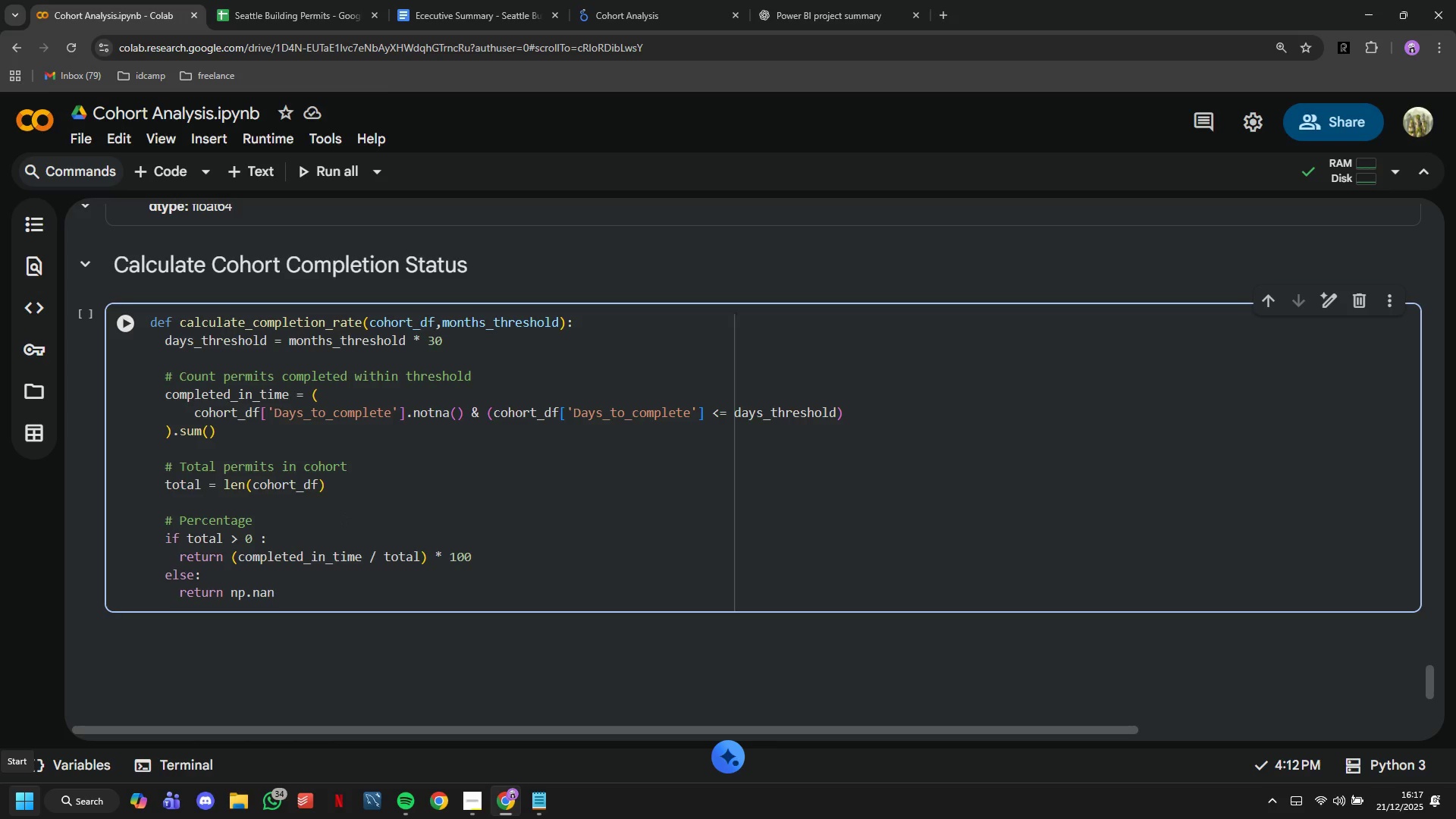 
key(Enter)
 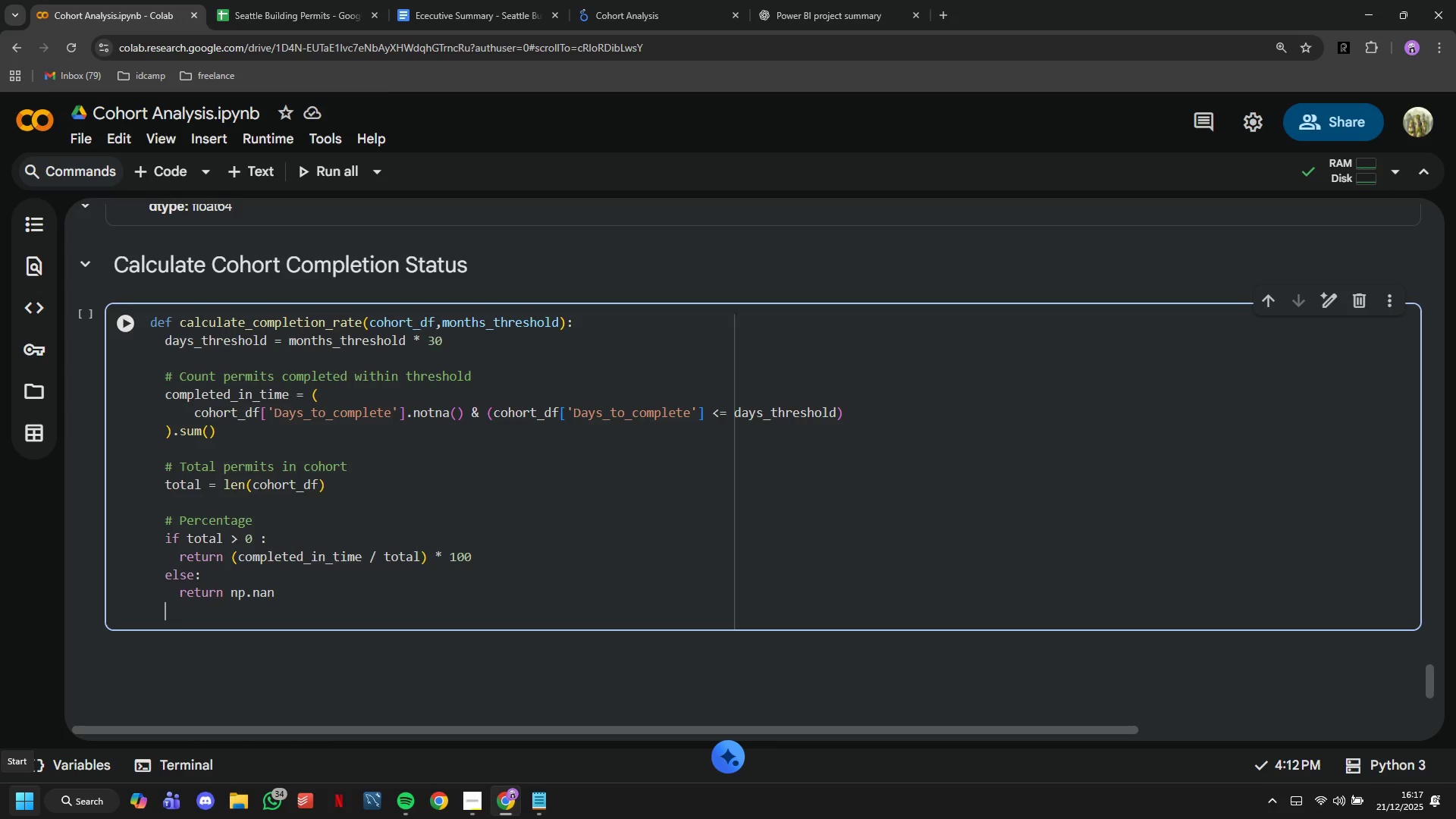 
key(Backspace)
 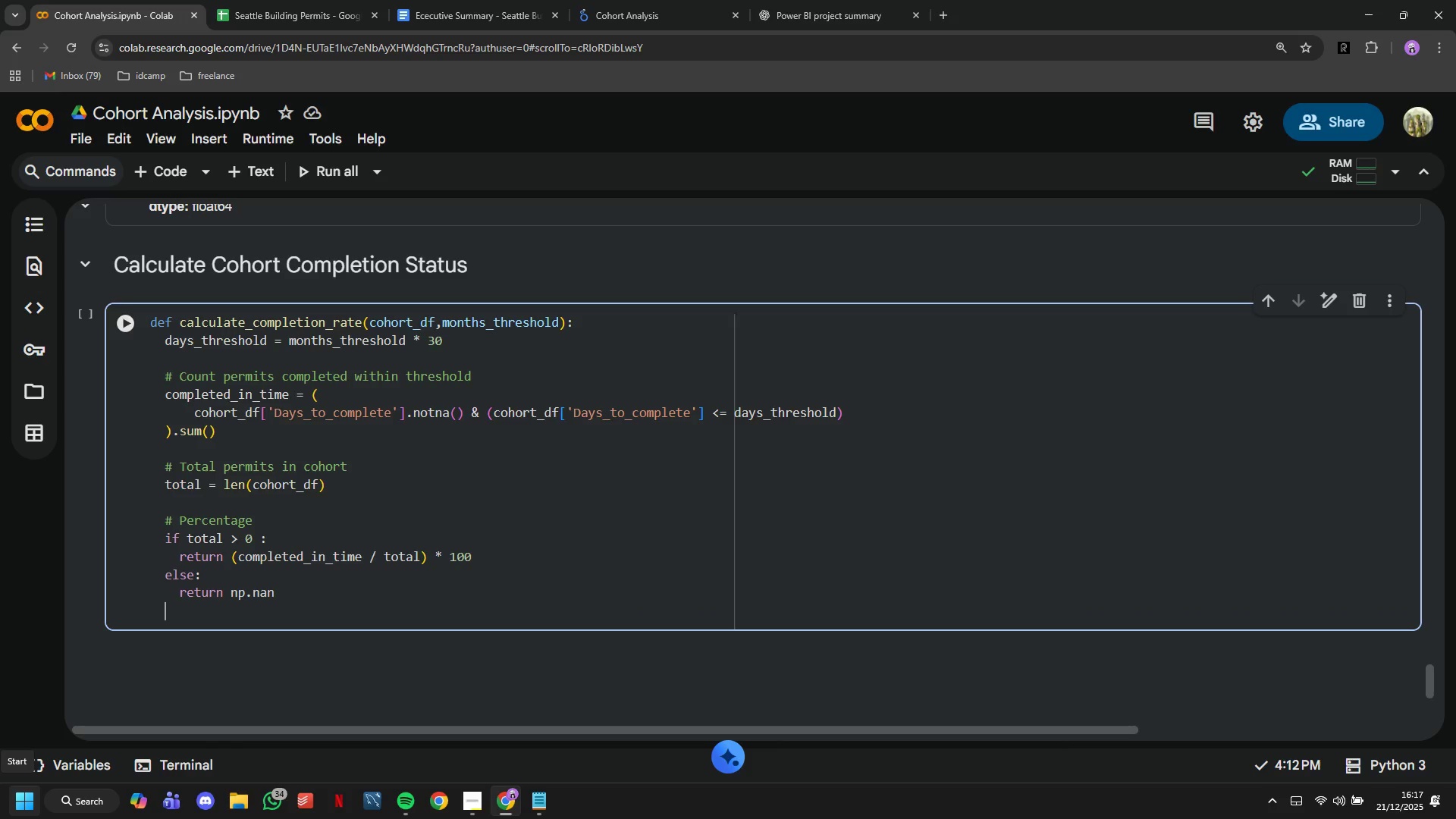 
key(Enter)
 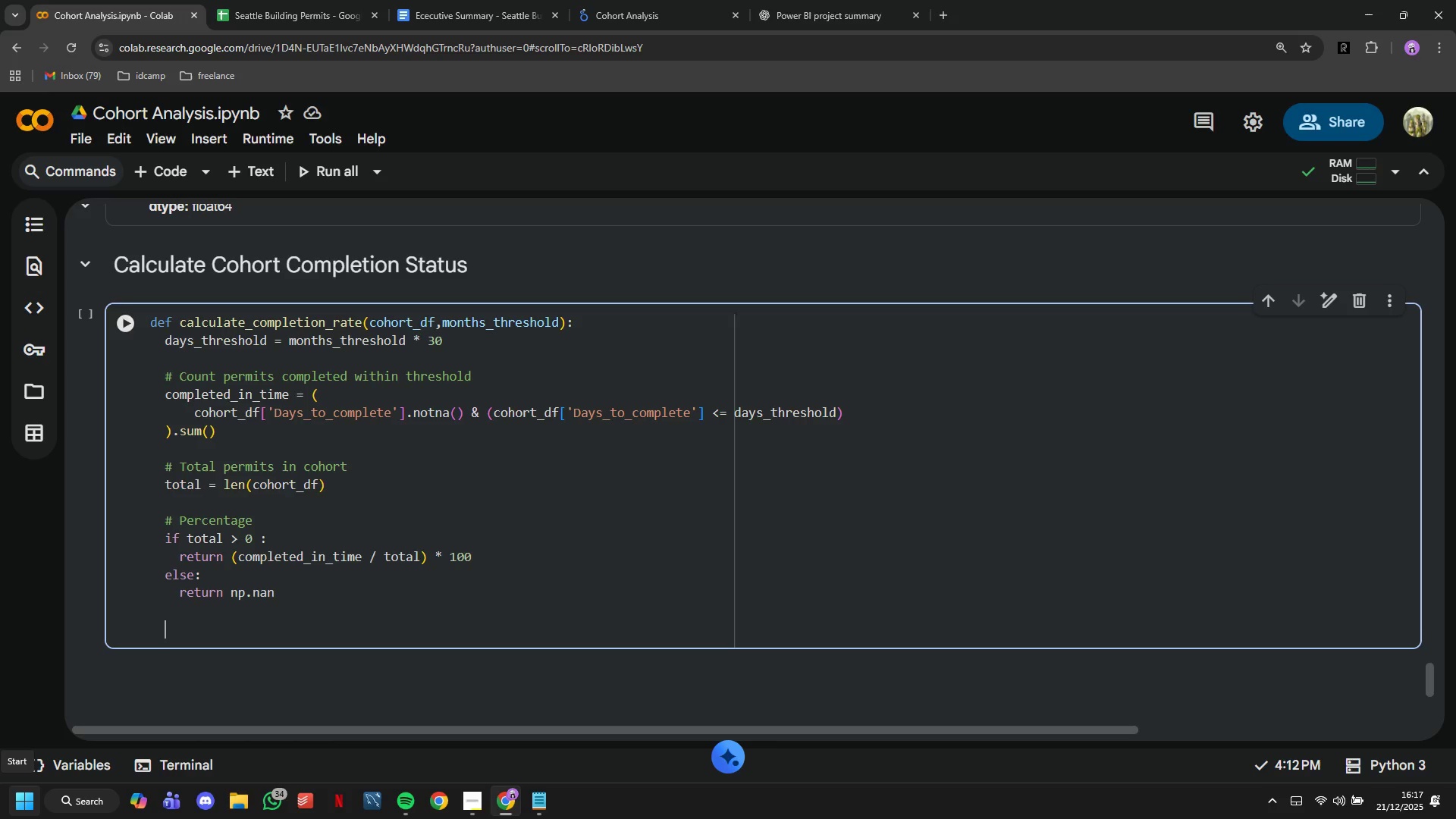 
key(Backspace)
 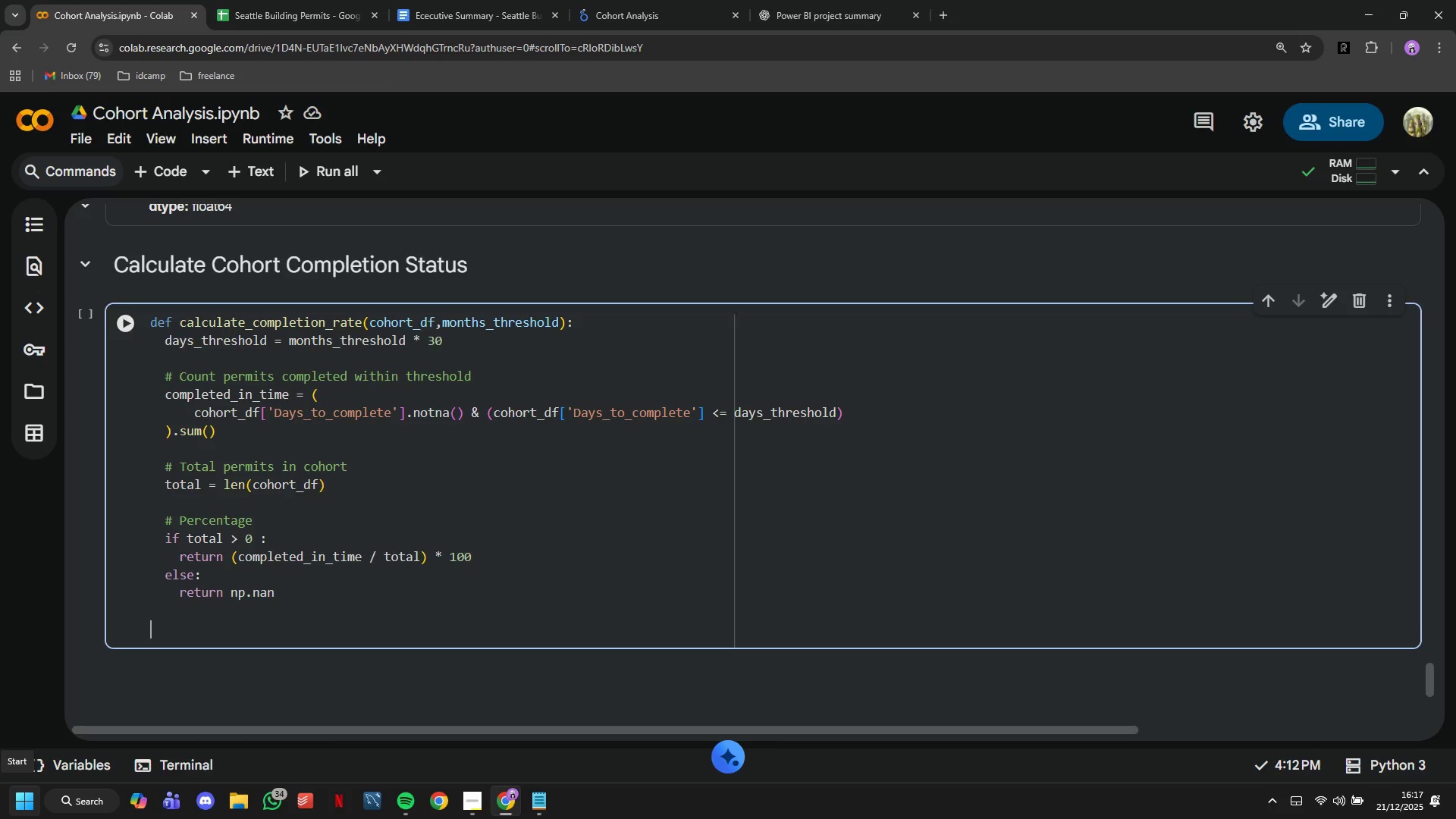 
wait(9.02)
 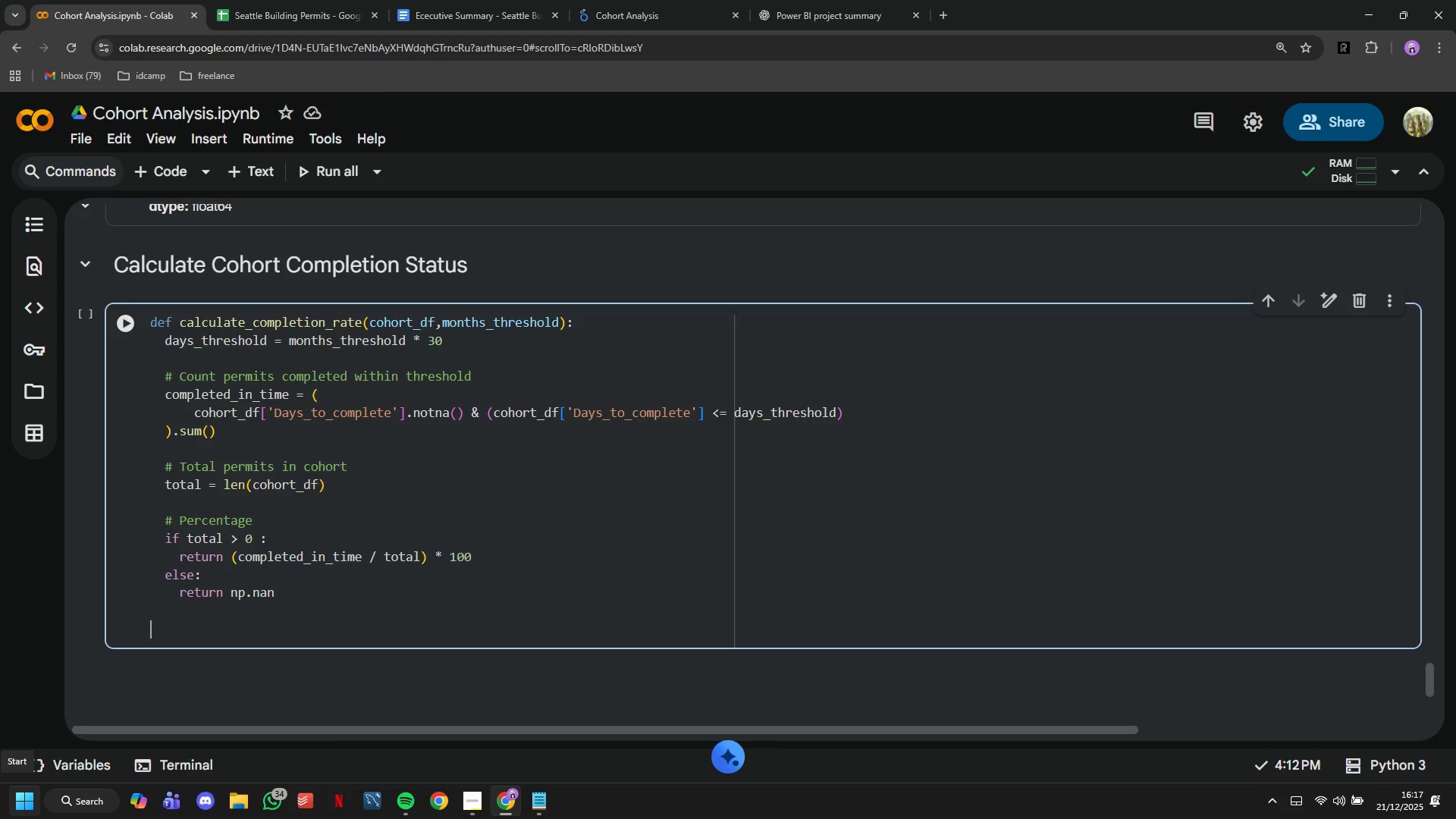 
key(Backspace)
 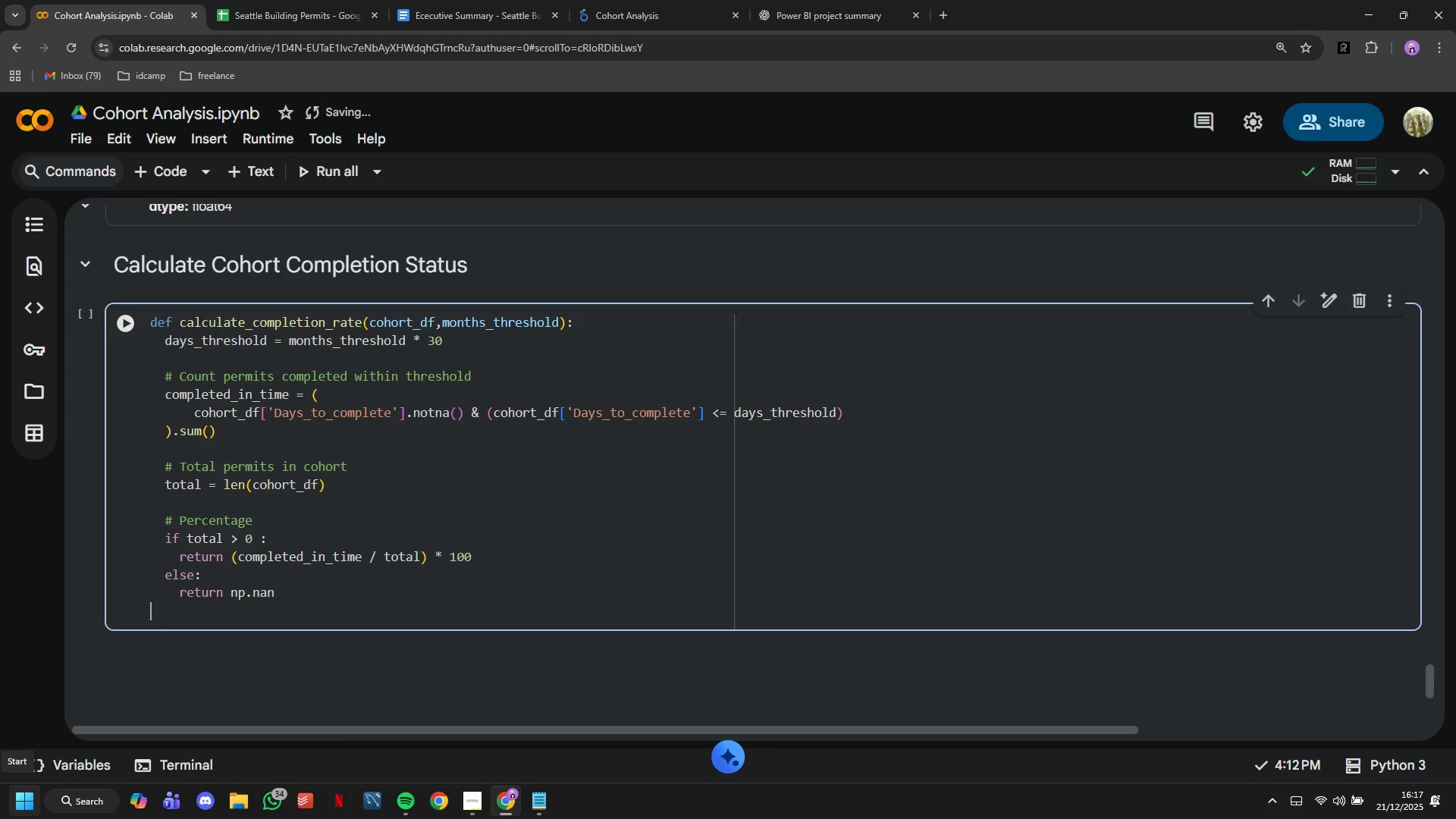 
key(Backspace)
 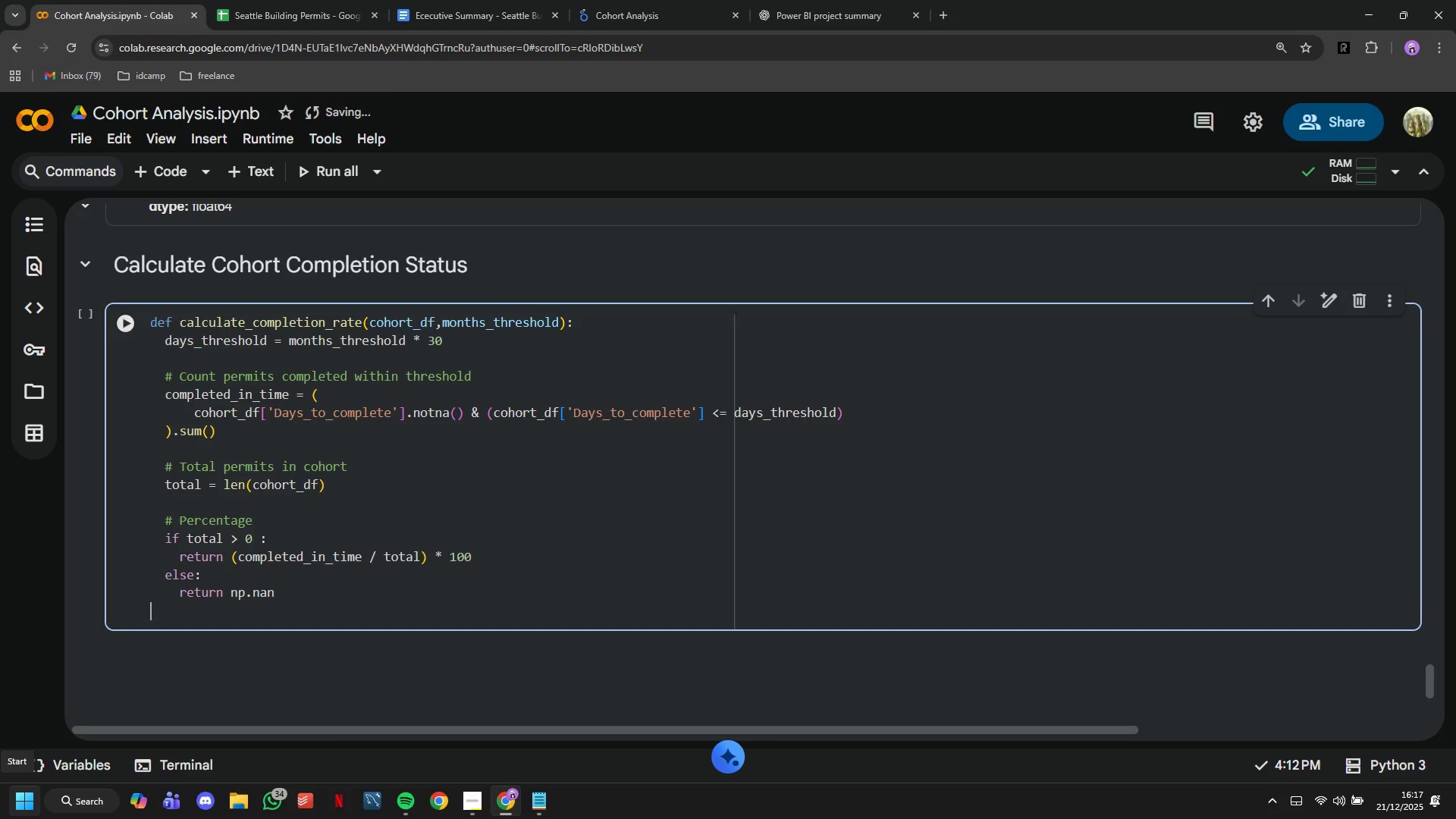 
key(Backspace)
 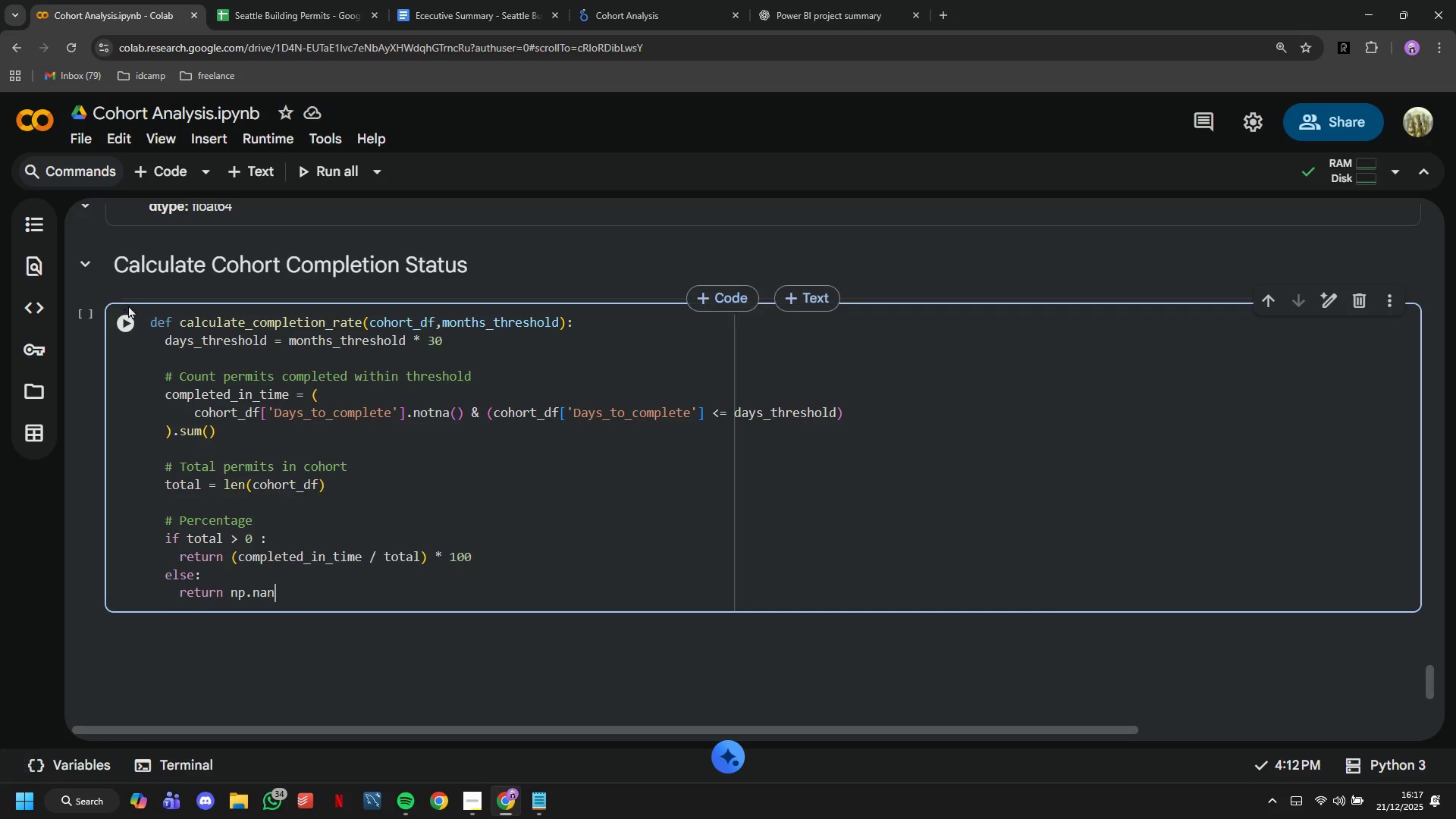 
left_click([122, 329])
 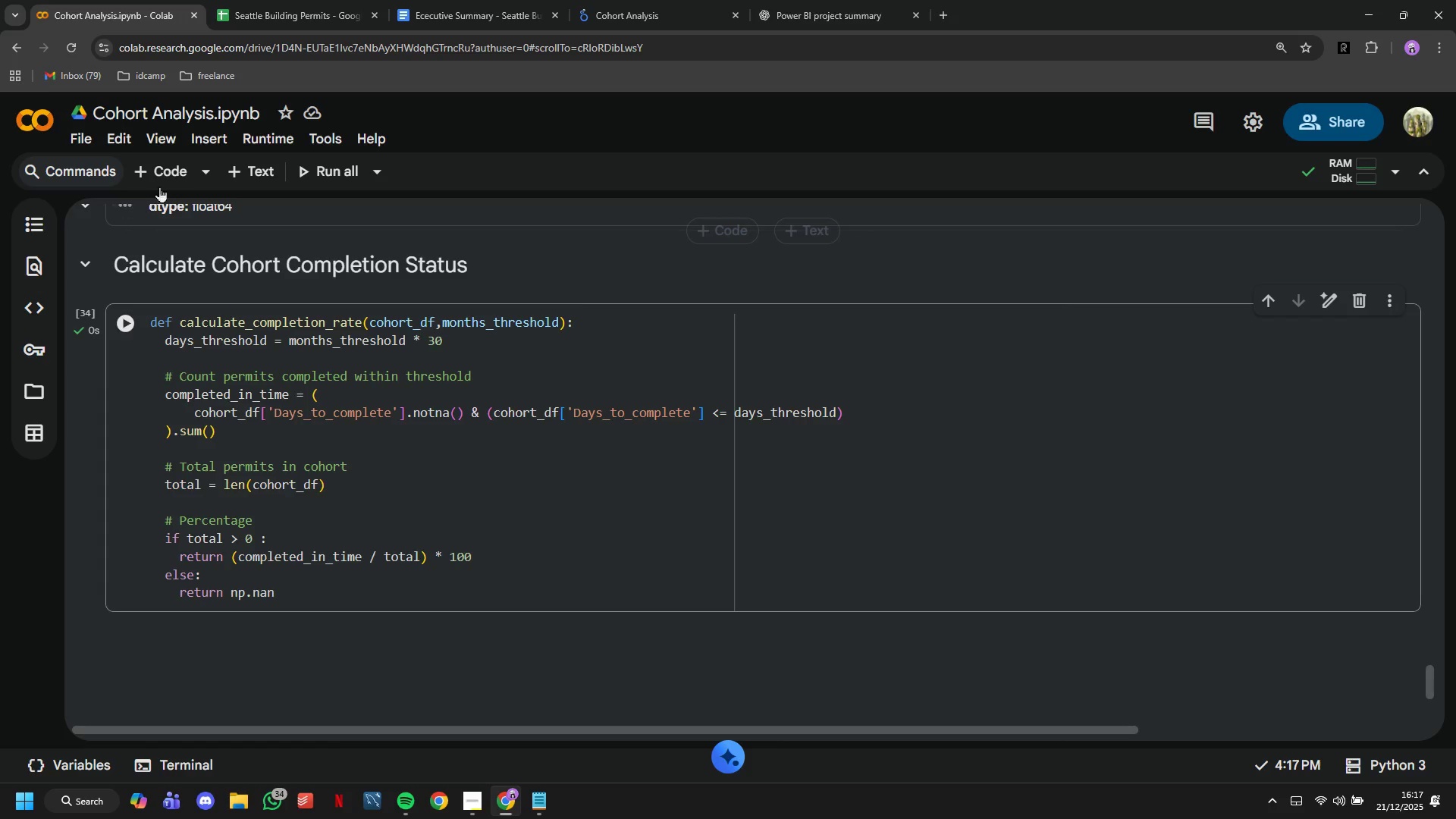 
left_click([170, 171])
 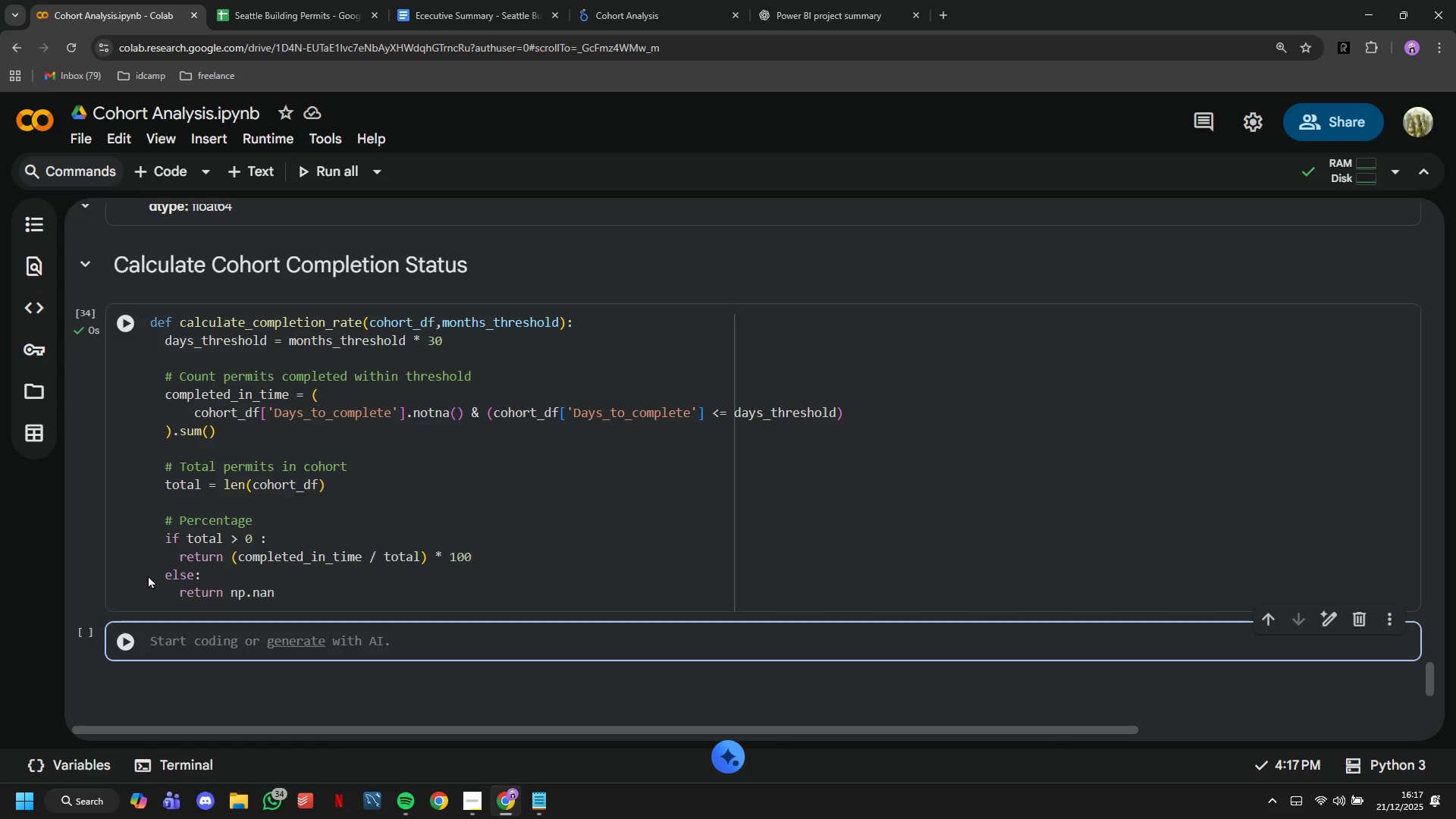 
type(# Initil)
key(Backspace)
type(ak)
key(Backspace)
type(lize cohort matrix)
 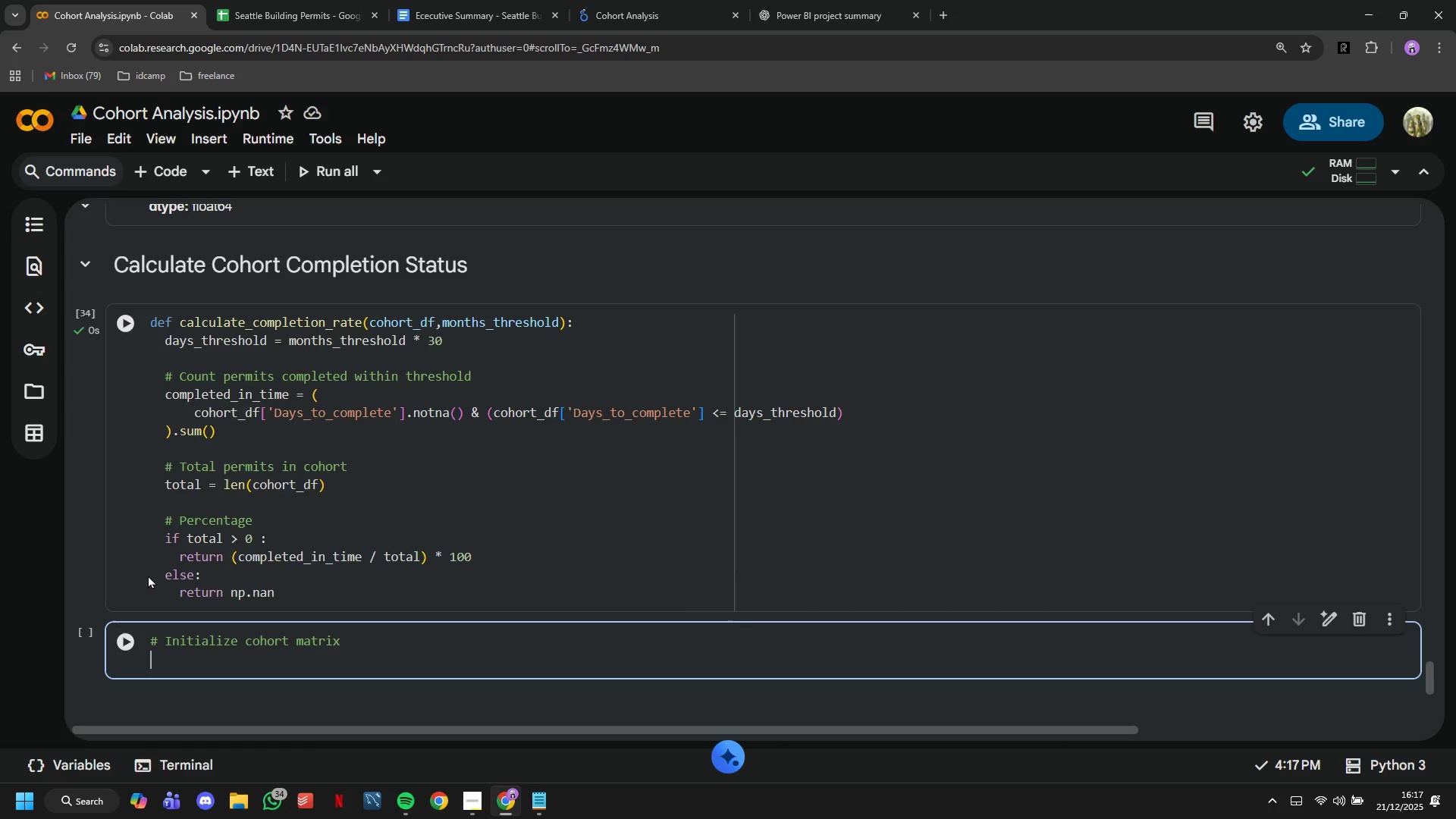 
key(Enter)
 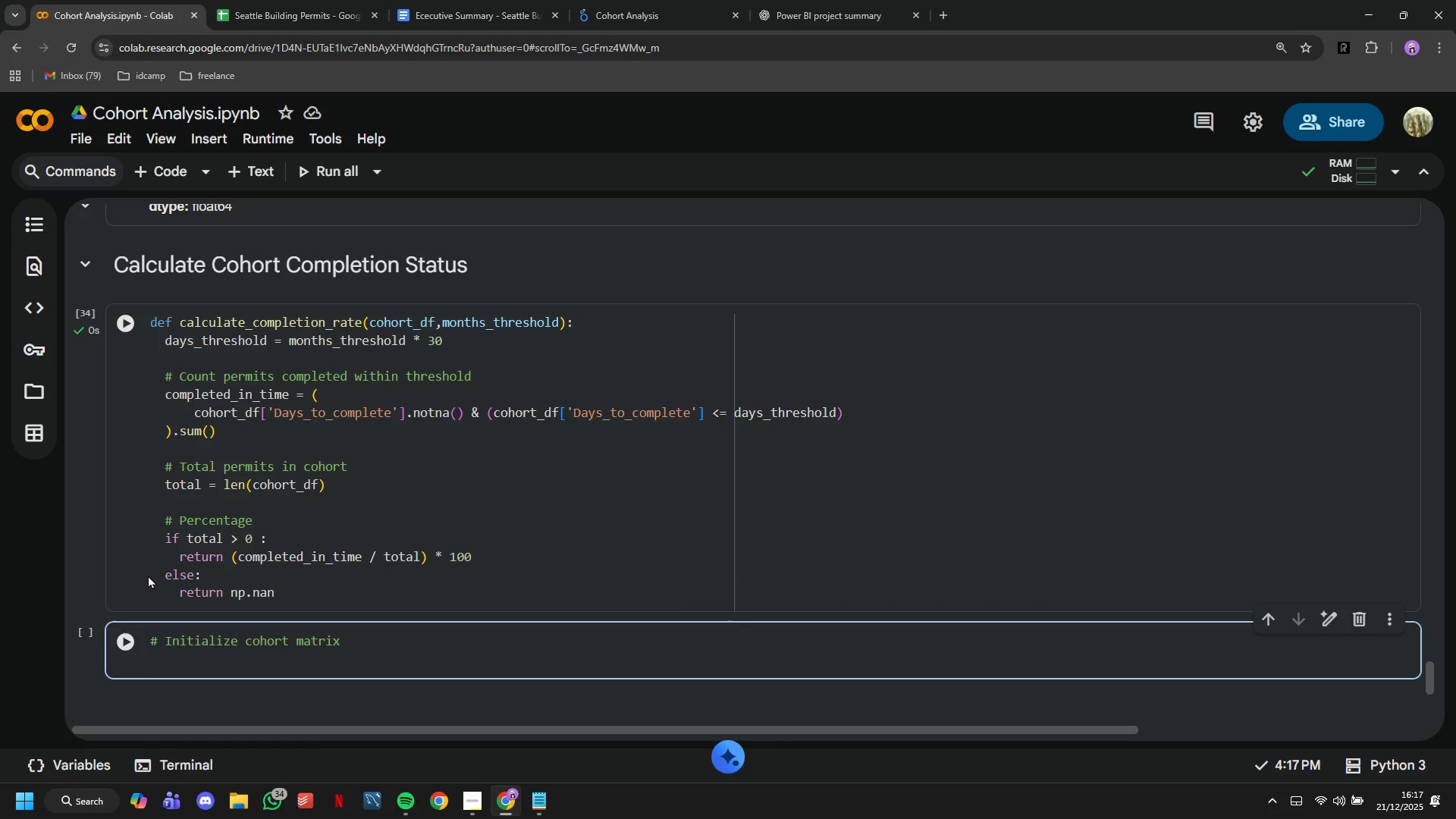 
type(cohorts = sorted(df_cohort['Cohort-)
key(Backspace)
type(_Month_str)
 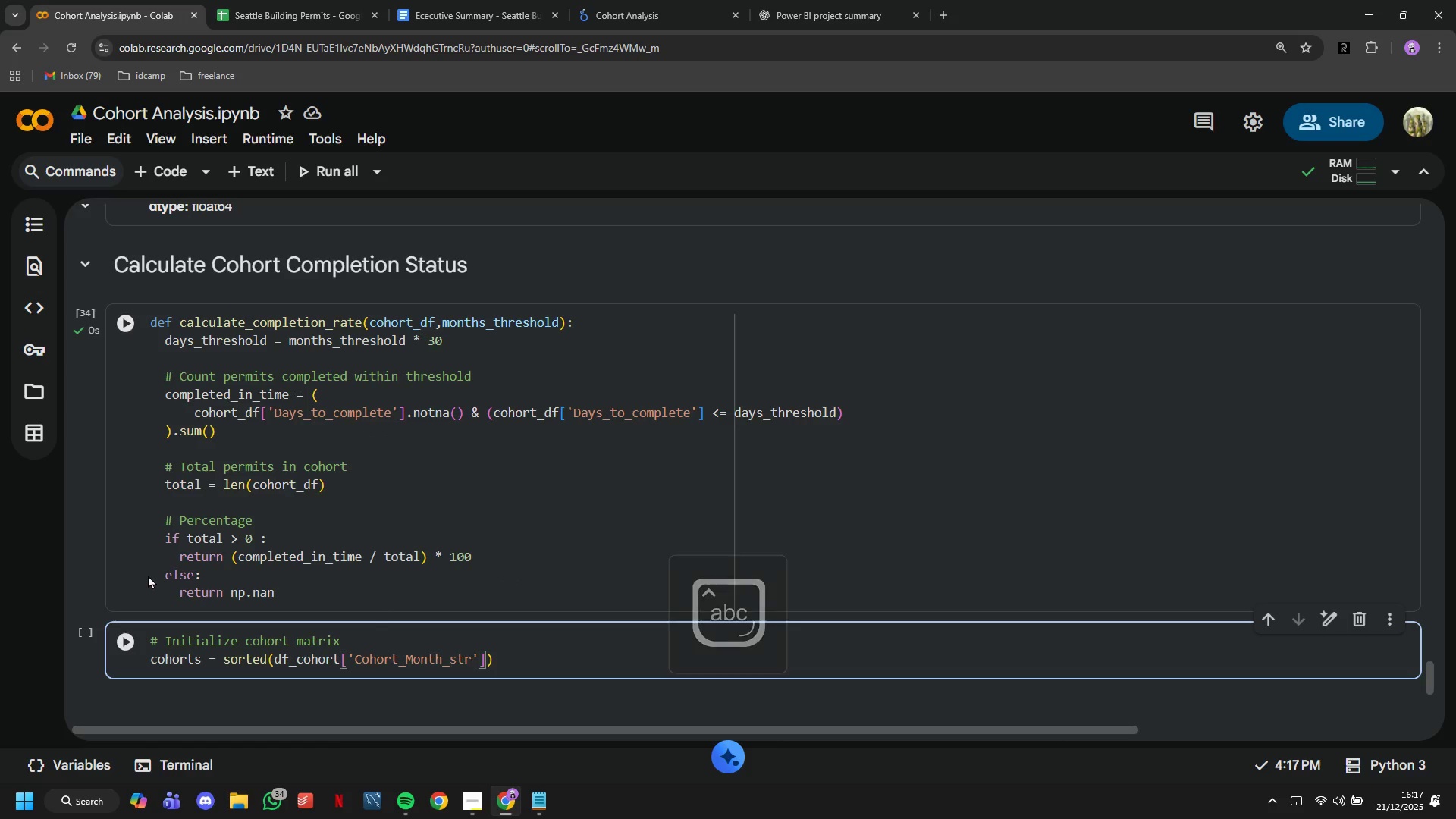 
key(ArrowRight)
 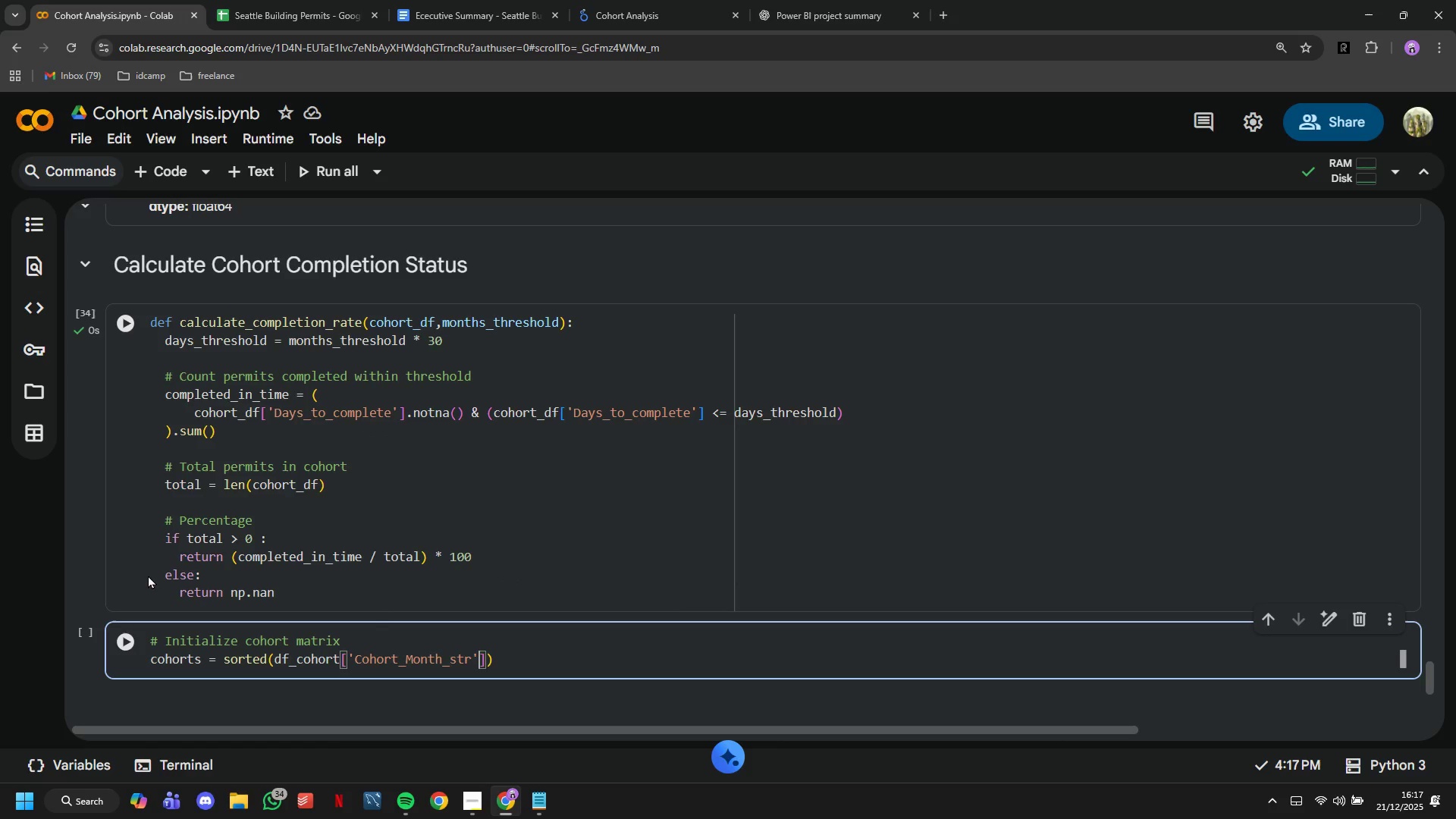 
key(ArrowRight)
 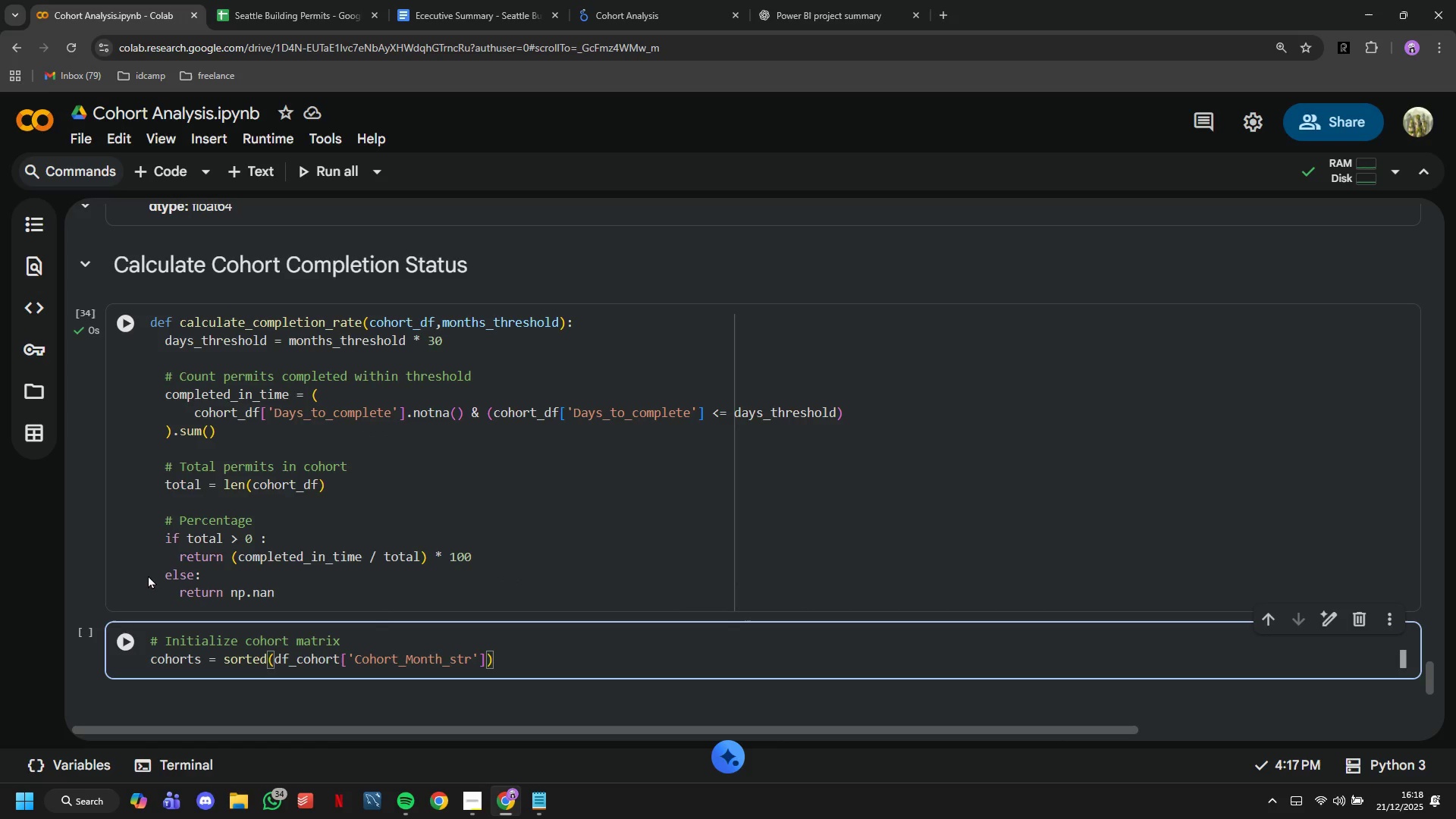 
type(.umiu)
key(Backspace)
key(Backspace)
key(Backspace)
type(nique()
 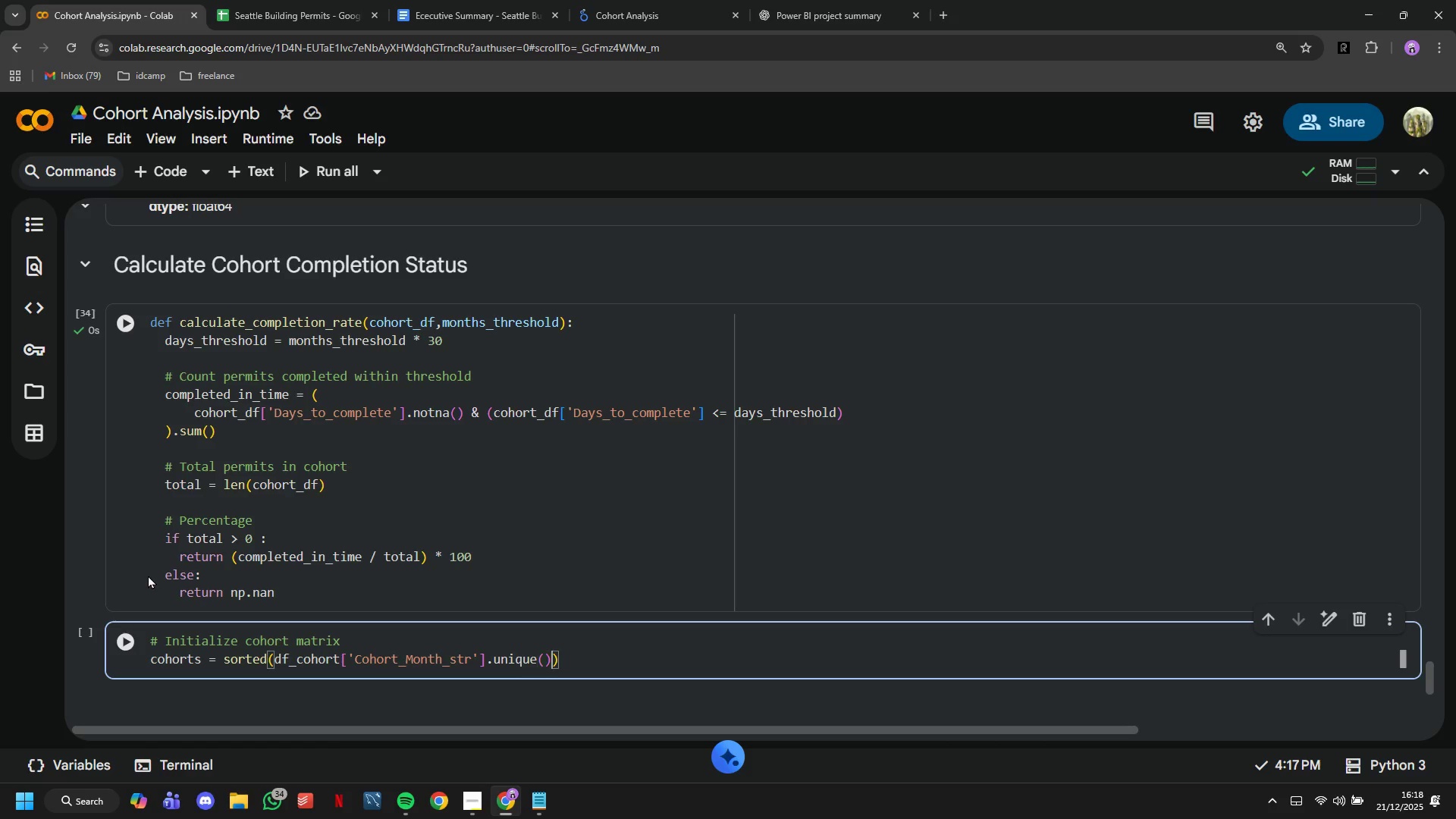 
 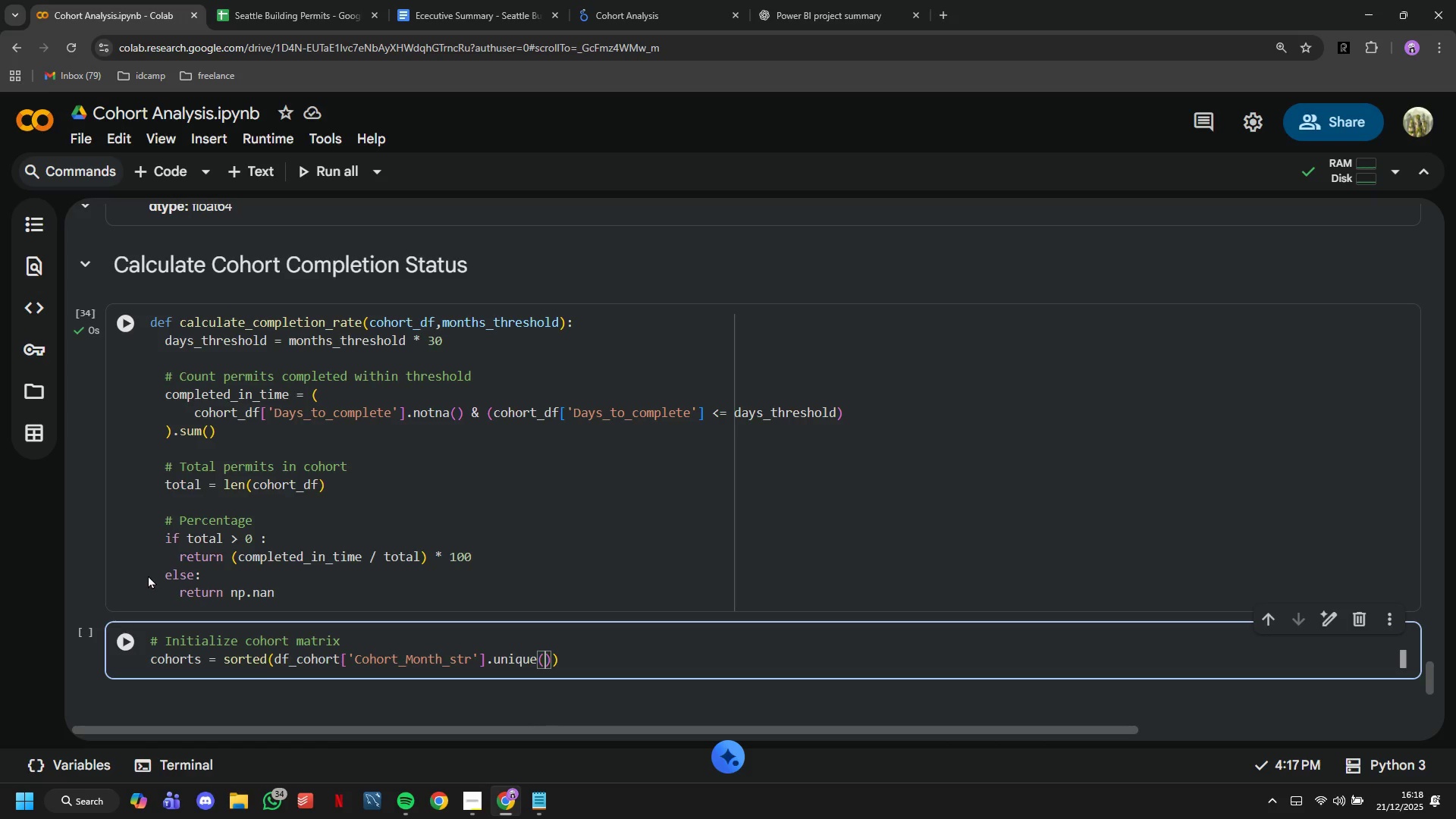 
key(ArrowRight)
 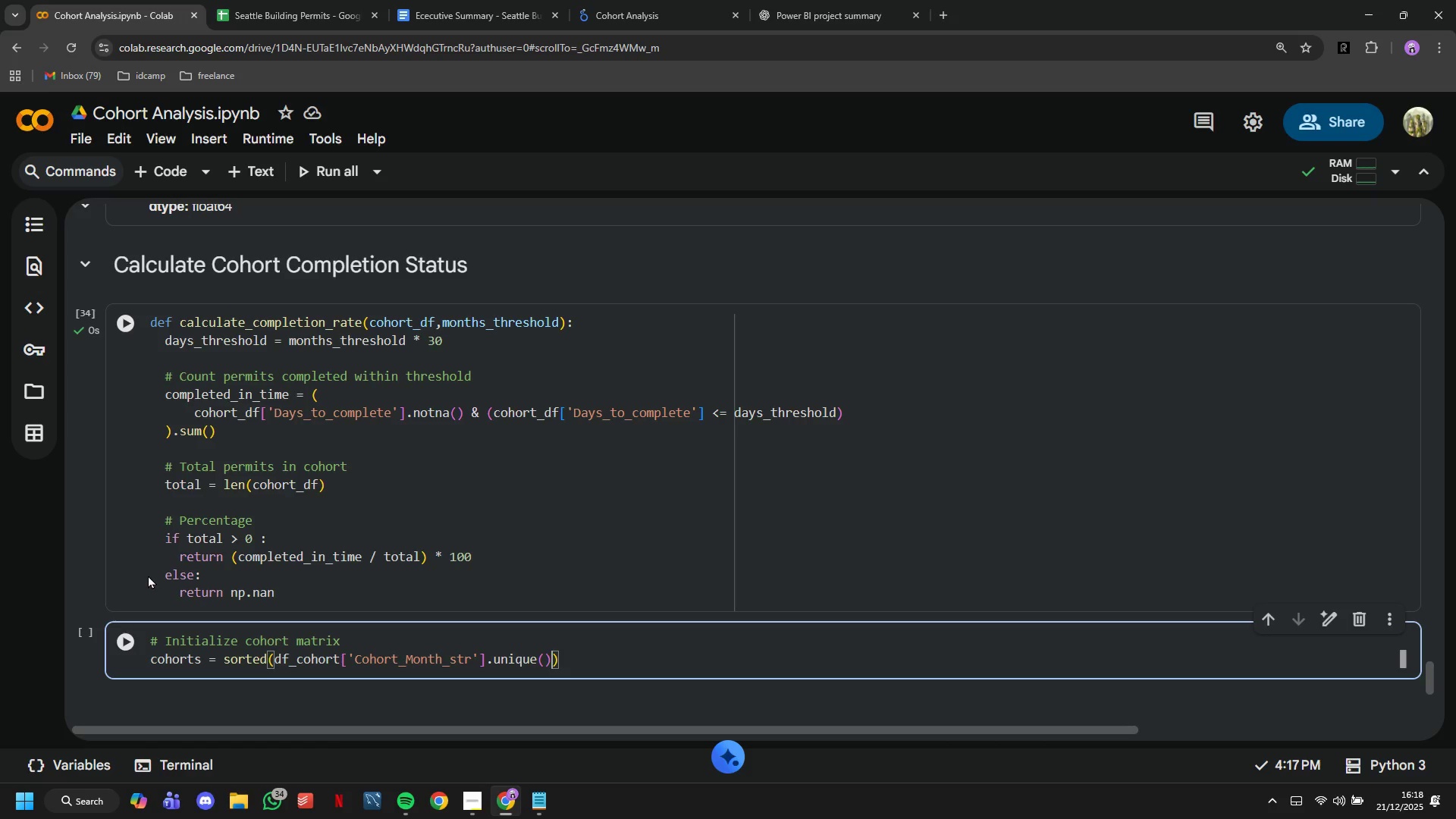 
key(ArrowRight)
 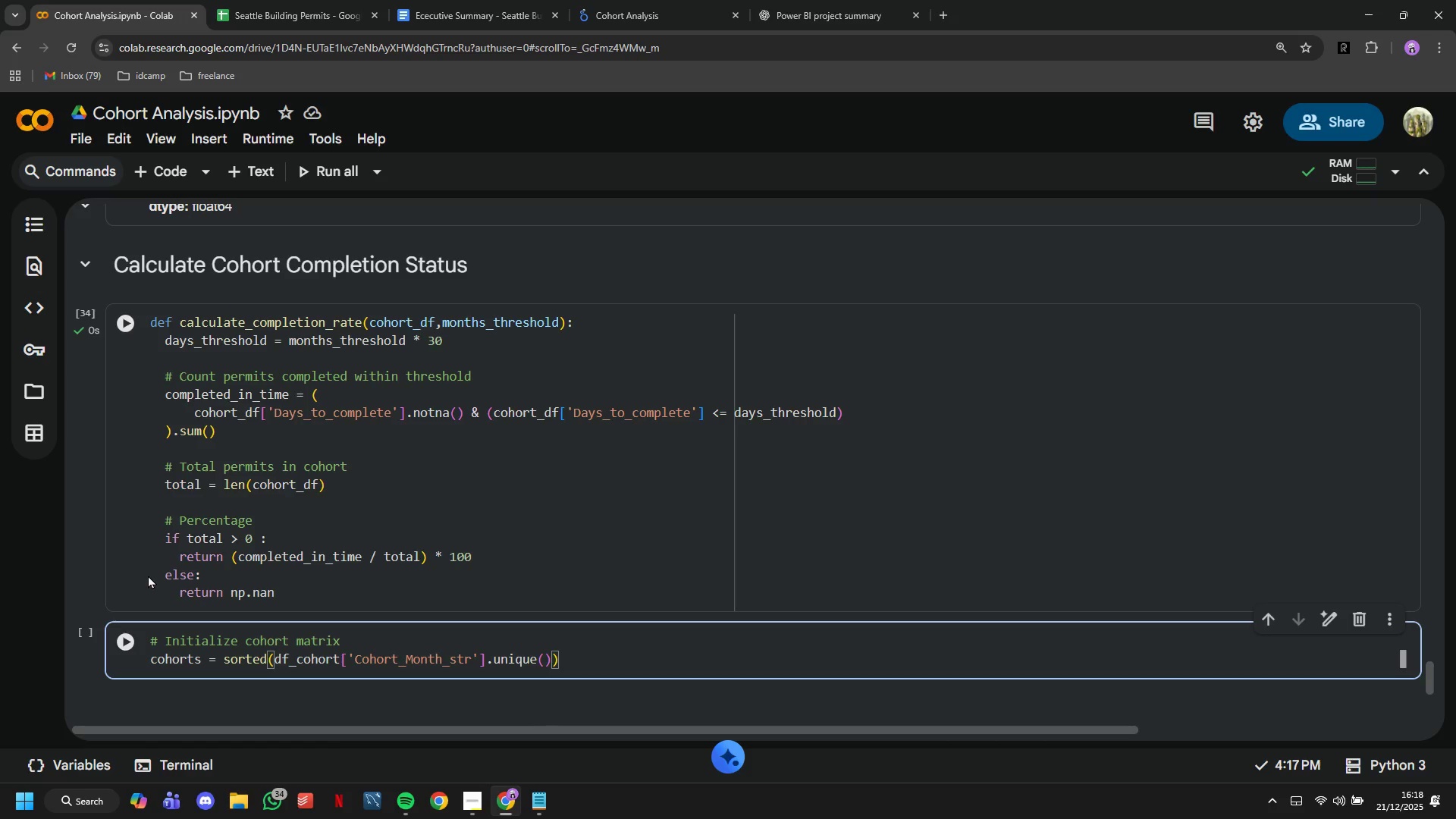 
key(Enter)
 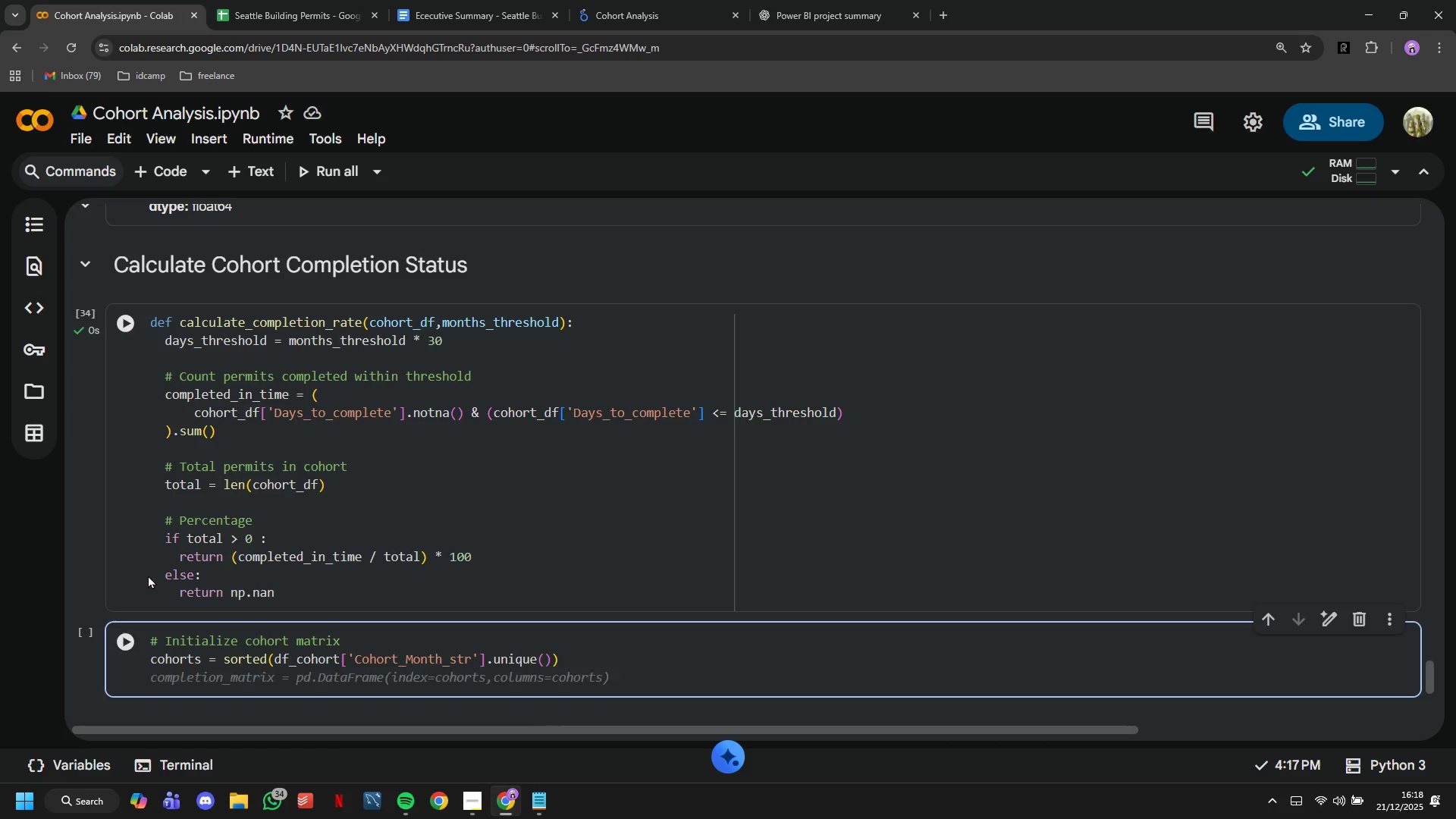 
type(intervals = [3,6,9,12)
 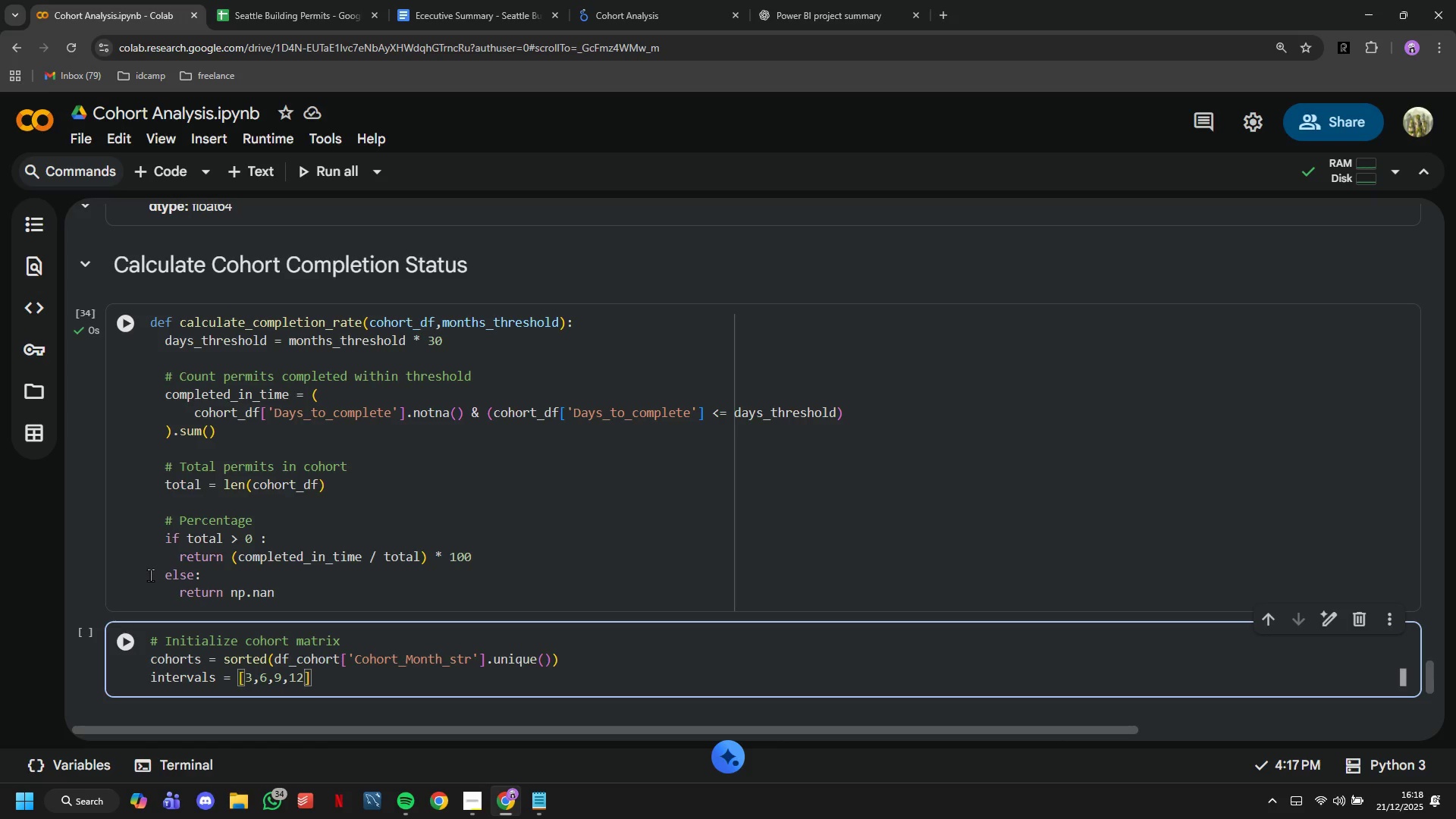 
key(ArrowRight)
 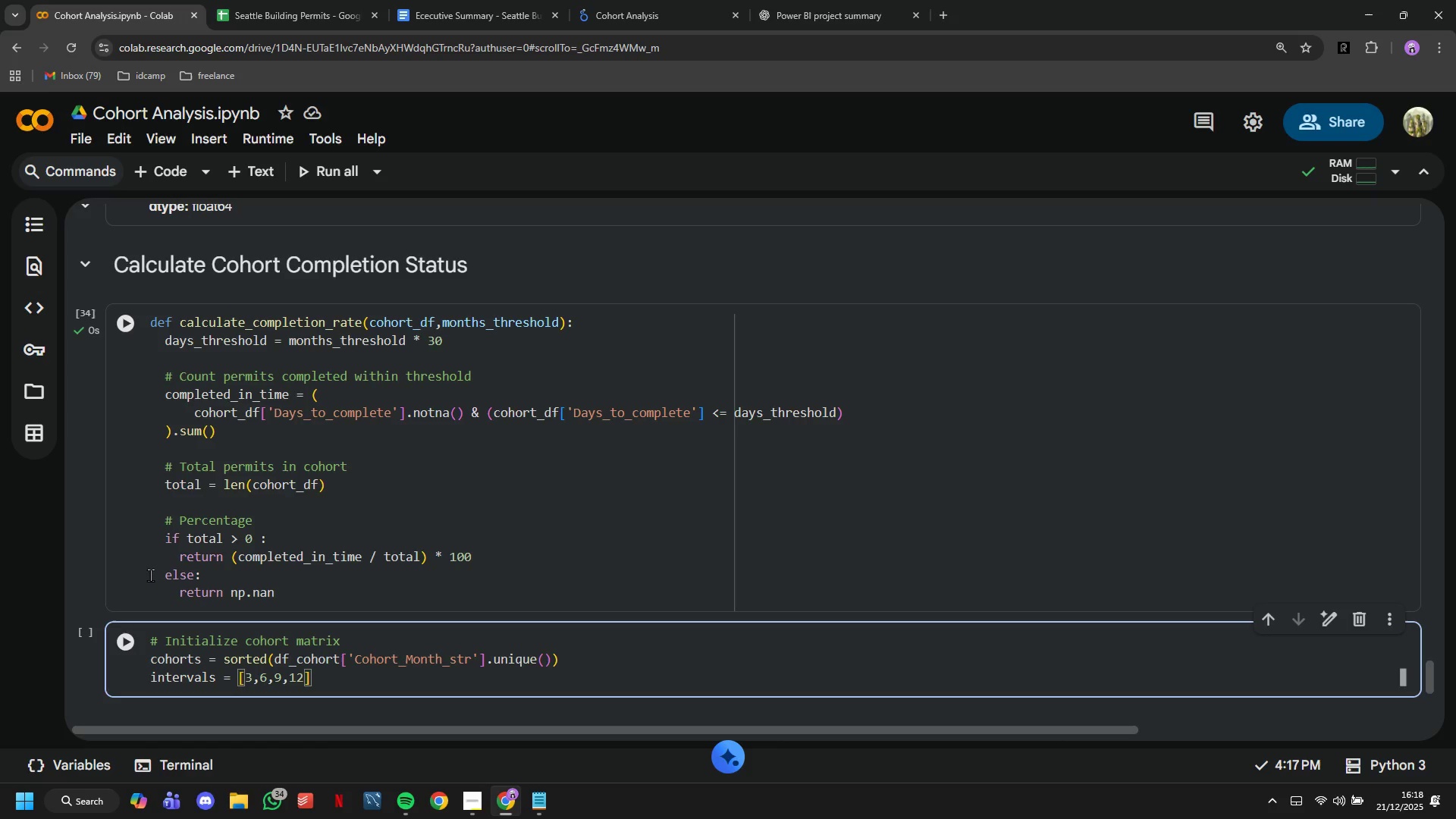 
key(Enter)
 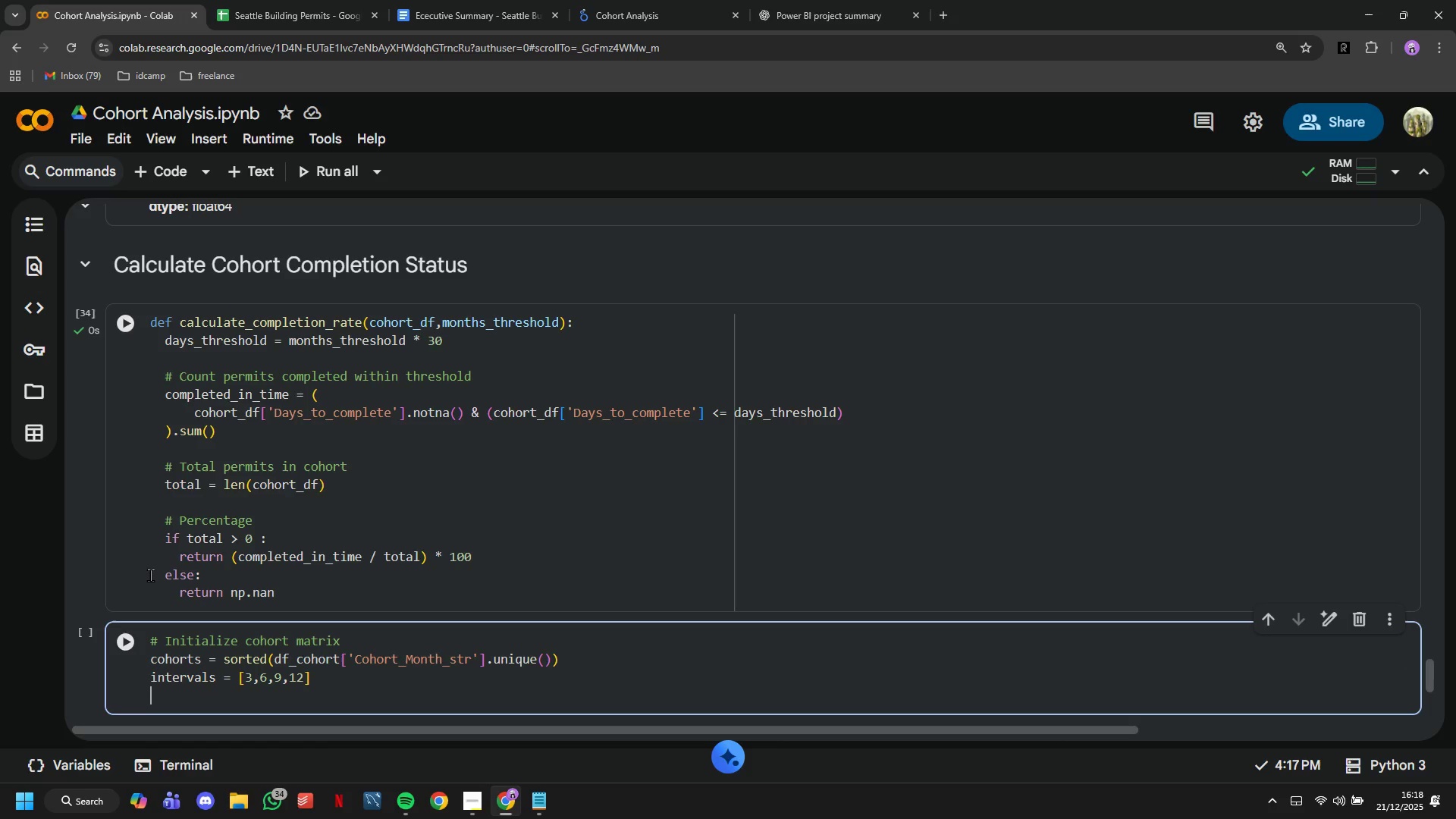 
key(Enter)
 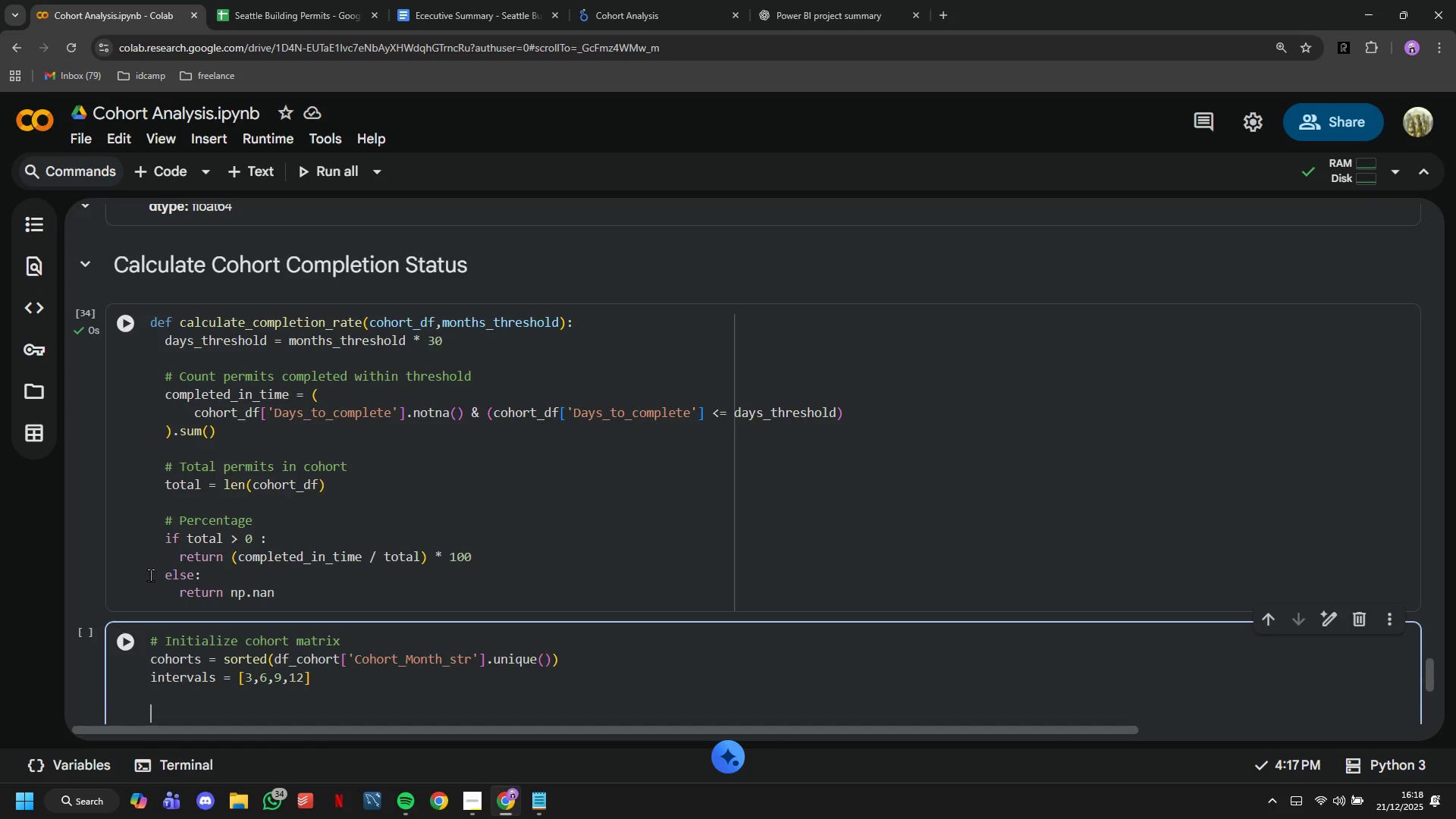 
type(print(fCalculating completion rates for {len(cohorts)
 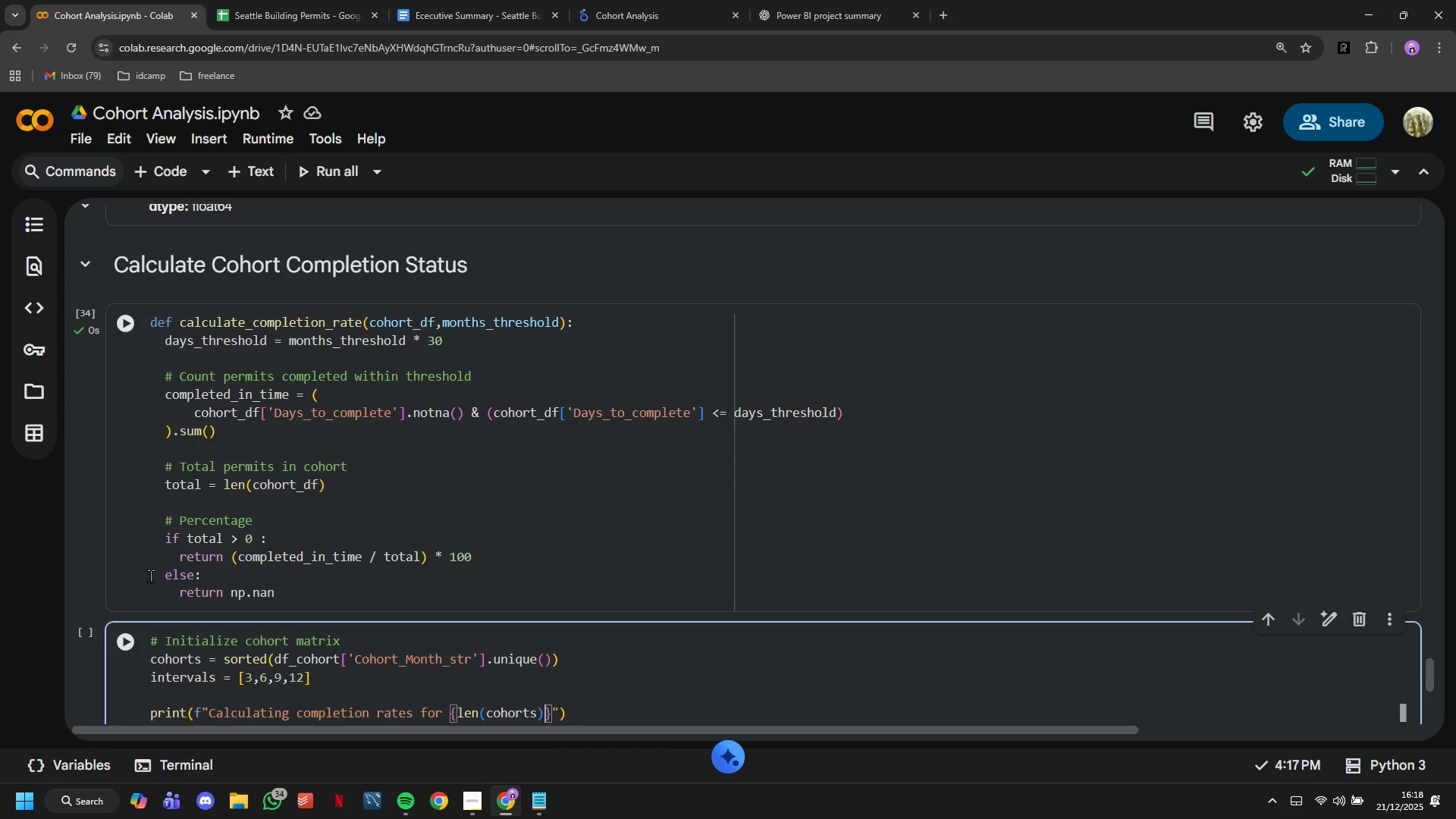 
hold_key(key=Quote, duration=0.33)
 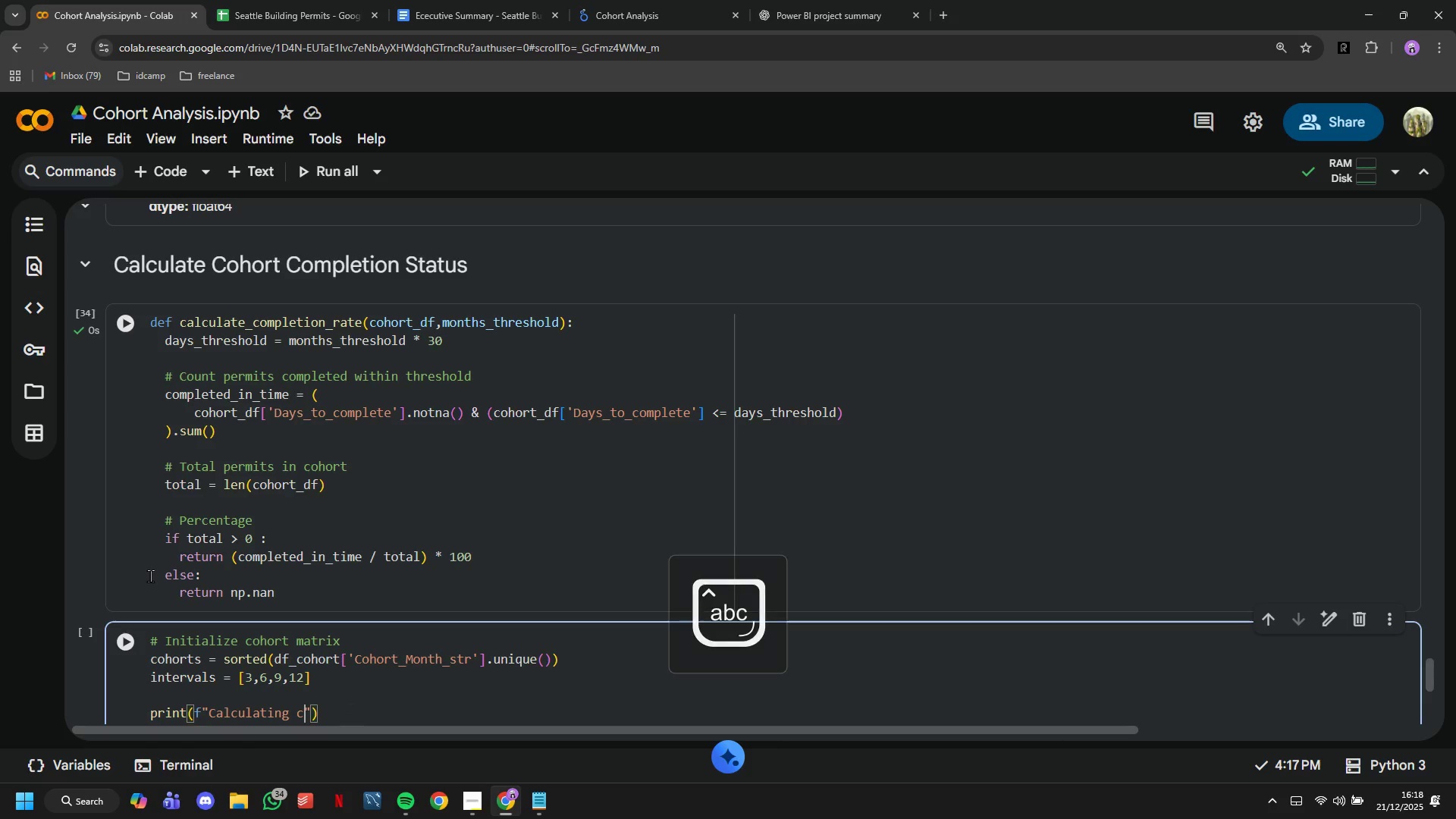 
key(ArrowRight)
 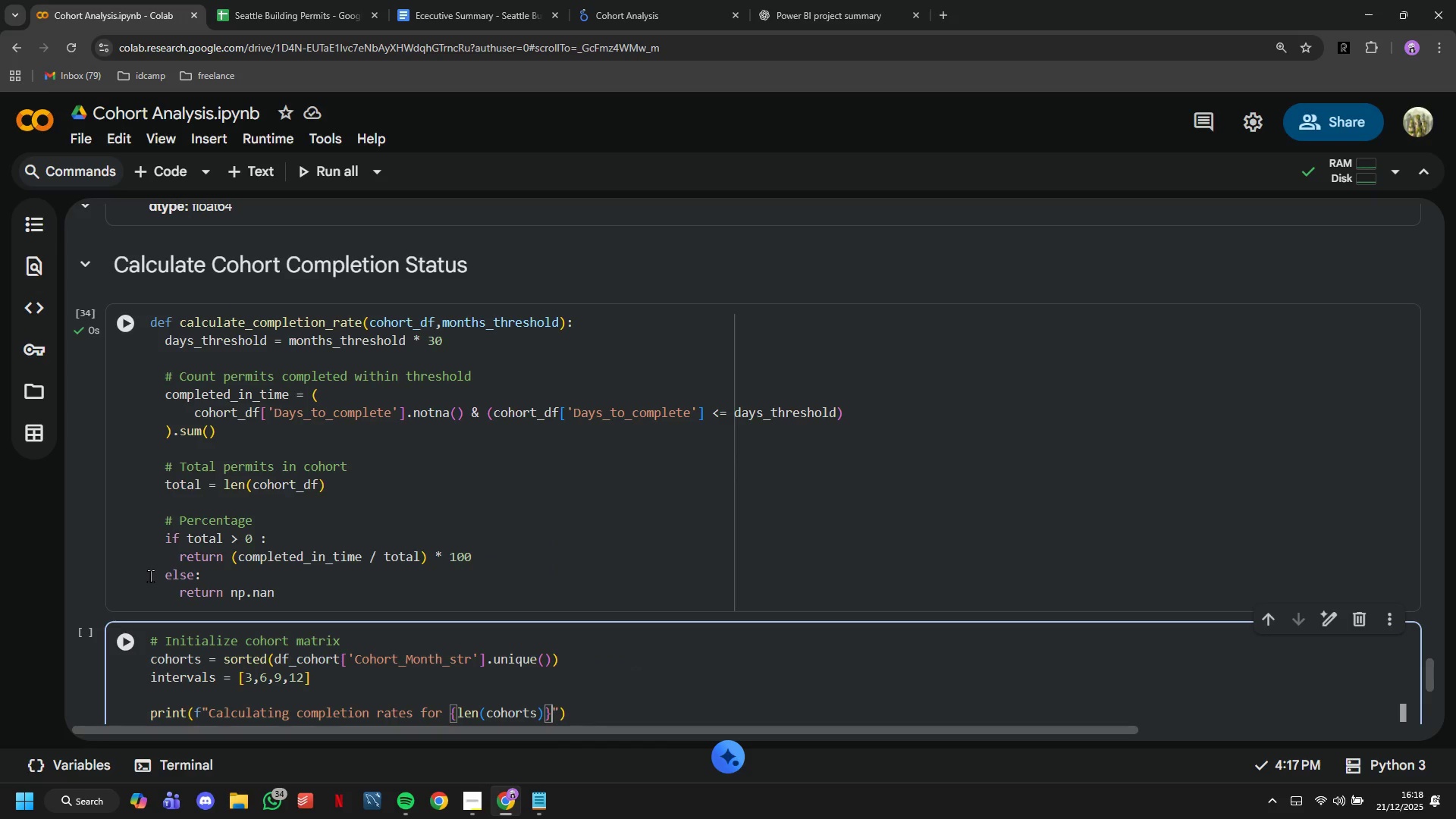 
key(ArrowRight)
 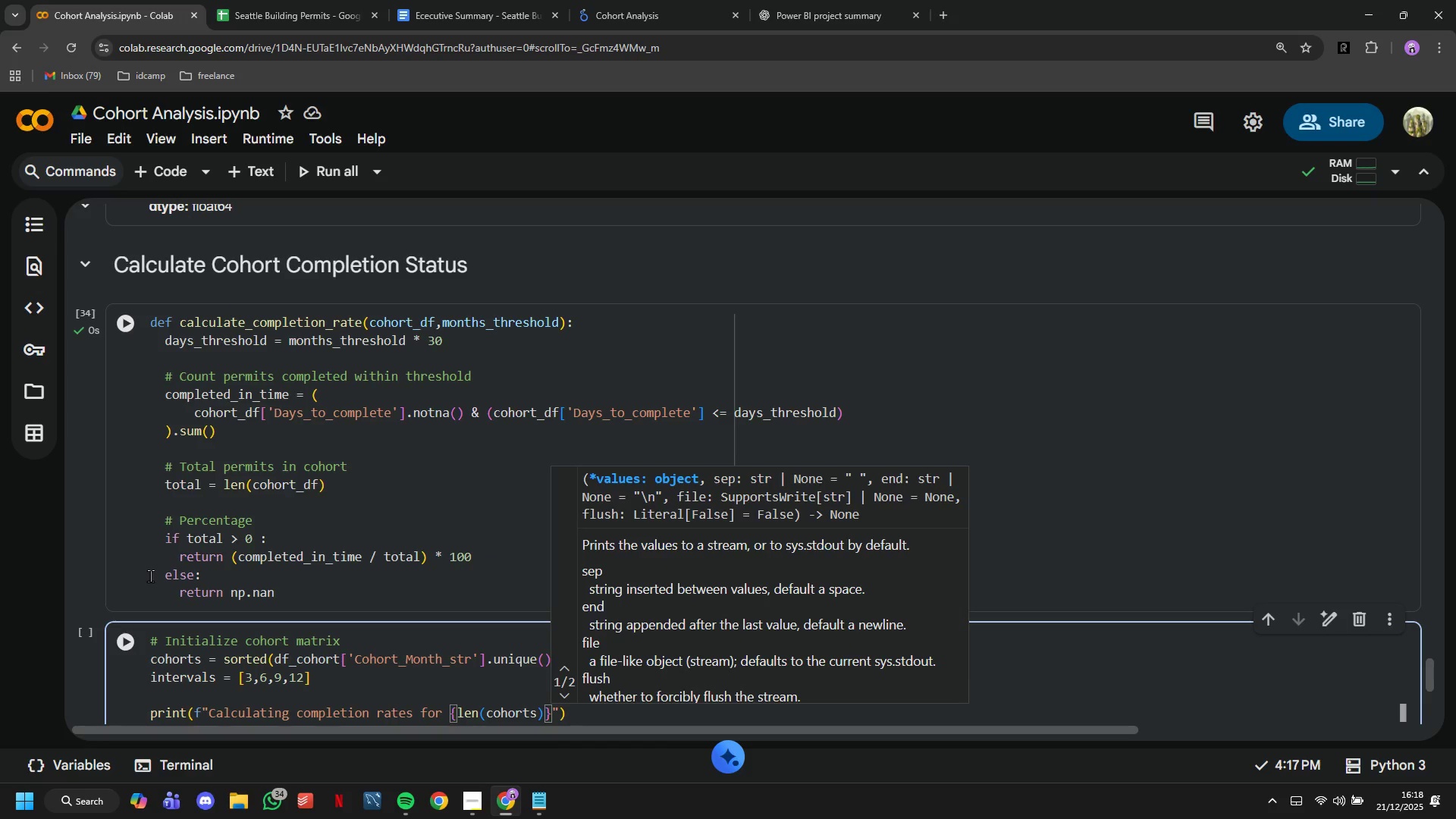 
type( cohorts at {INtervals)
 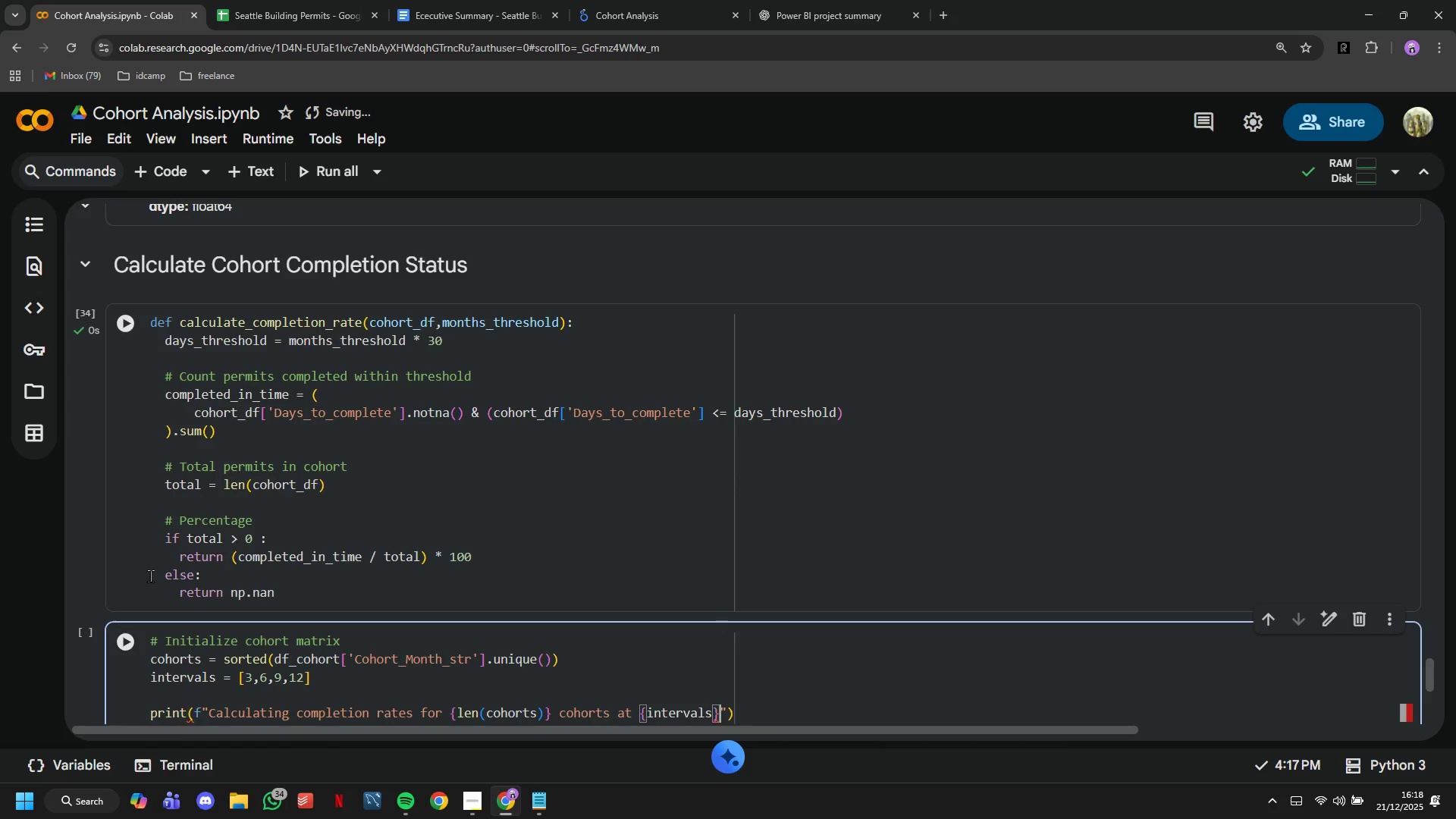 
 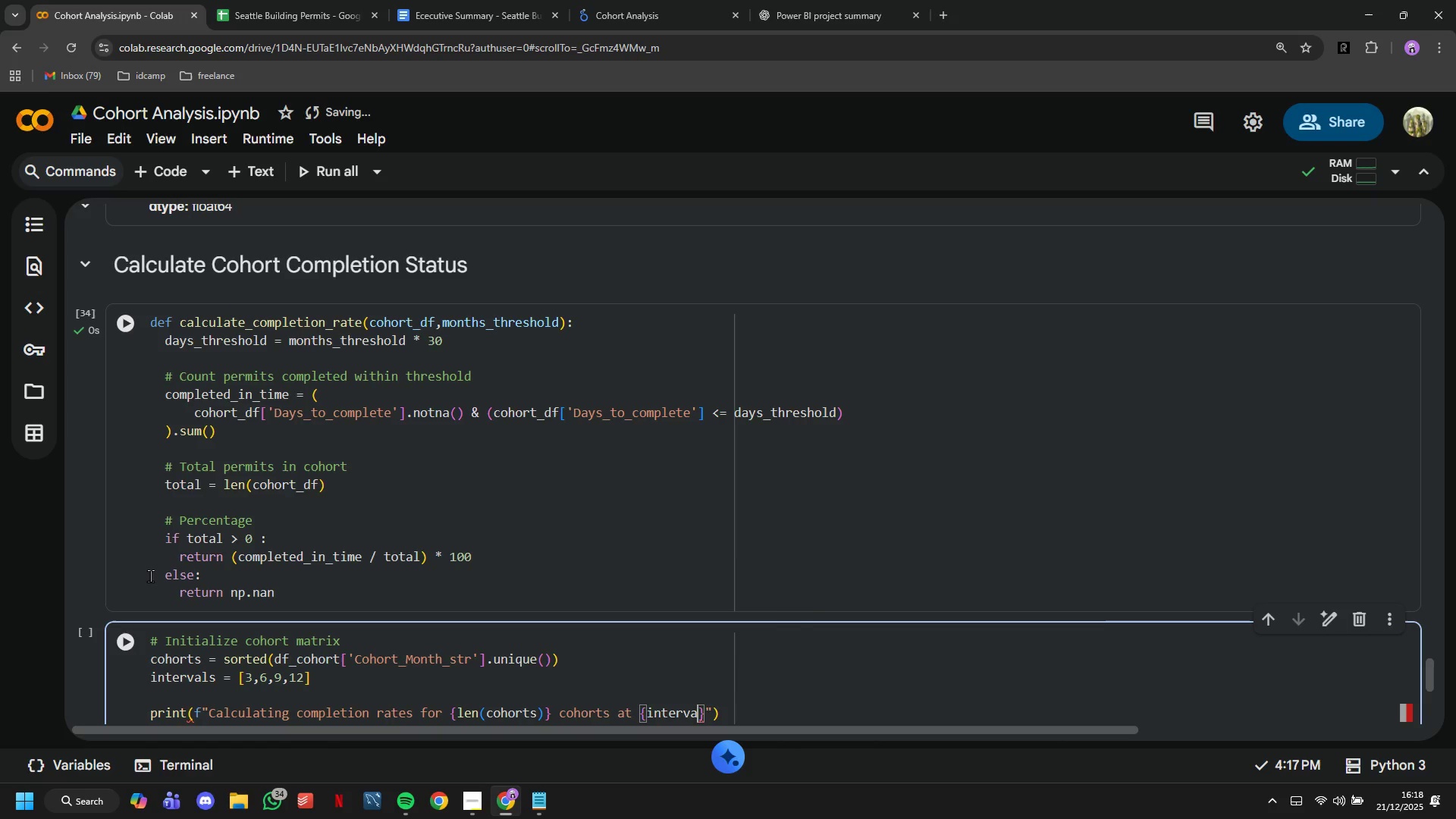 
key(ArrowRight)
 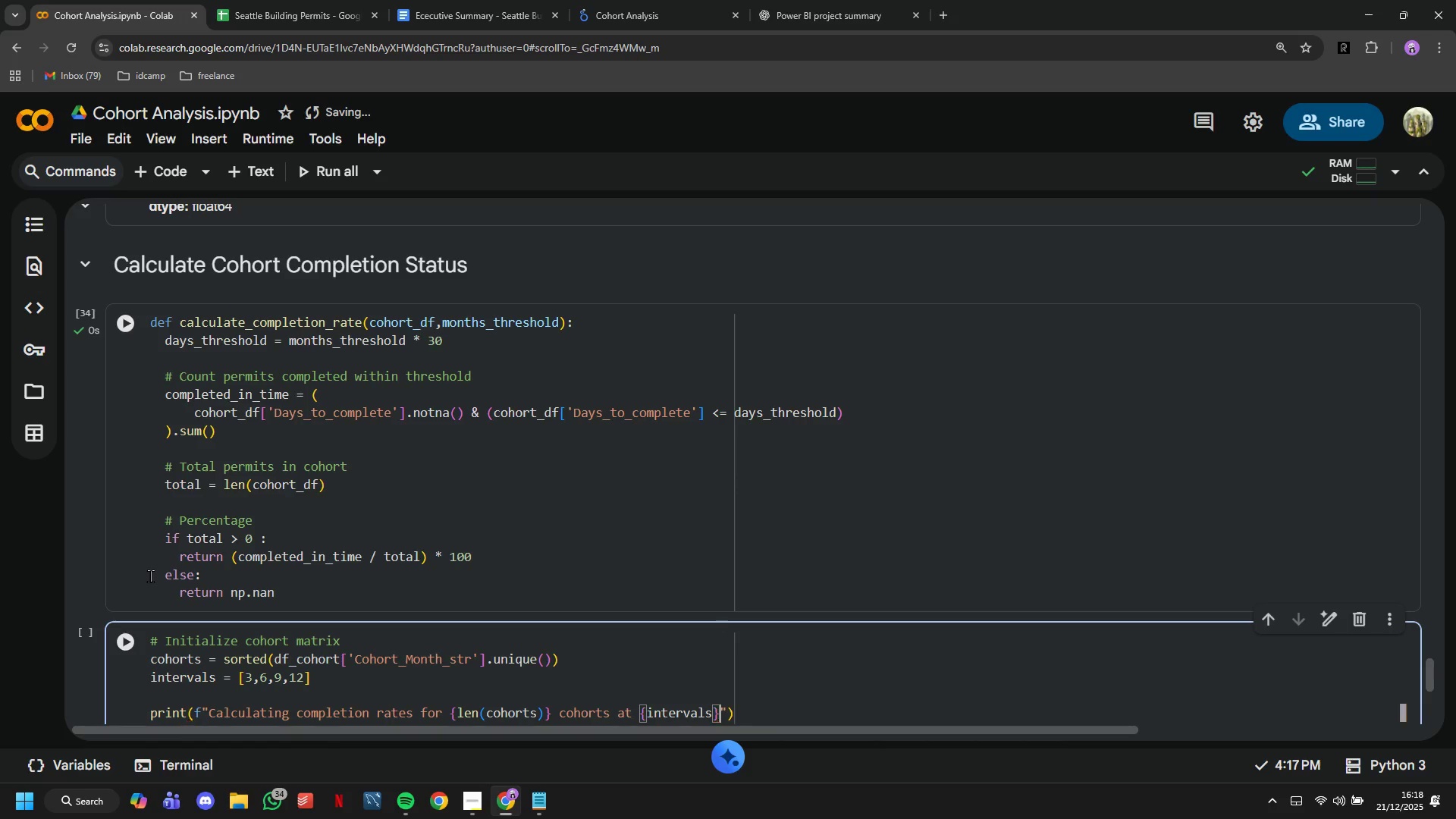 
type( month u)
key(Backspace)
type(intervals)
 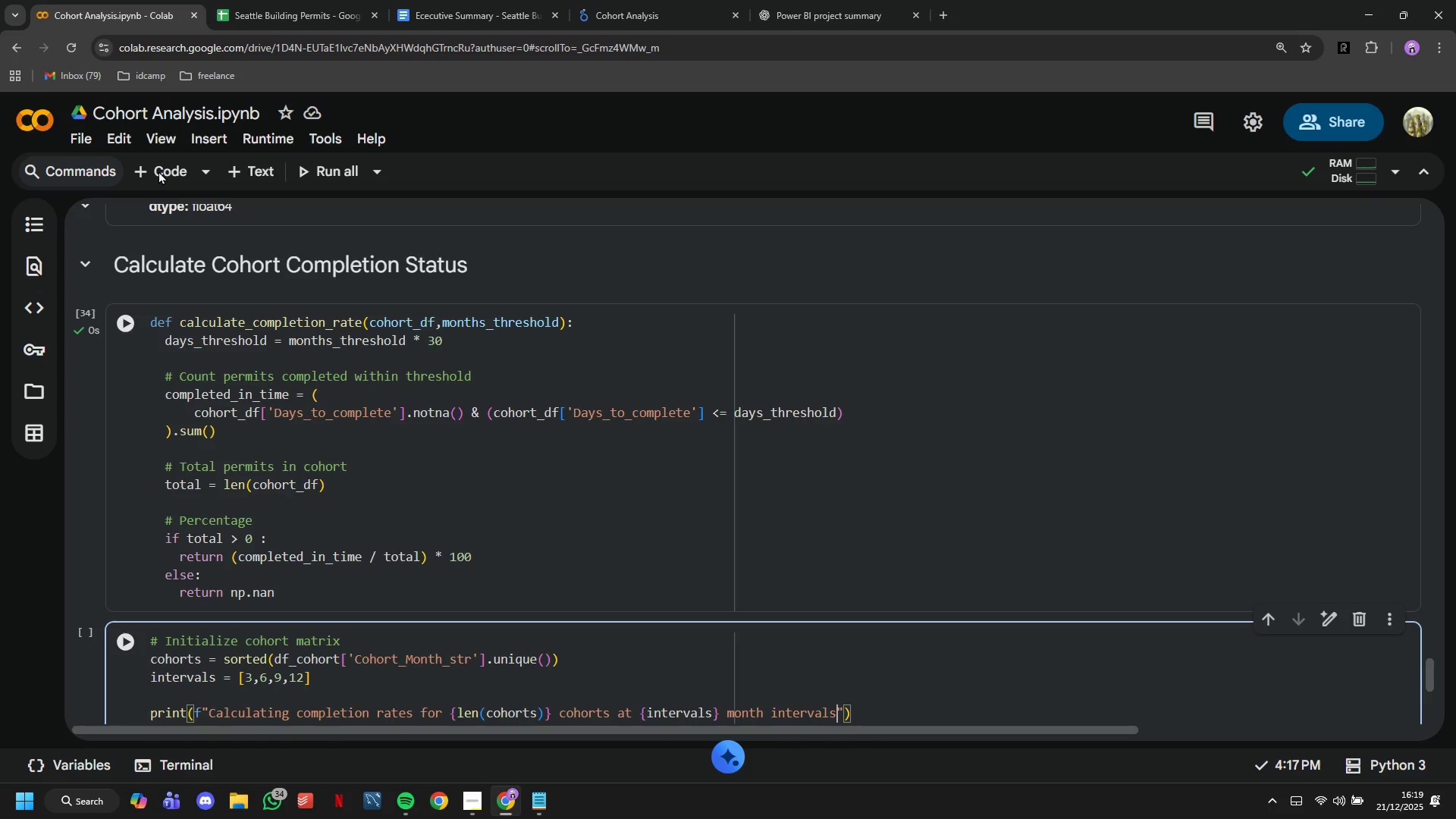 
left_click([136, 642])
 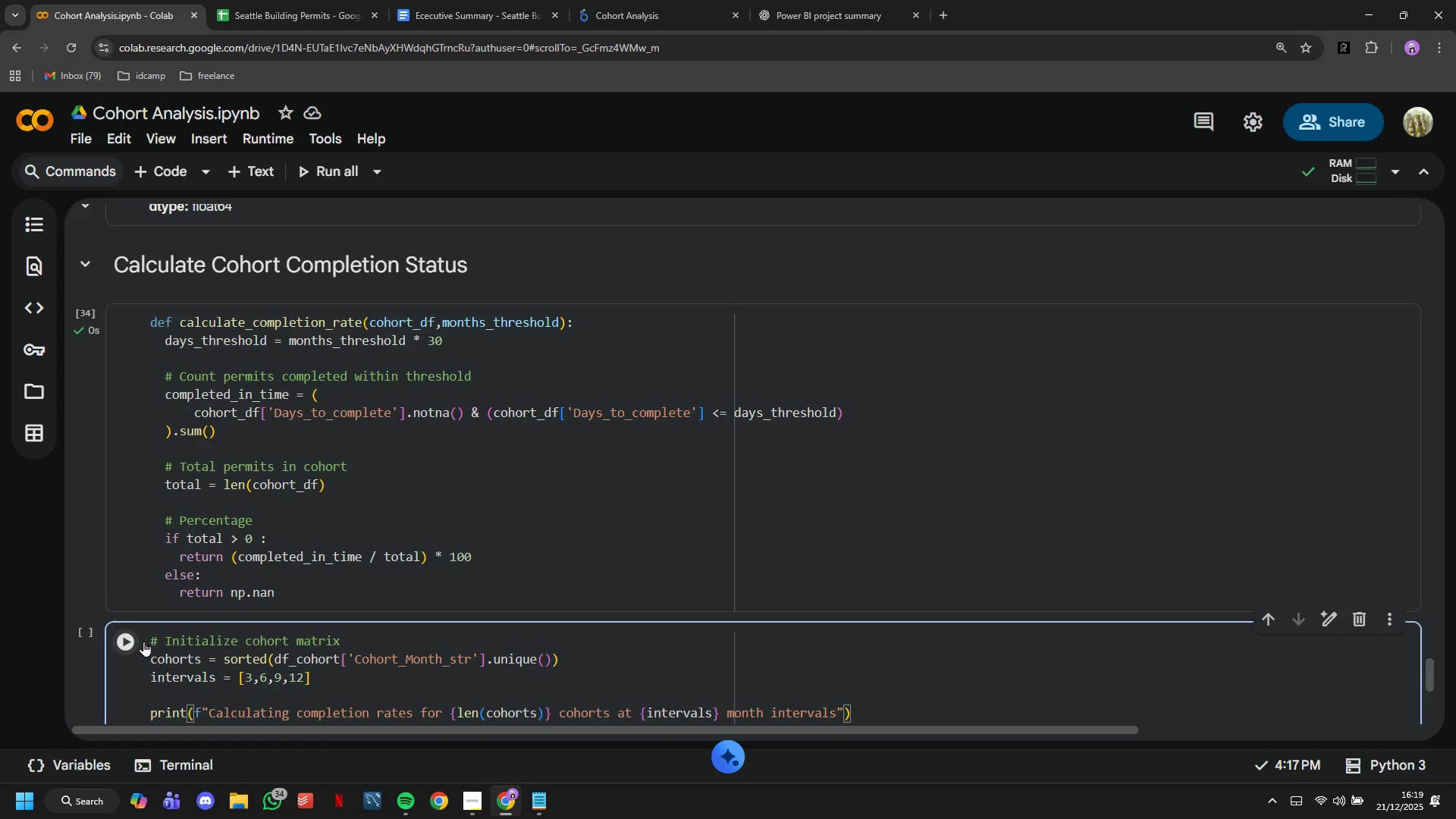 
scroll: coordinate [282, 472], scroll_direction: down, amount: 3.0
 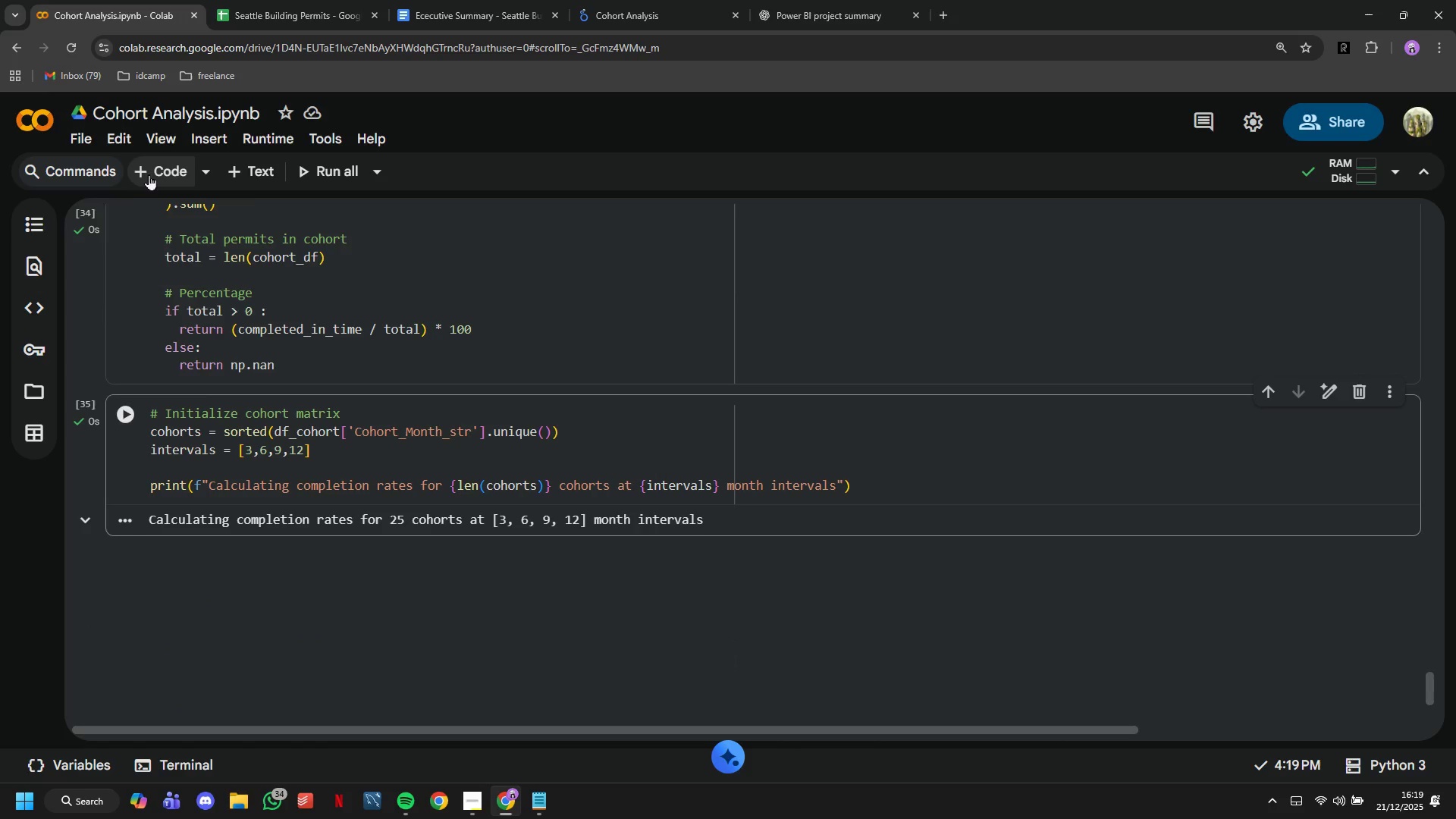 
left_click([145, 170])
 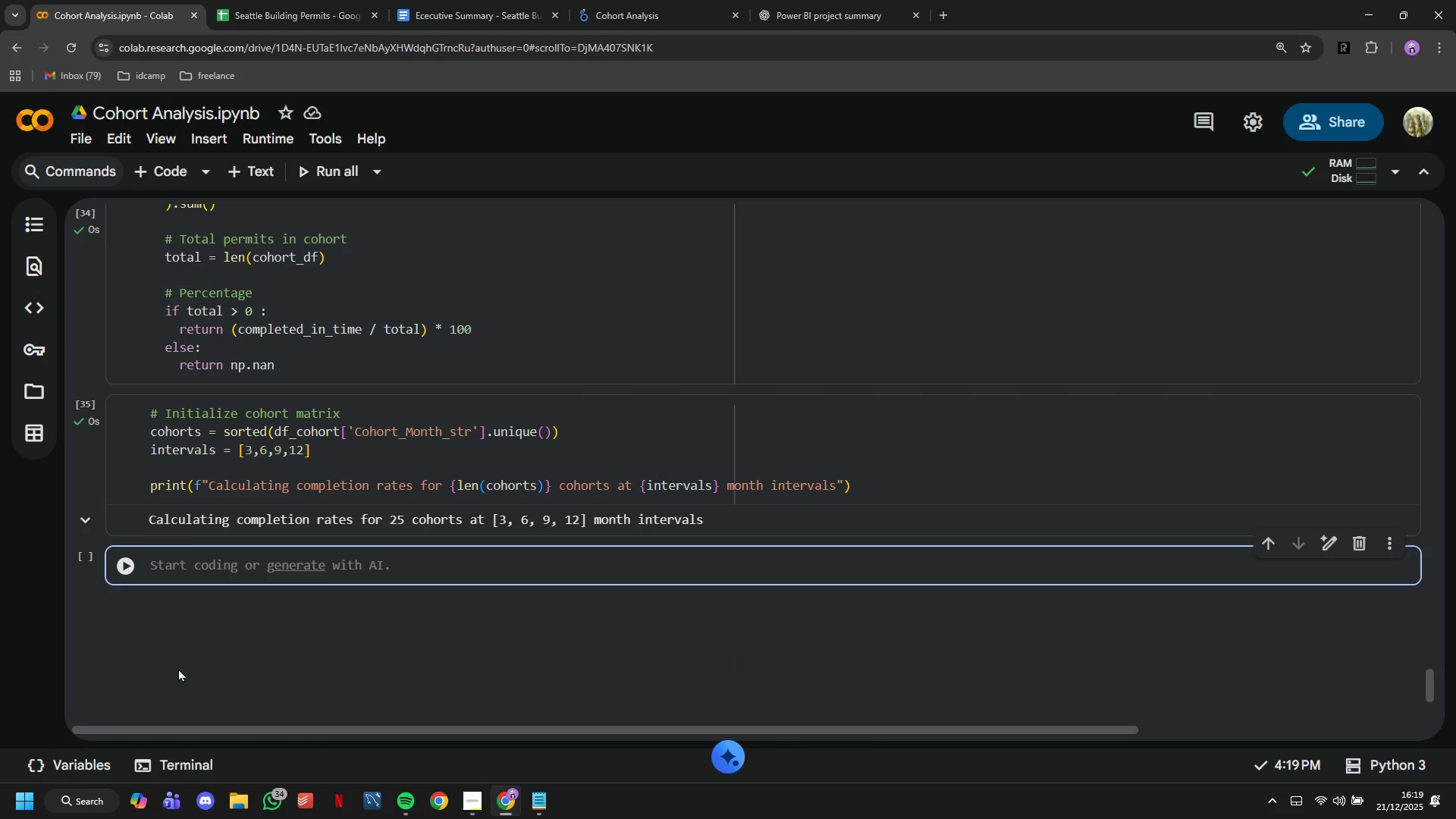 
type(cohort_matrix = pd.DataFea)
key(Backspace)
key(Backspace)
type(rame{)
 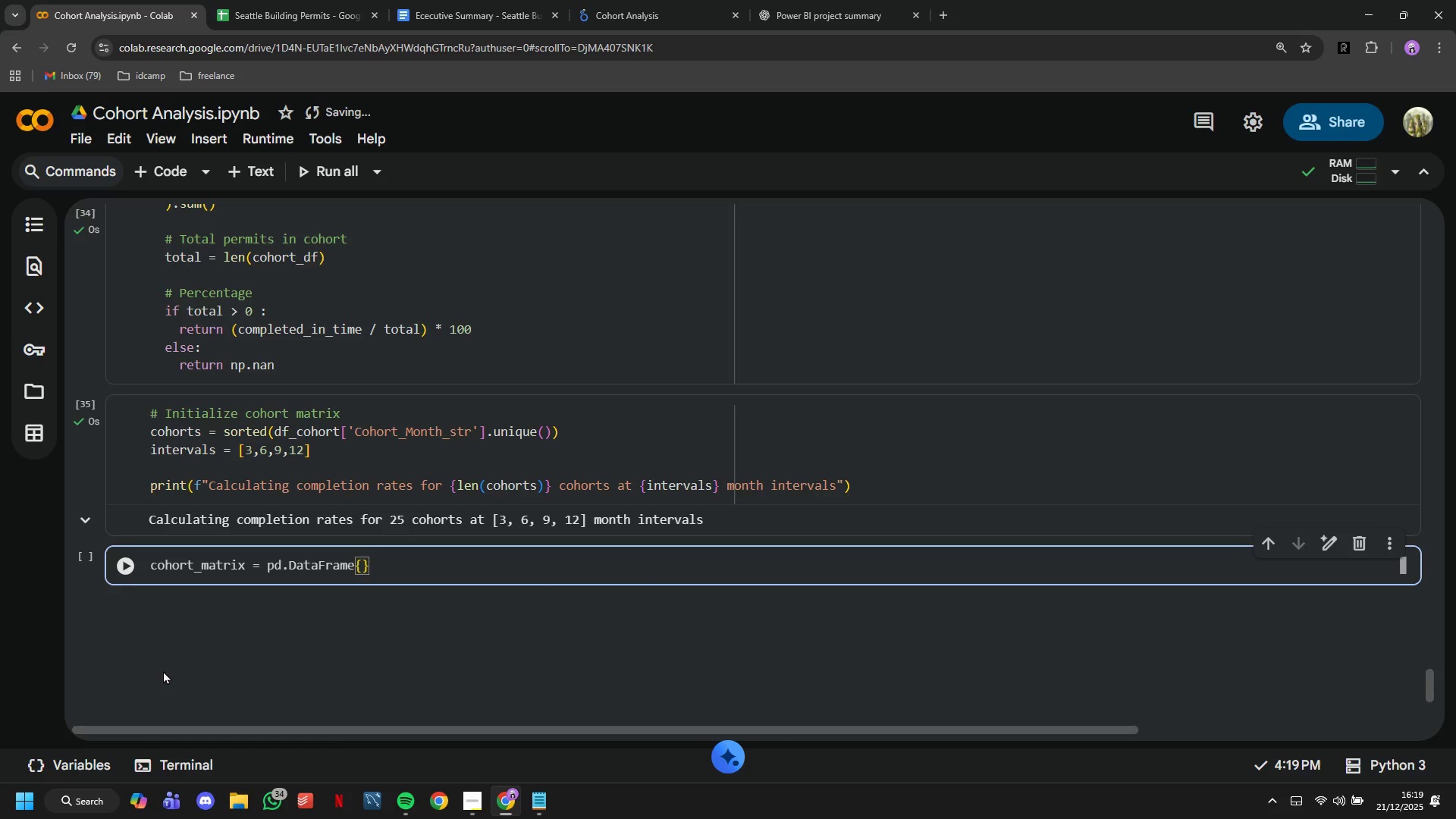 
 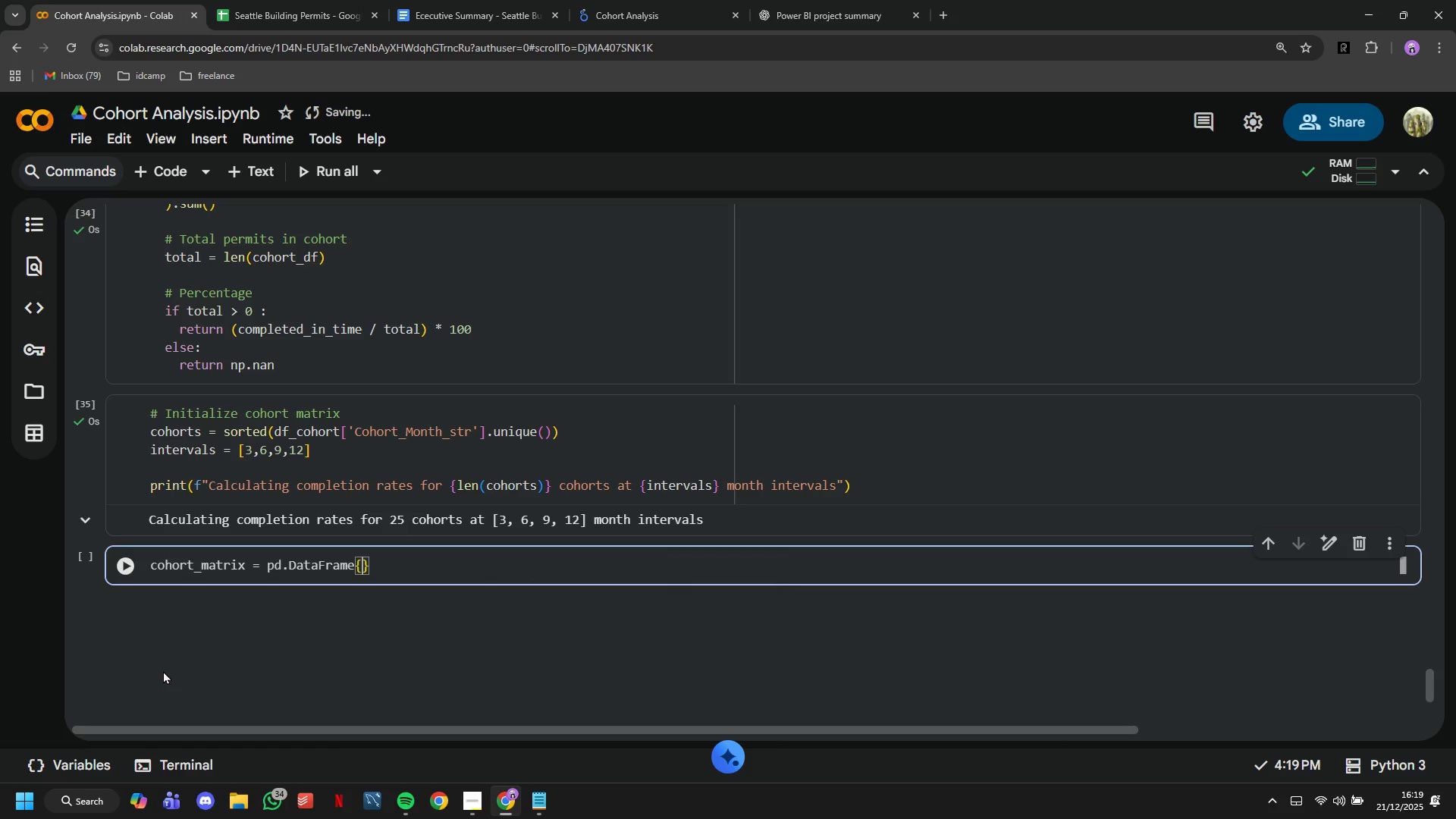 
key(Enter)
 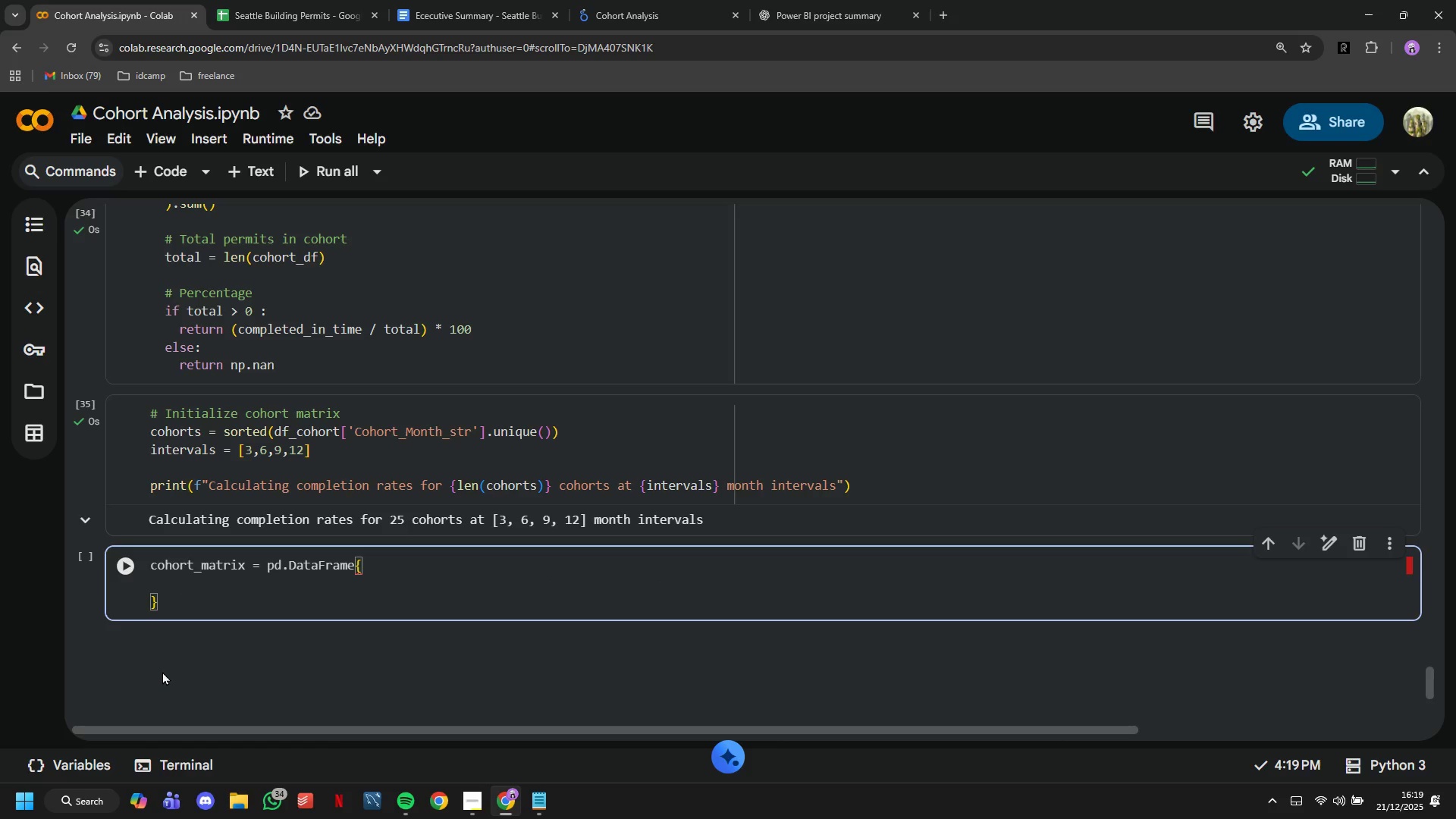 
type(index=co)
 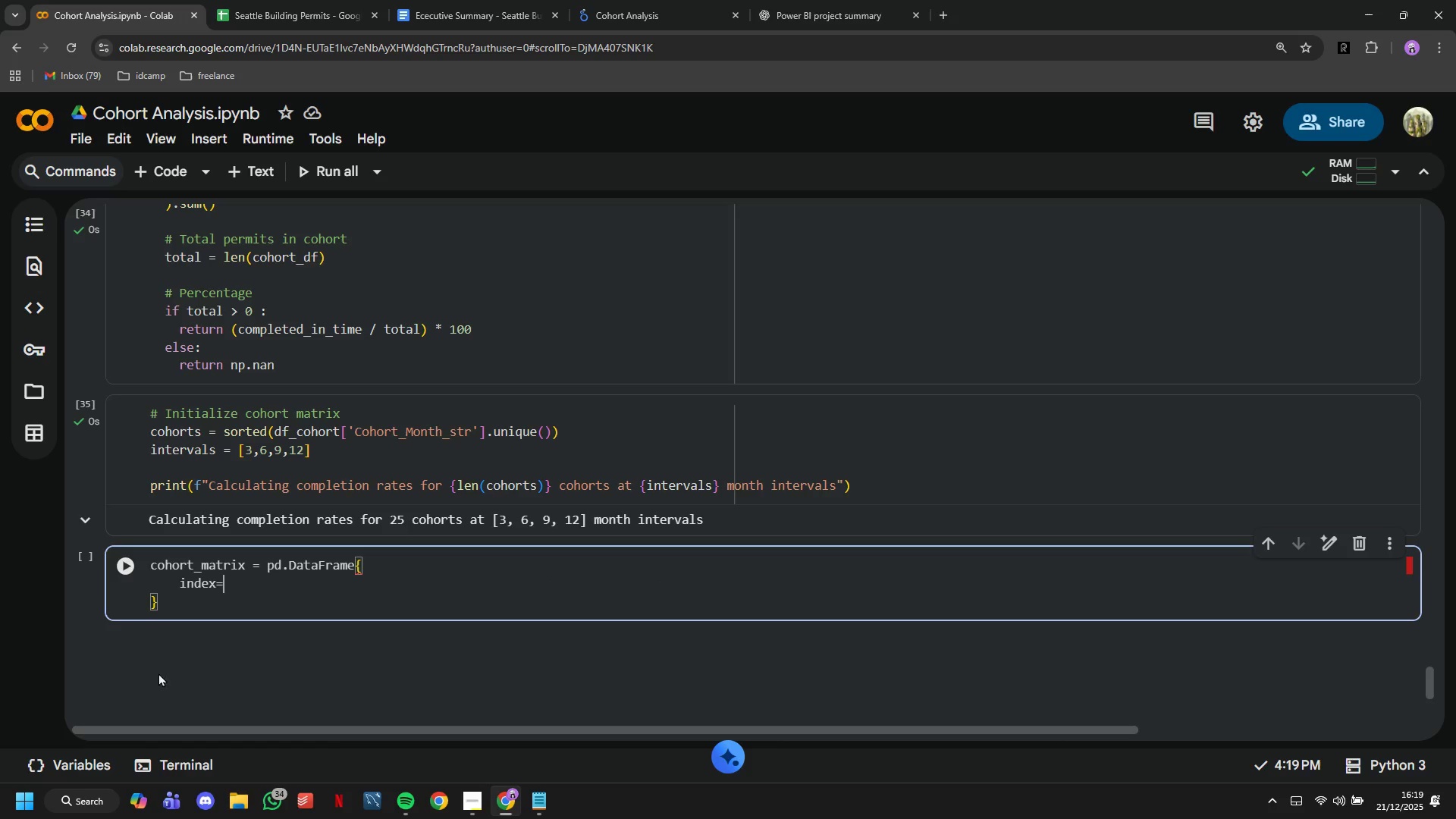 
type(horts,)
 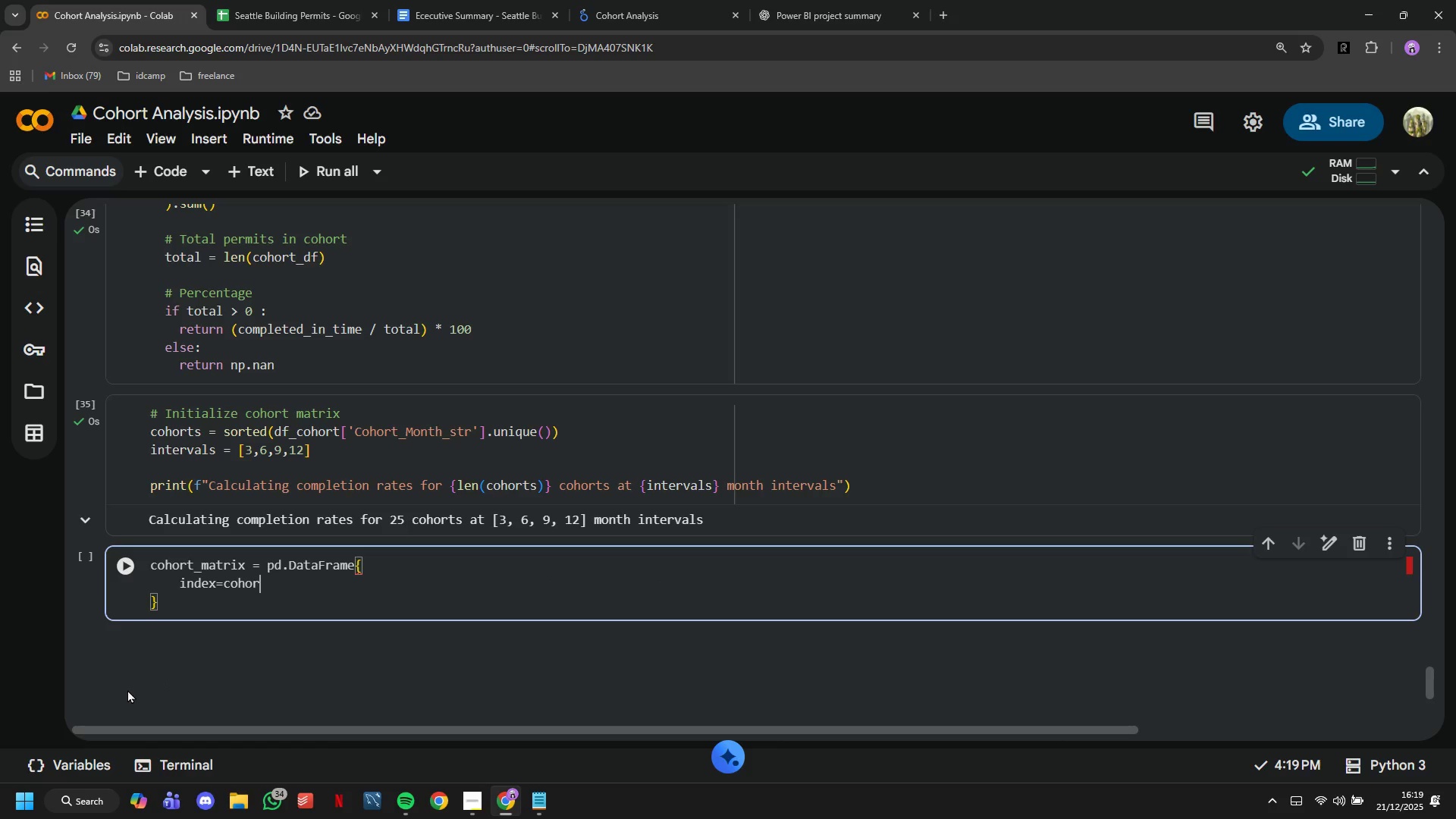 
key(Enter)
 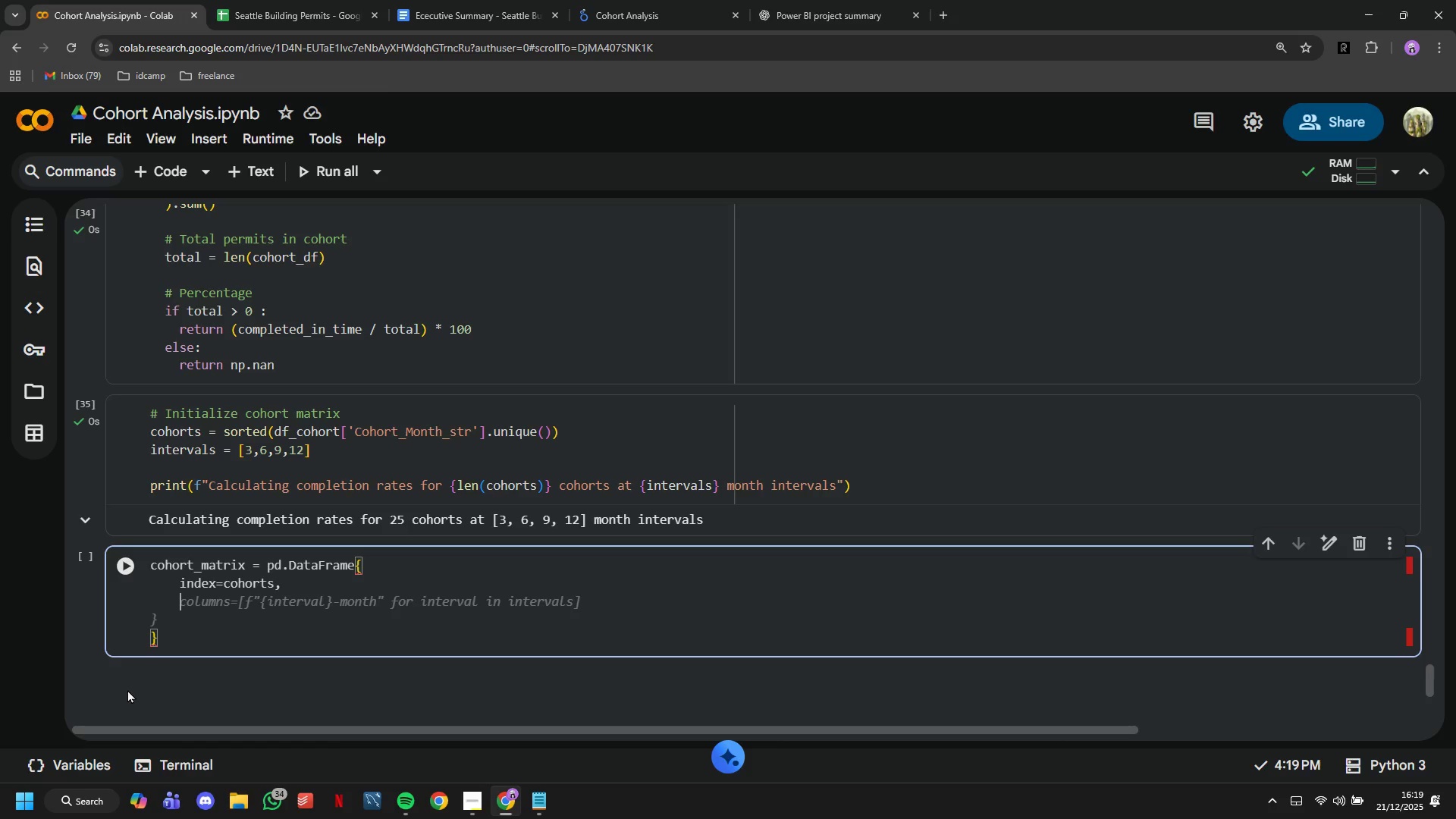 
wait(5.67)
 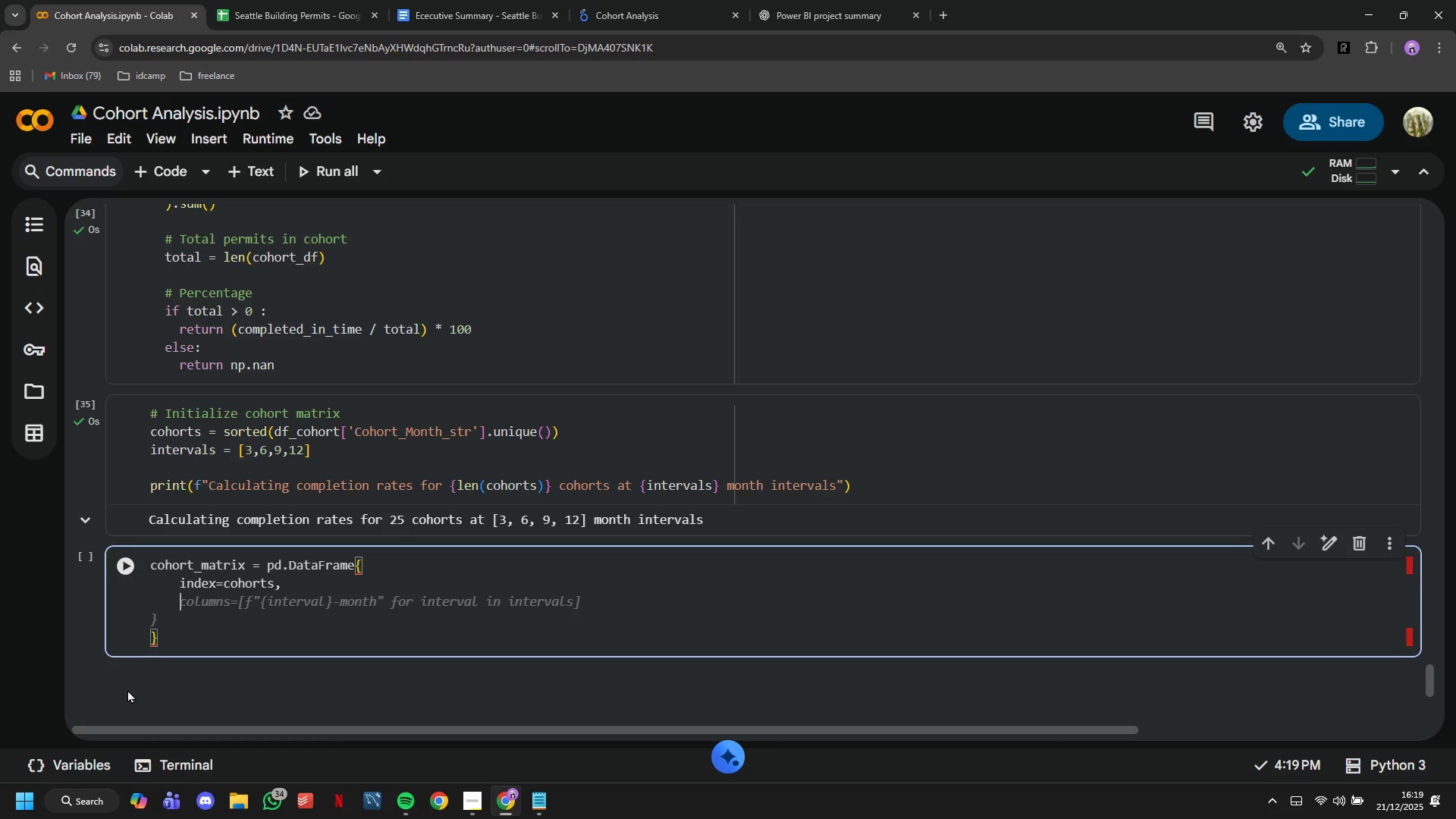 
type(colums)
key(Backspace)
type(ns =)
 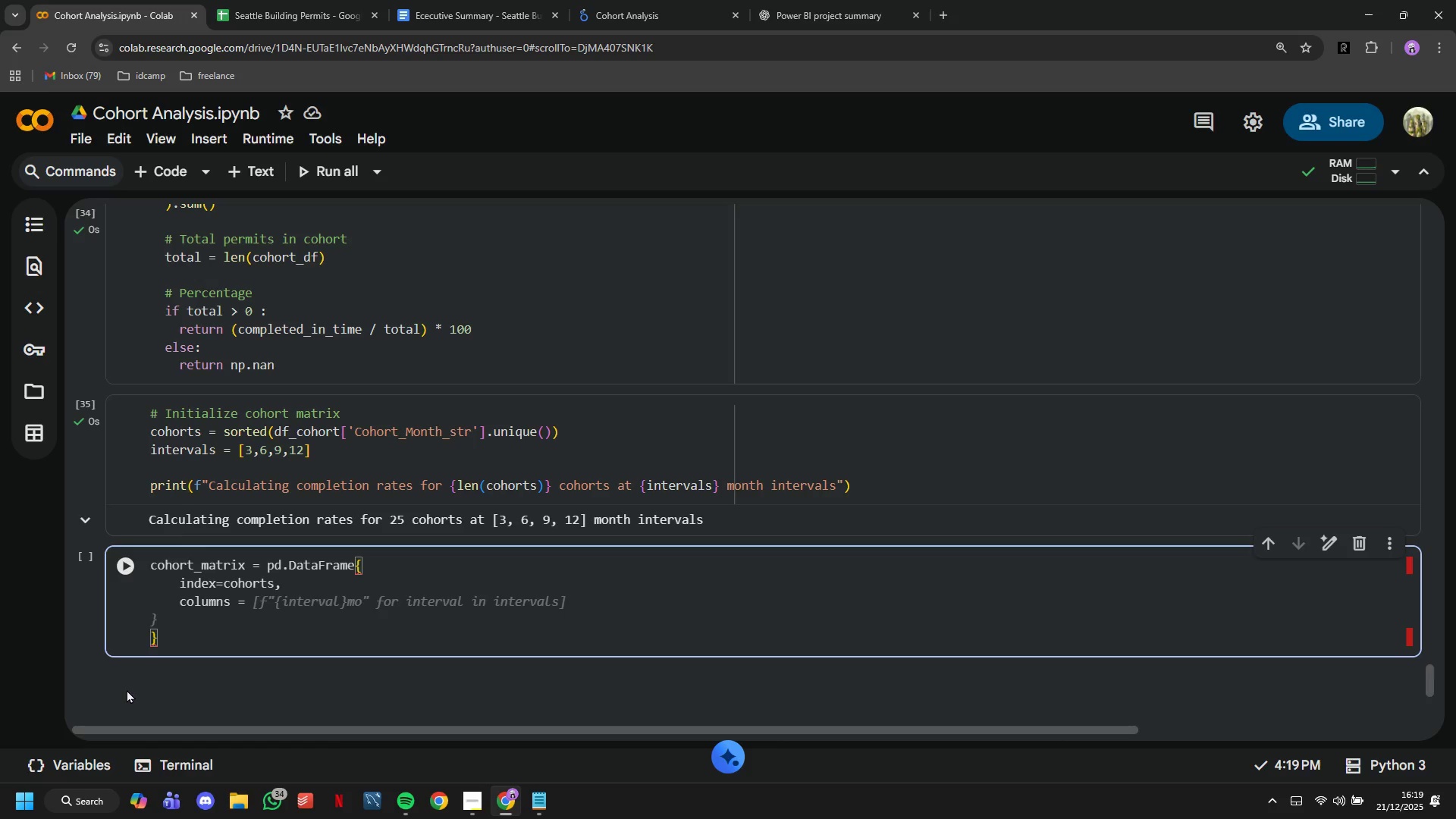 
key(BracketLeft)
 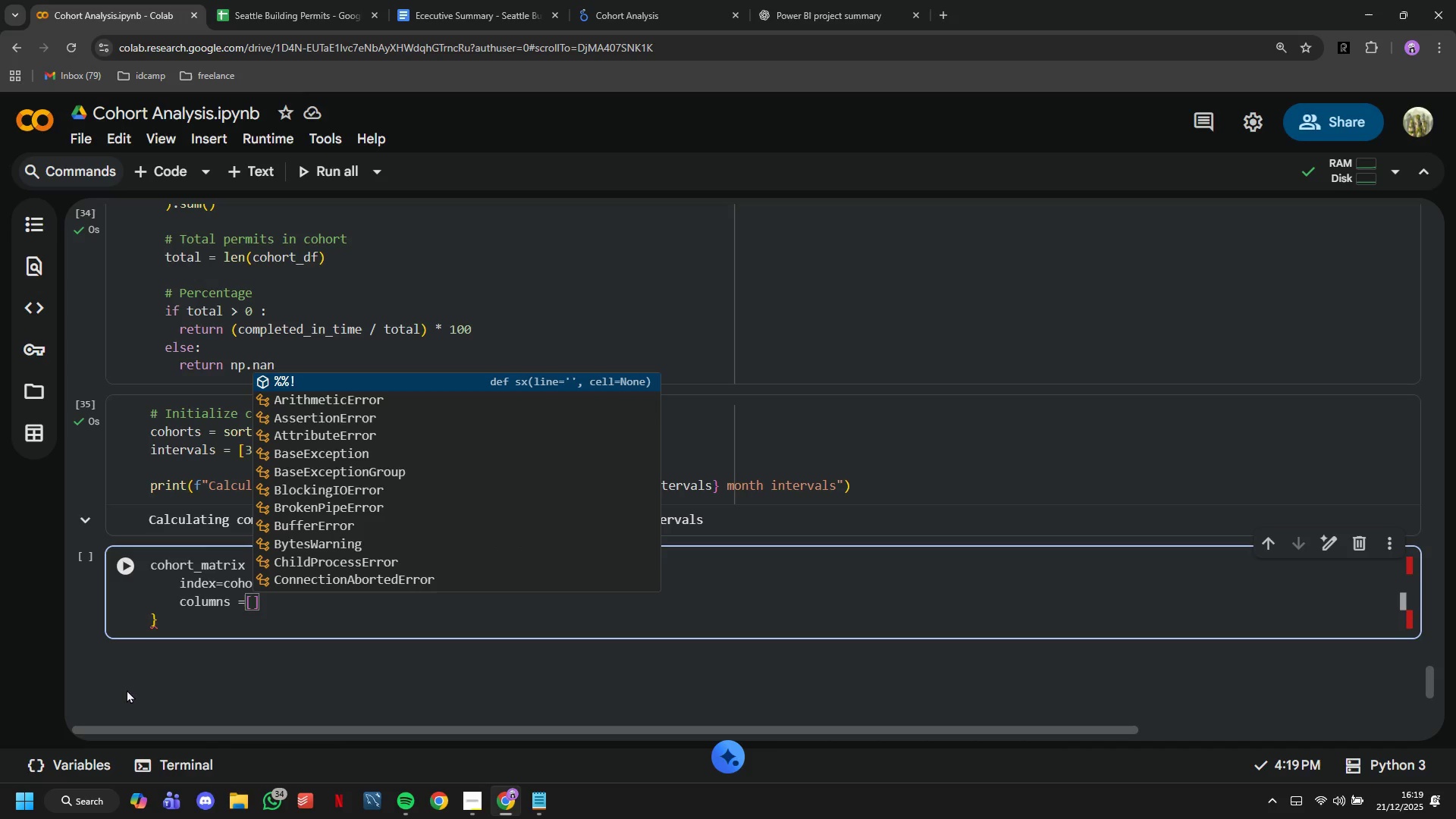 
key(F)
 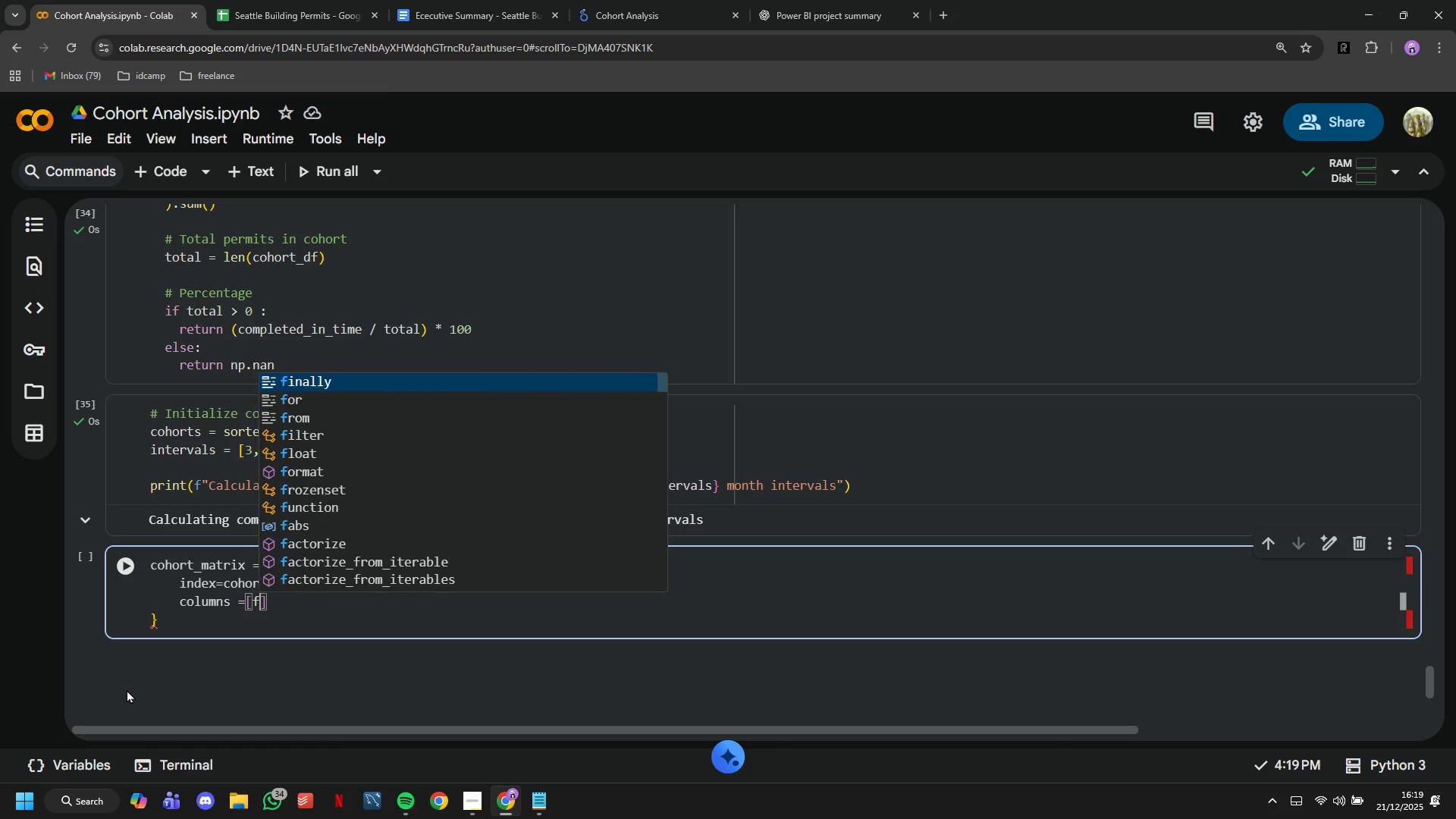 
key(Shift+ShiftLeft)
 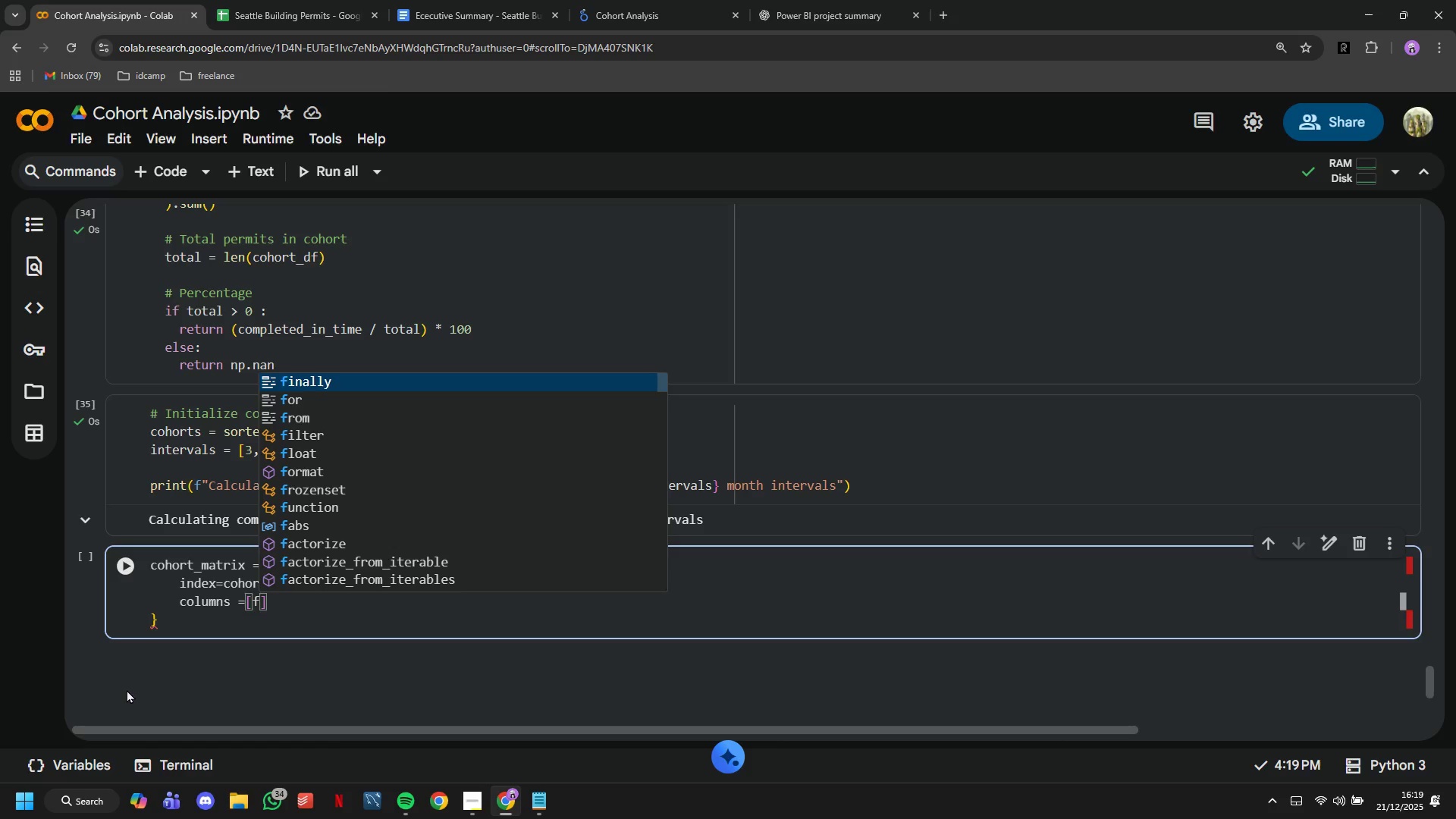 
key(Shift+BracketLeft)
 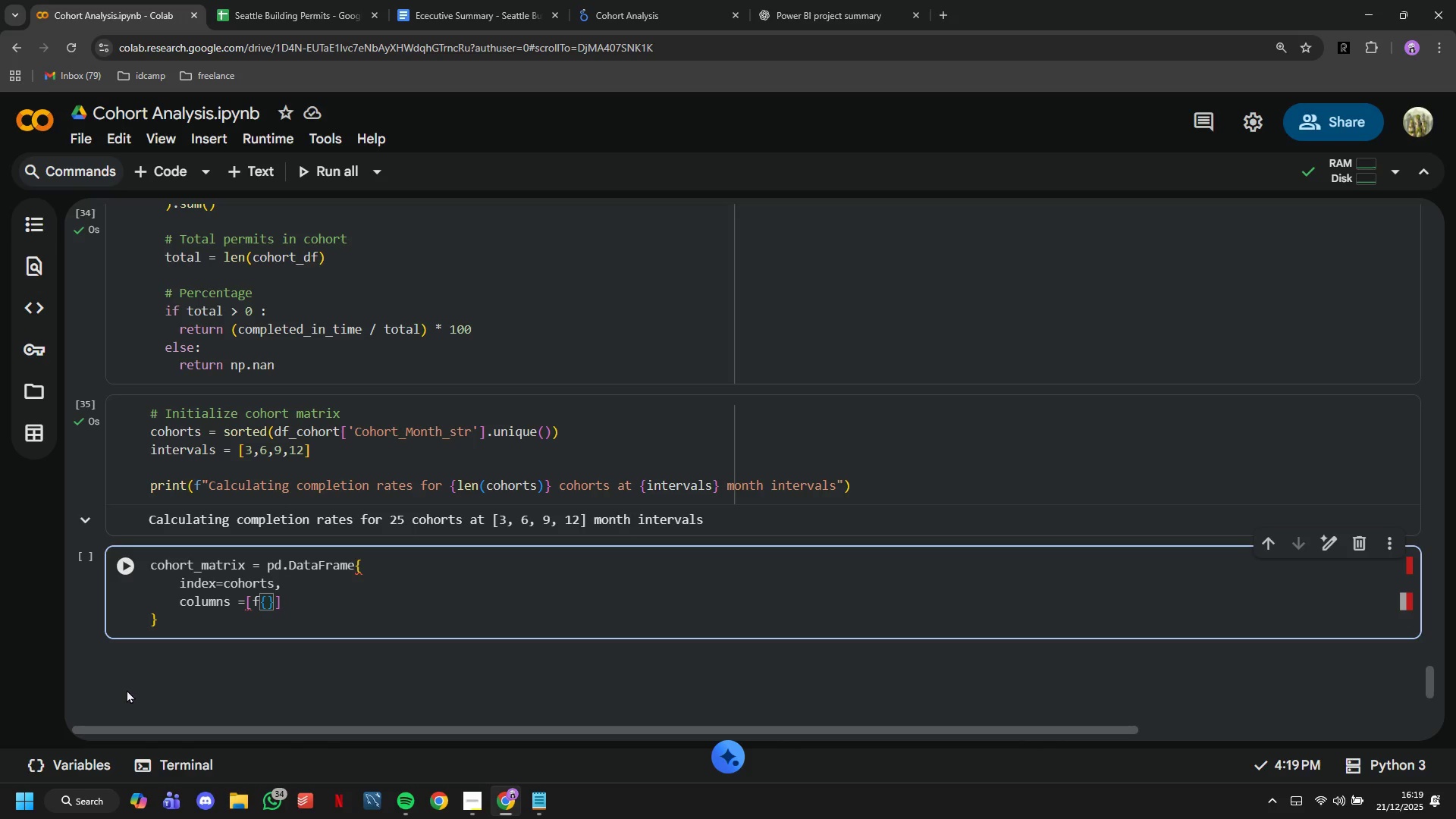 
key(M)
 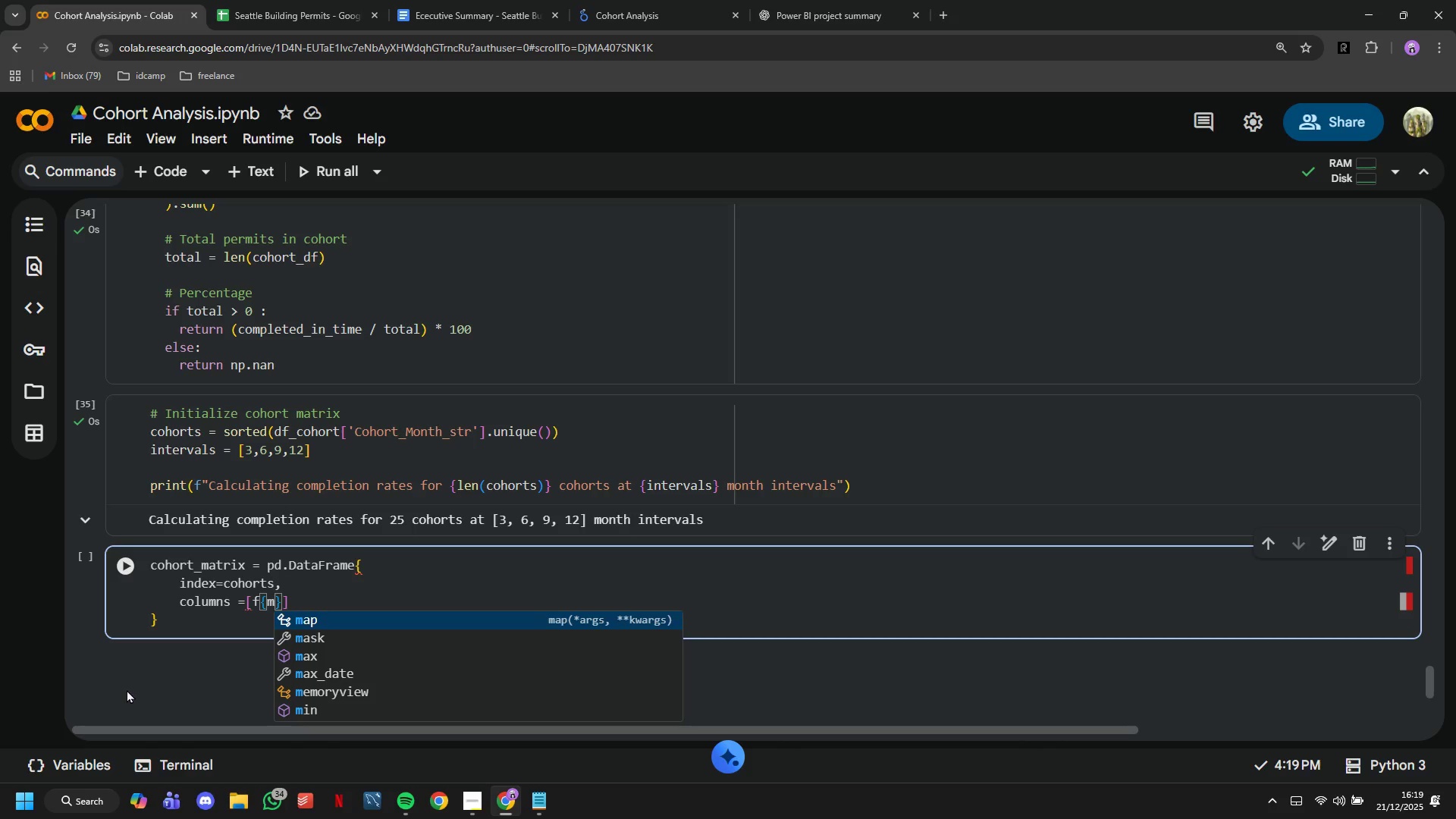 
key(ArrowRight)
 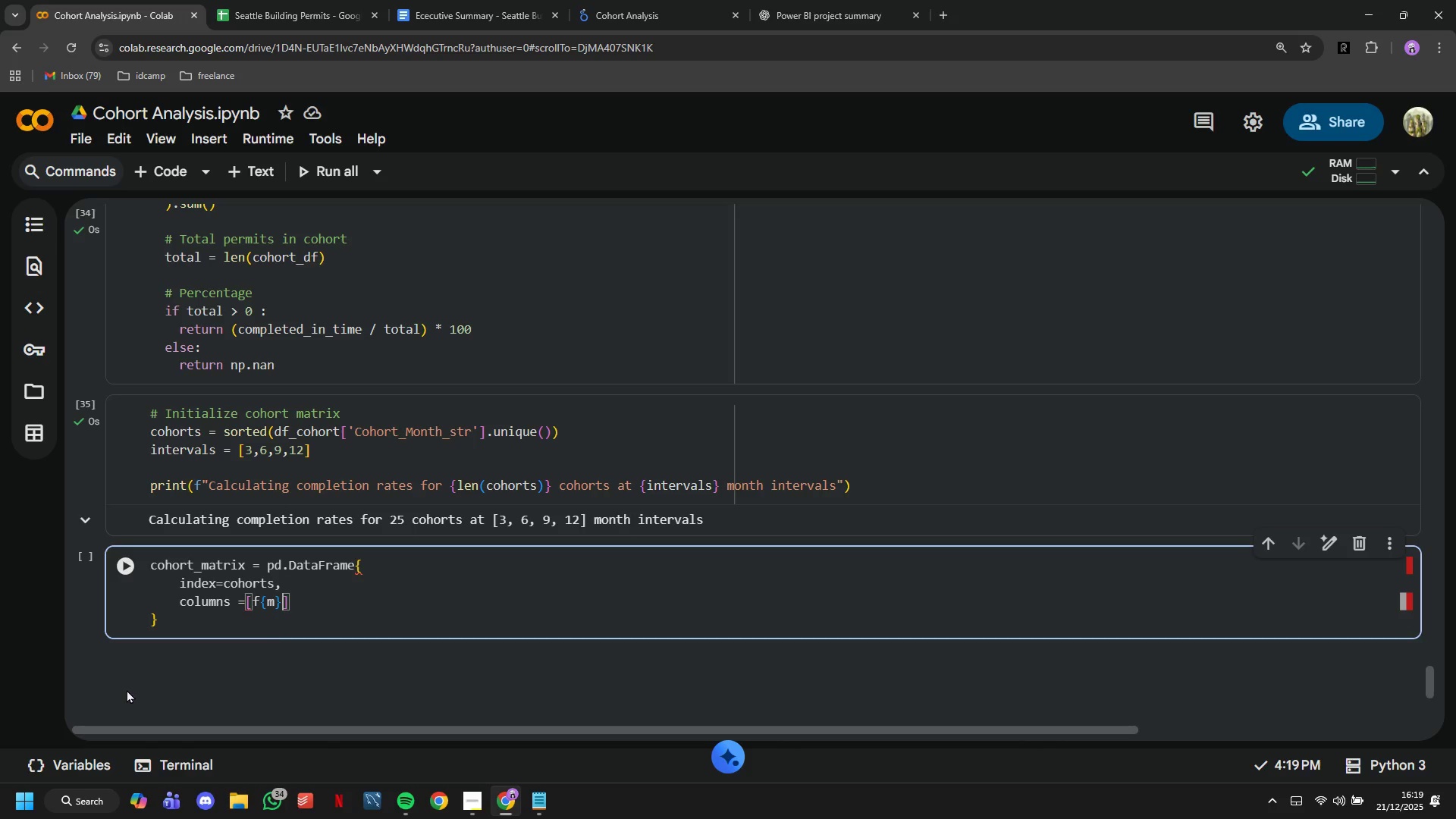 
type(_months)
 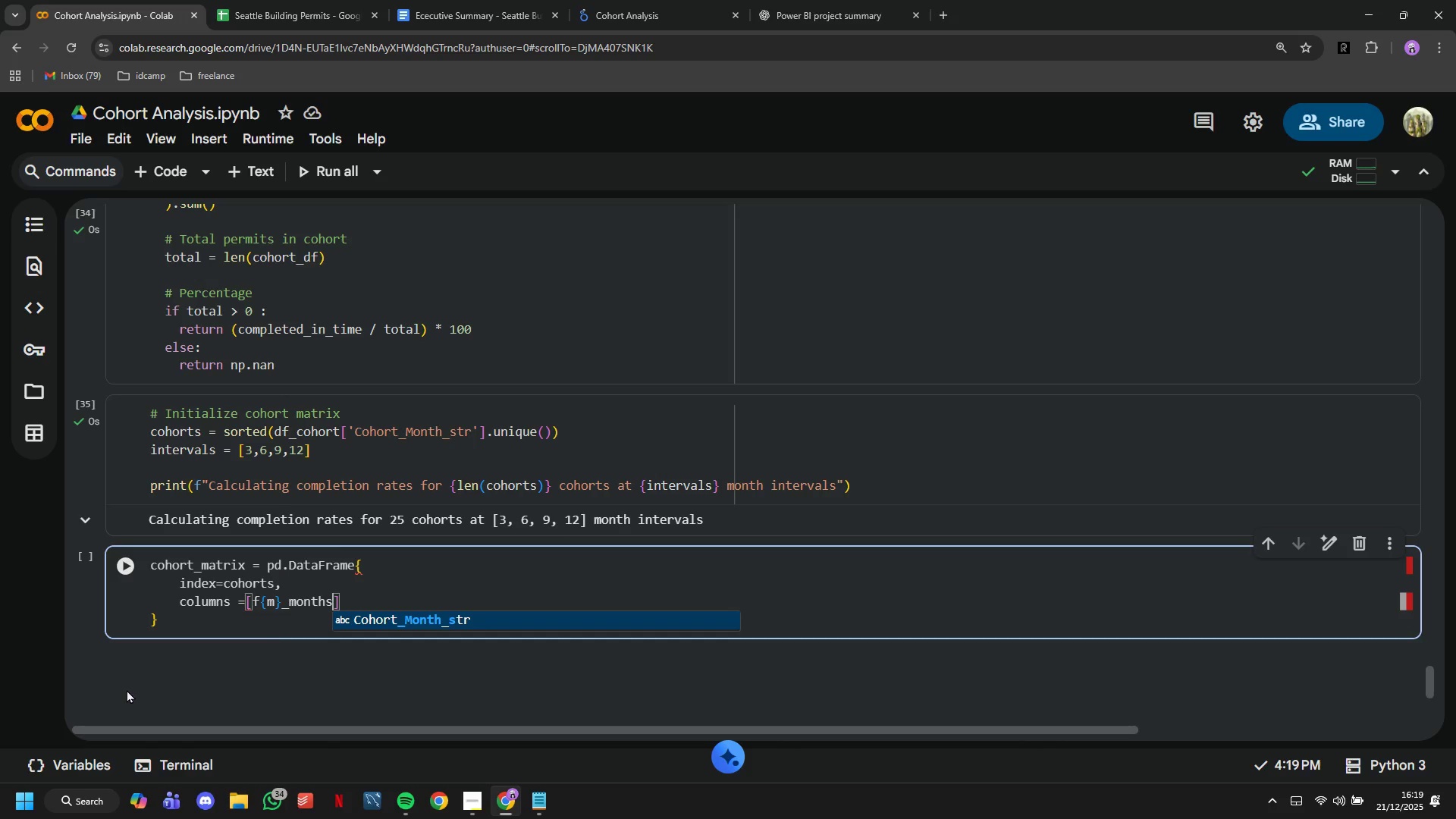 
key(ArrowRight)
 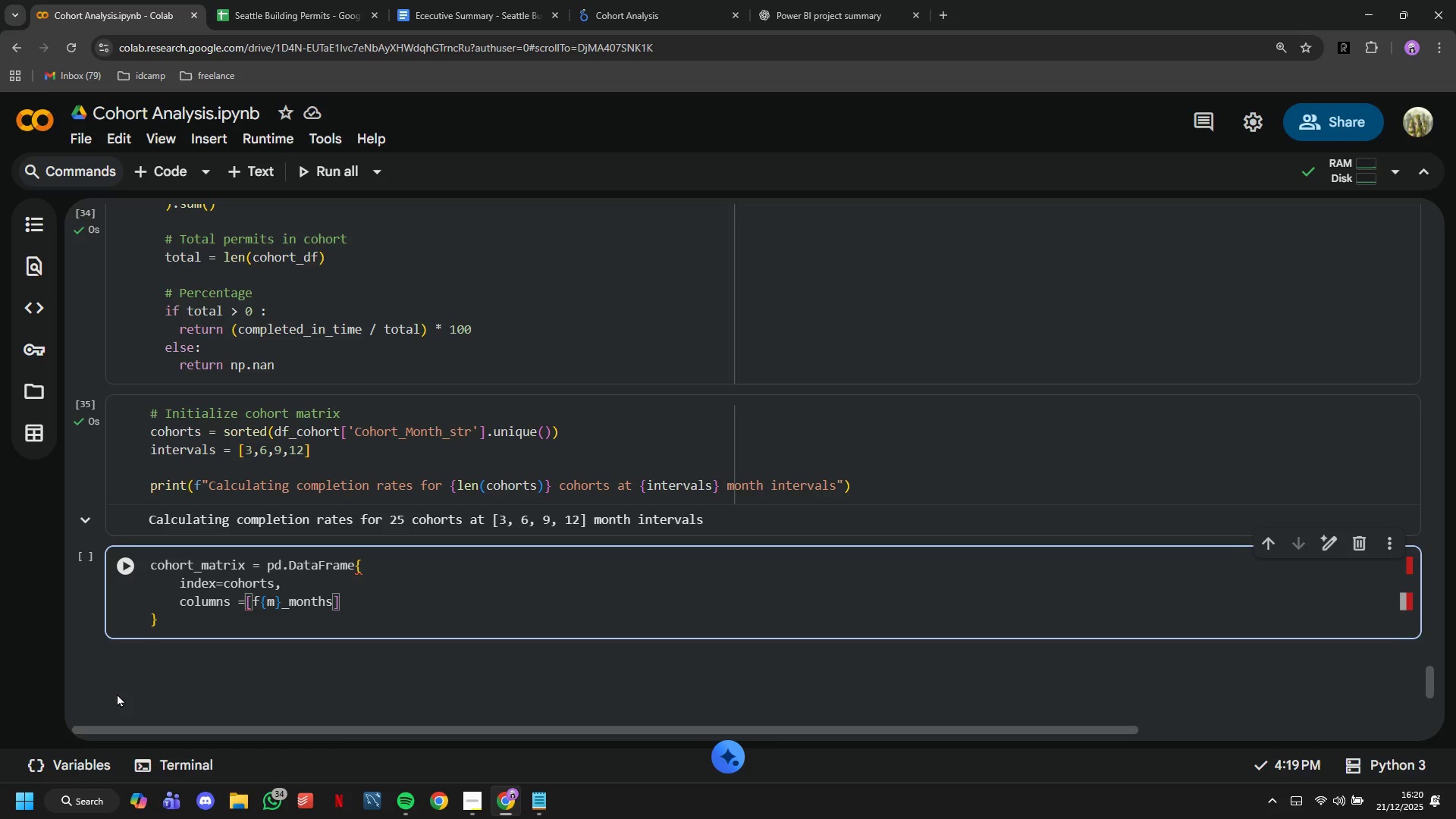 
wait(6.24)
 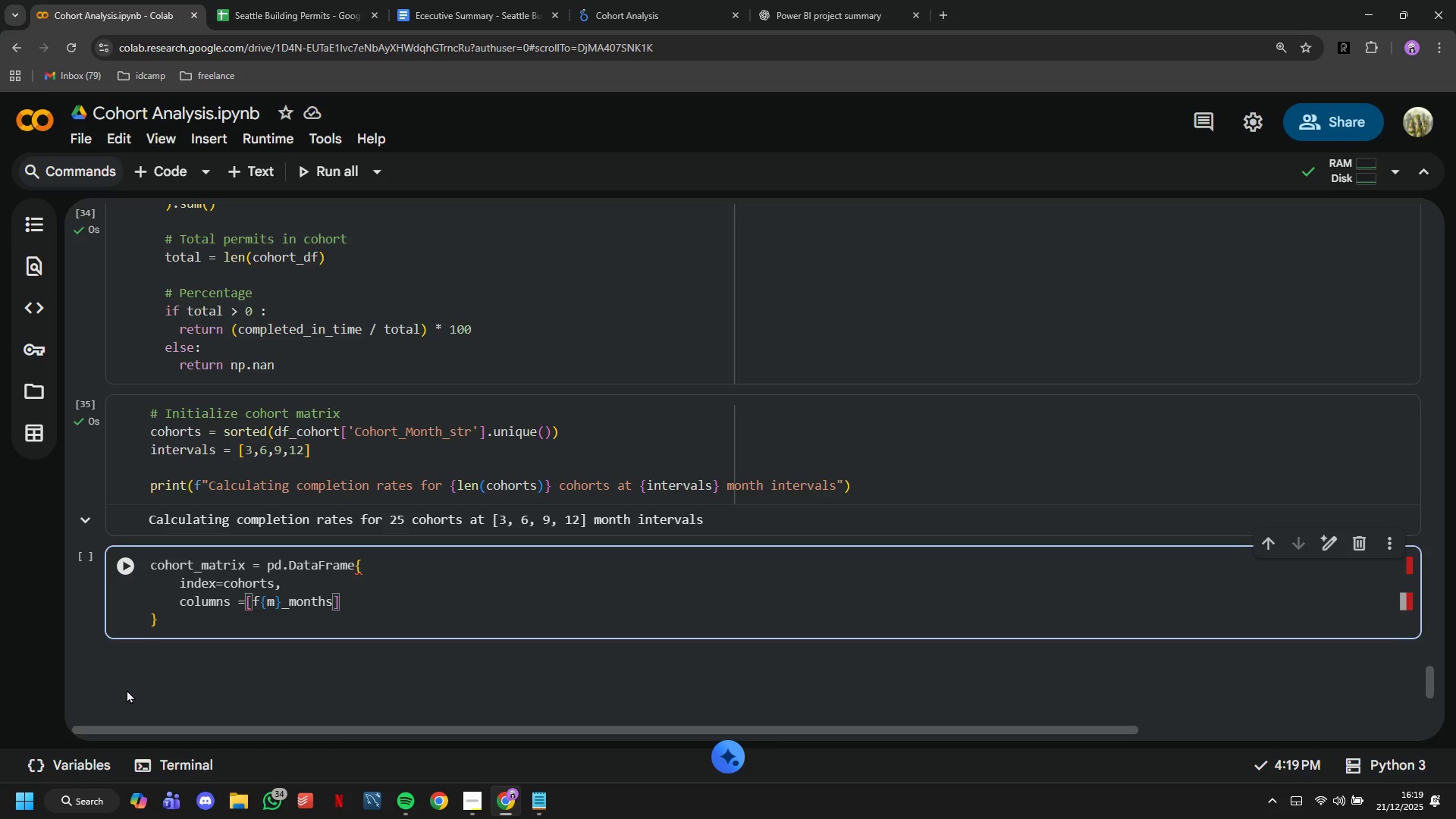 
key(Quote)
 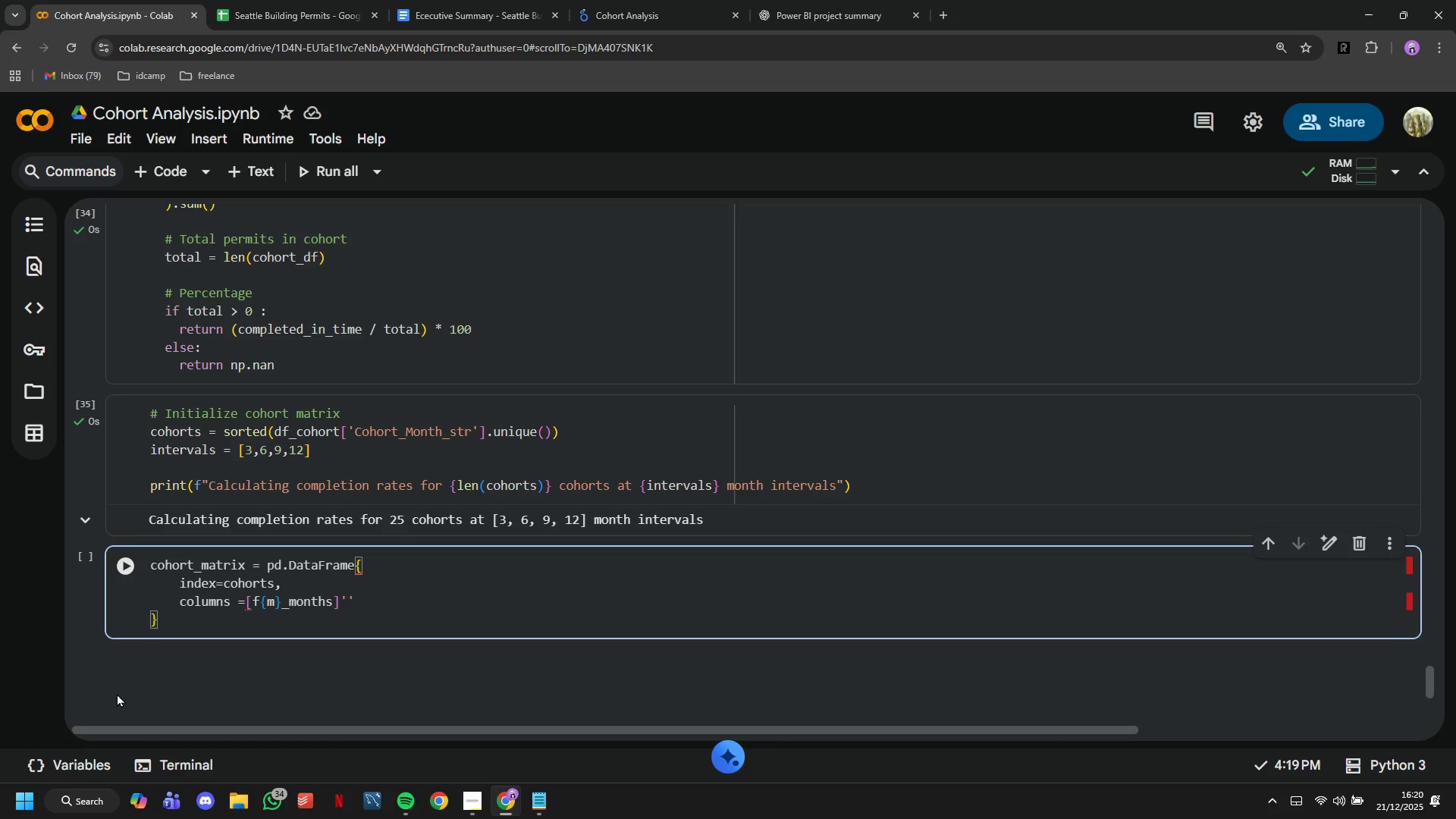 
key(ArrowRight)
 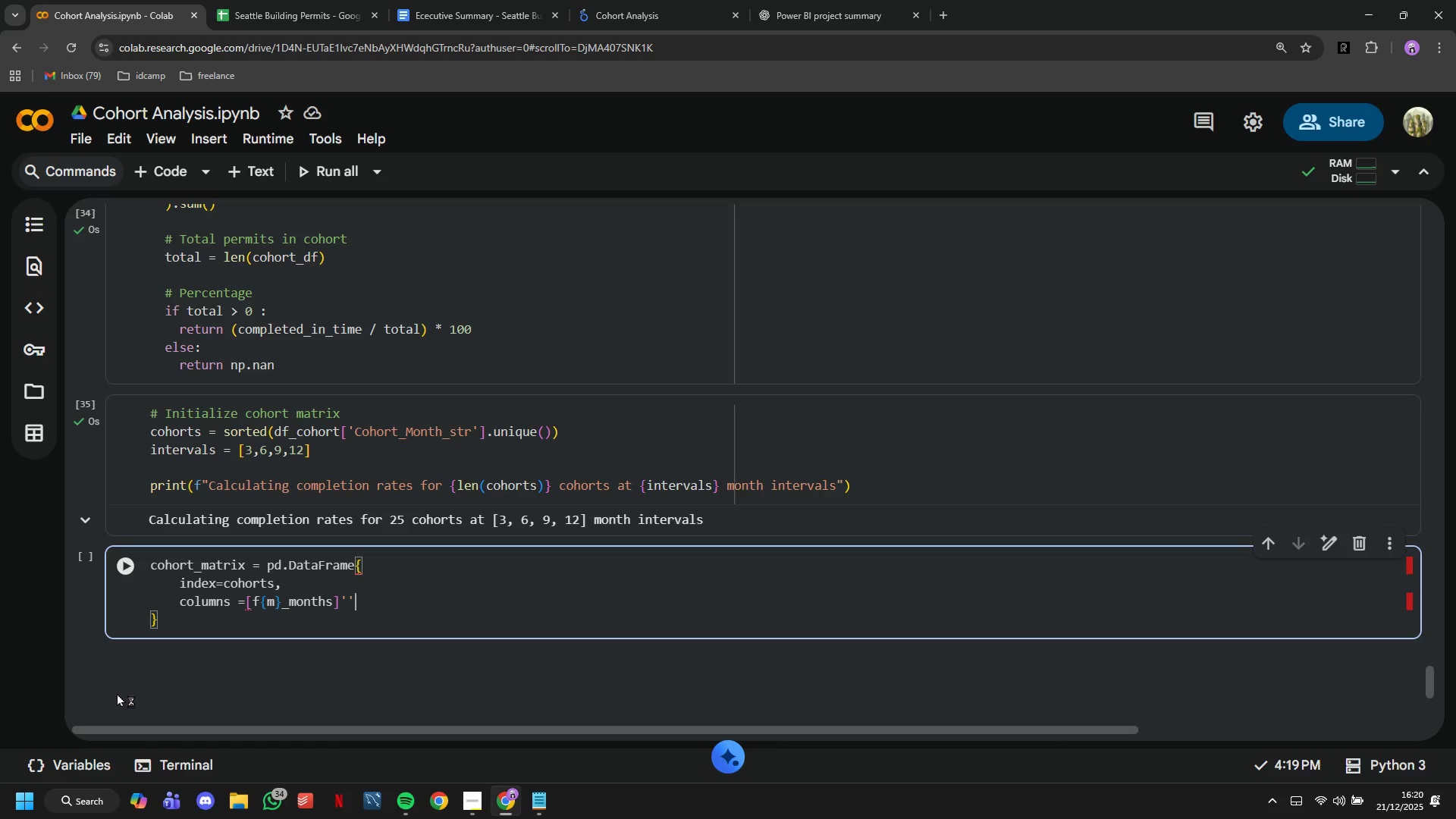 
key(Backspace)
 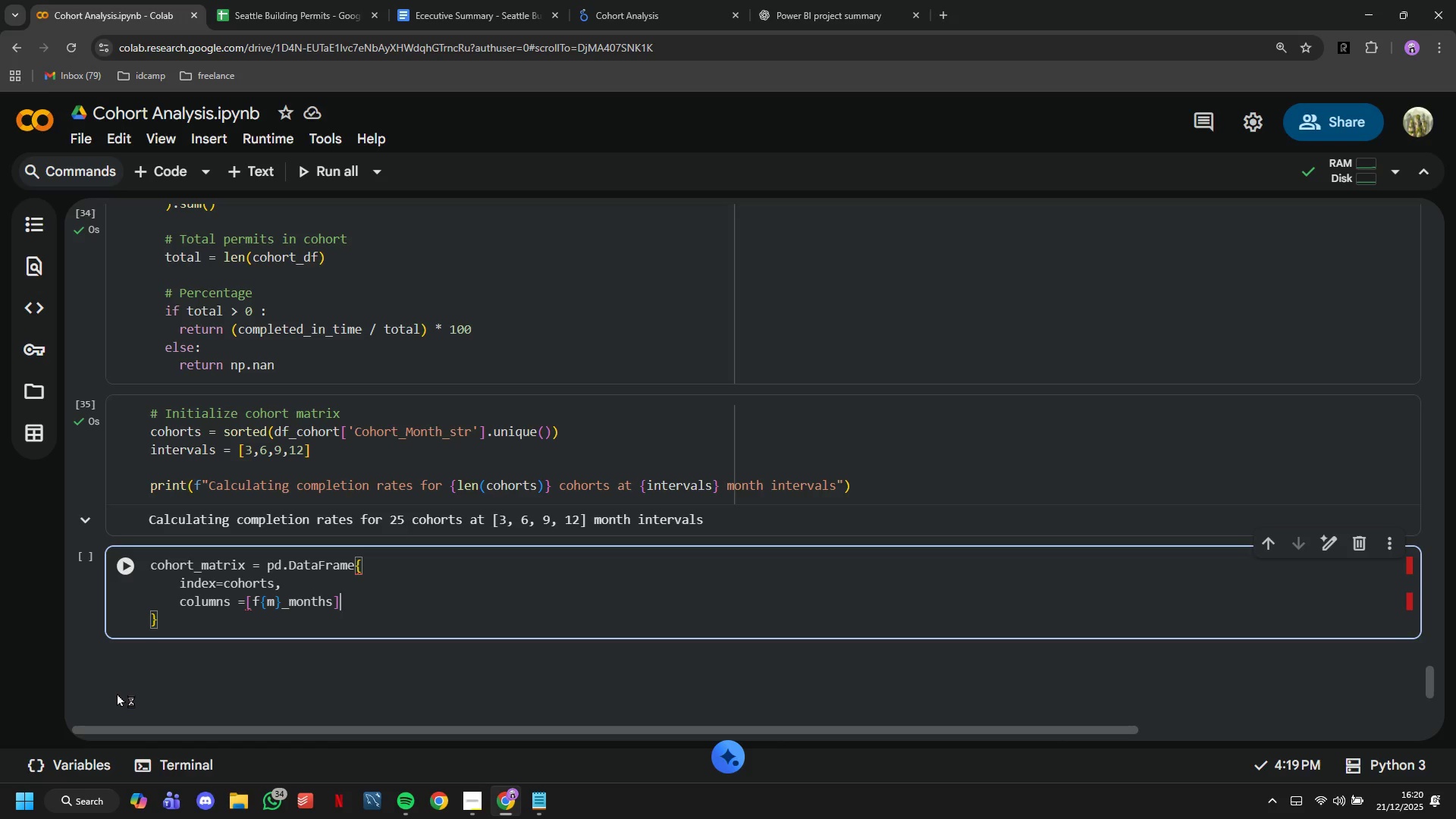 
key(Backspace)
 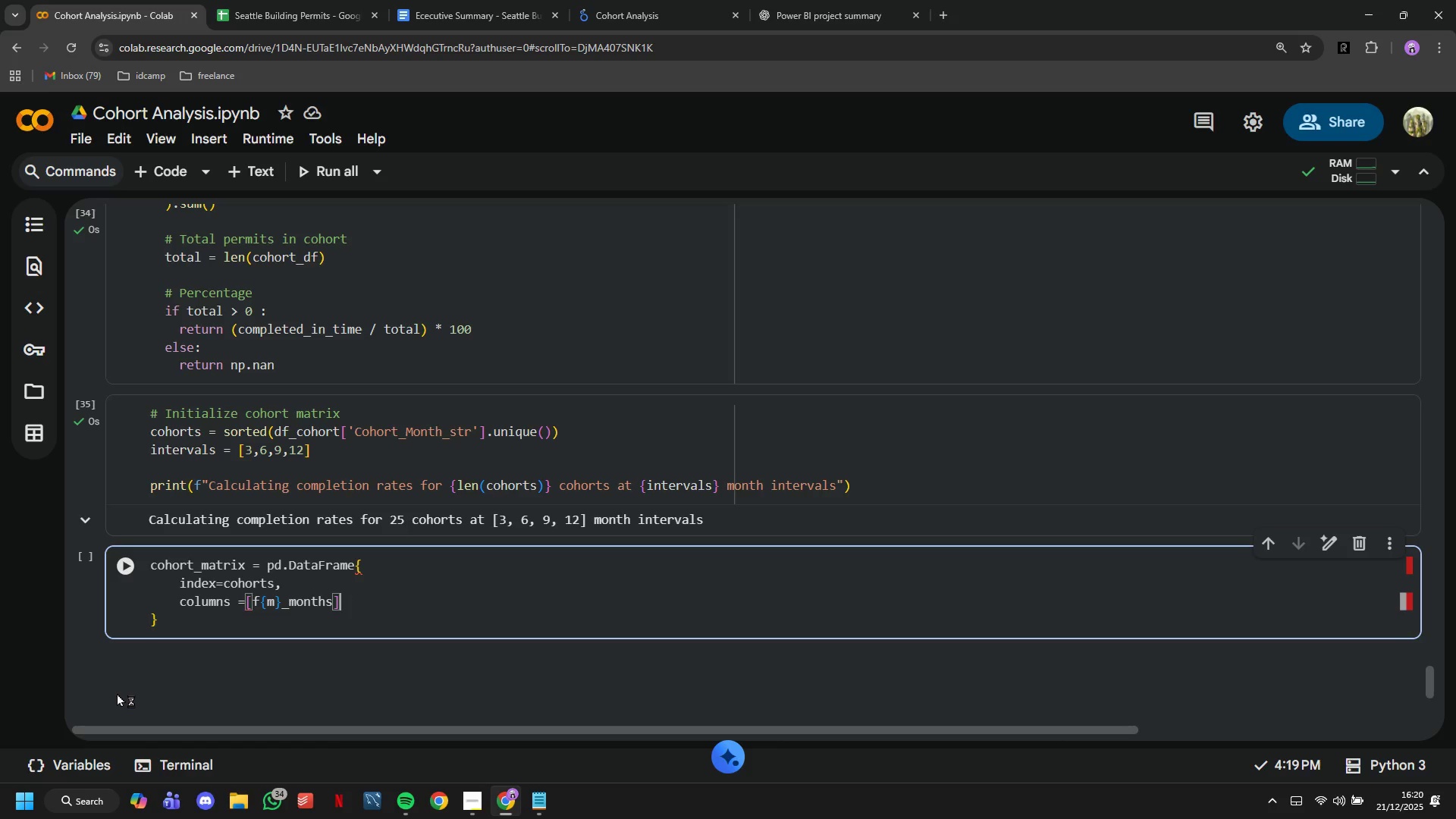 
key(ArrowLeft)
 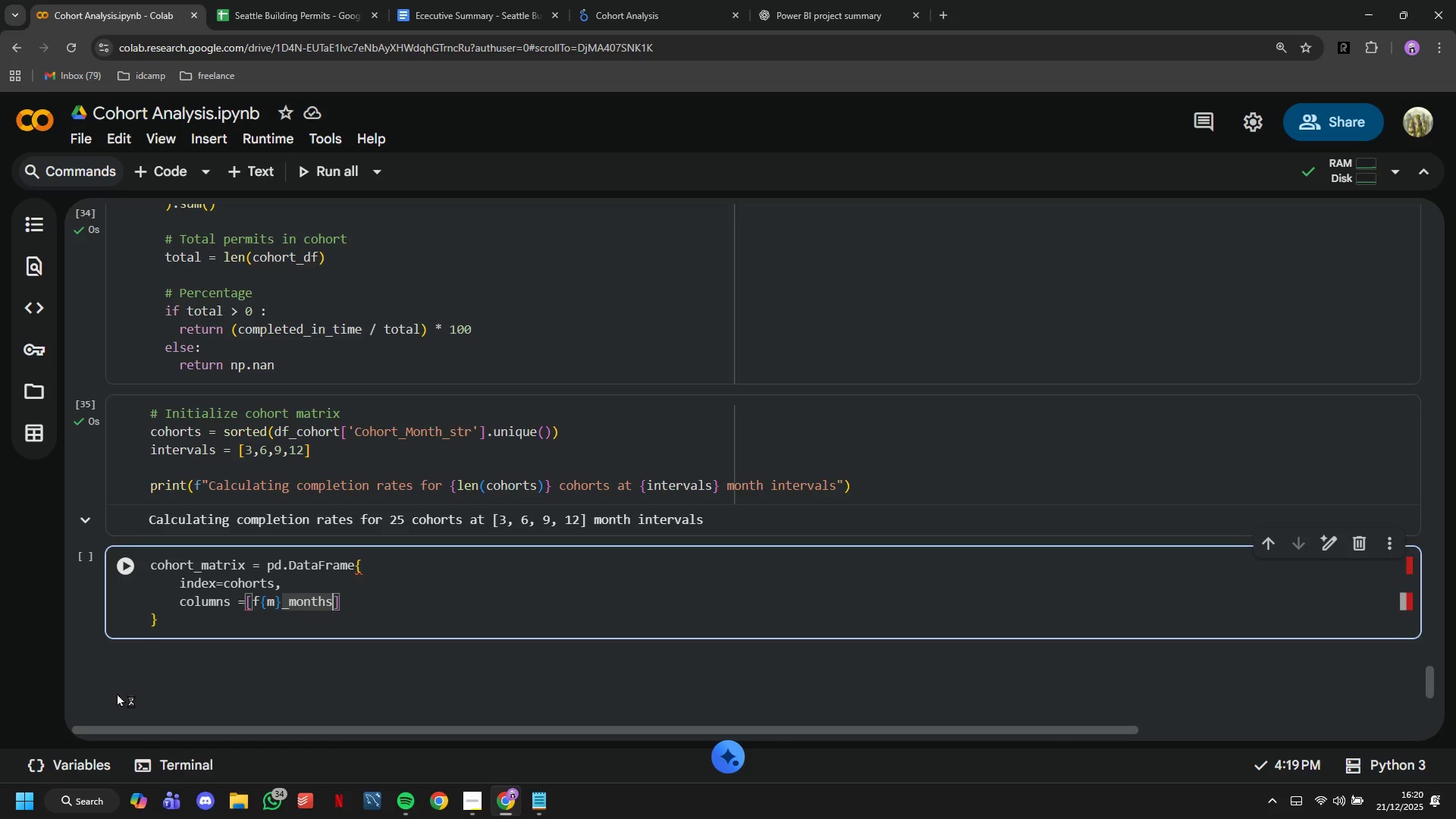 
key(Quote)
 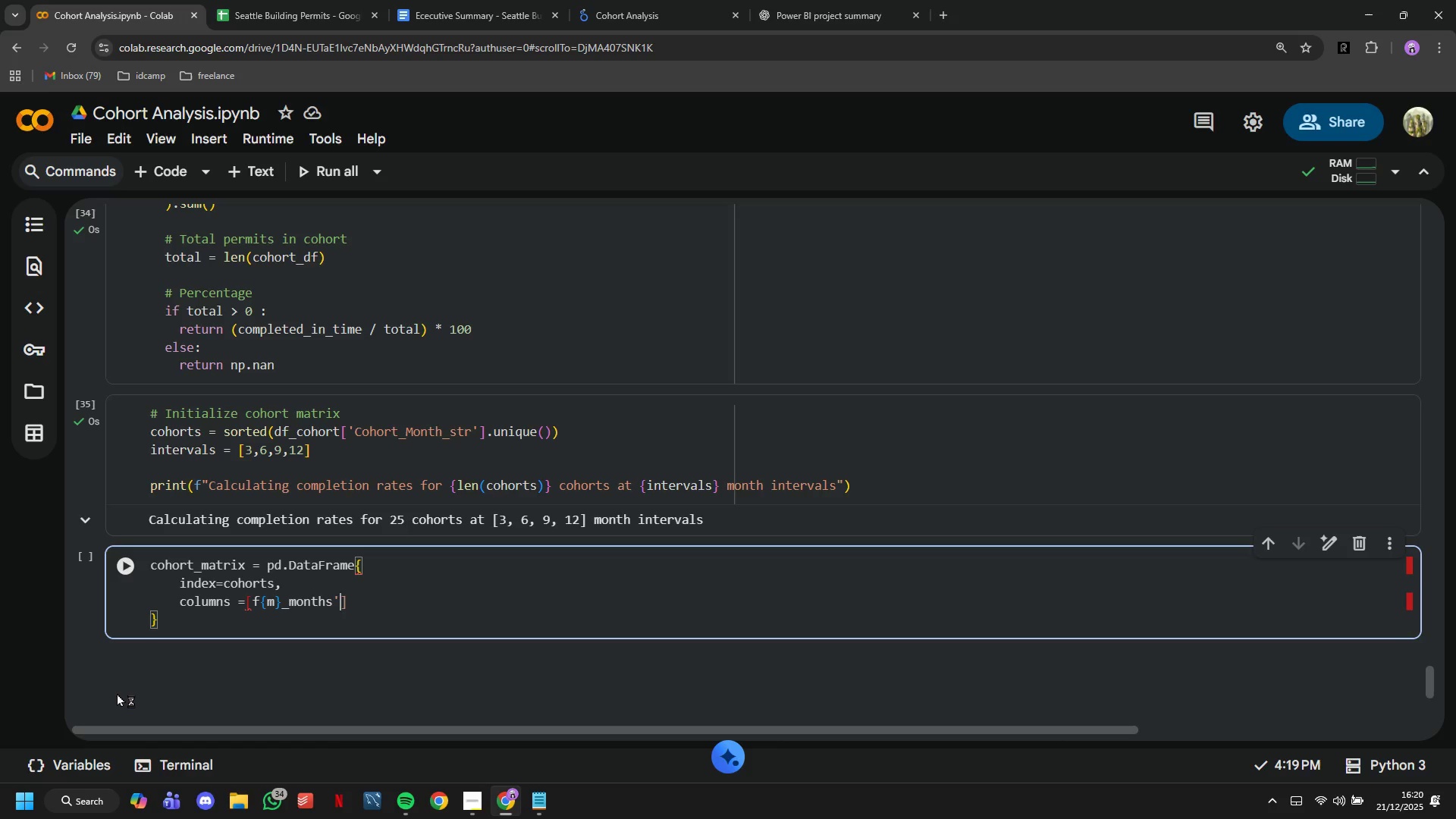 
key(ArrowRight)
 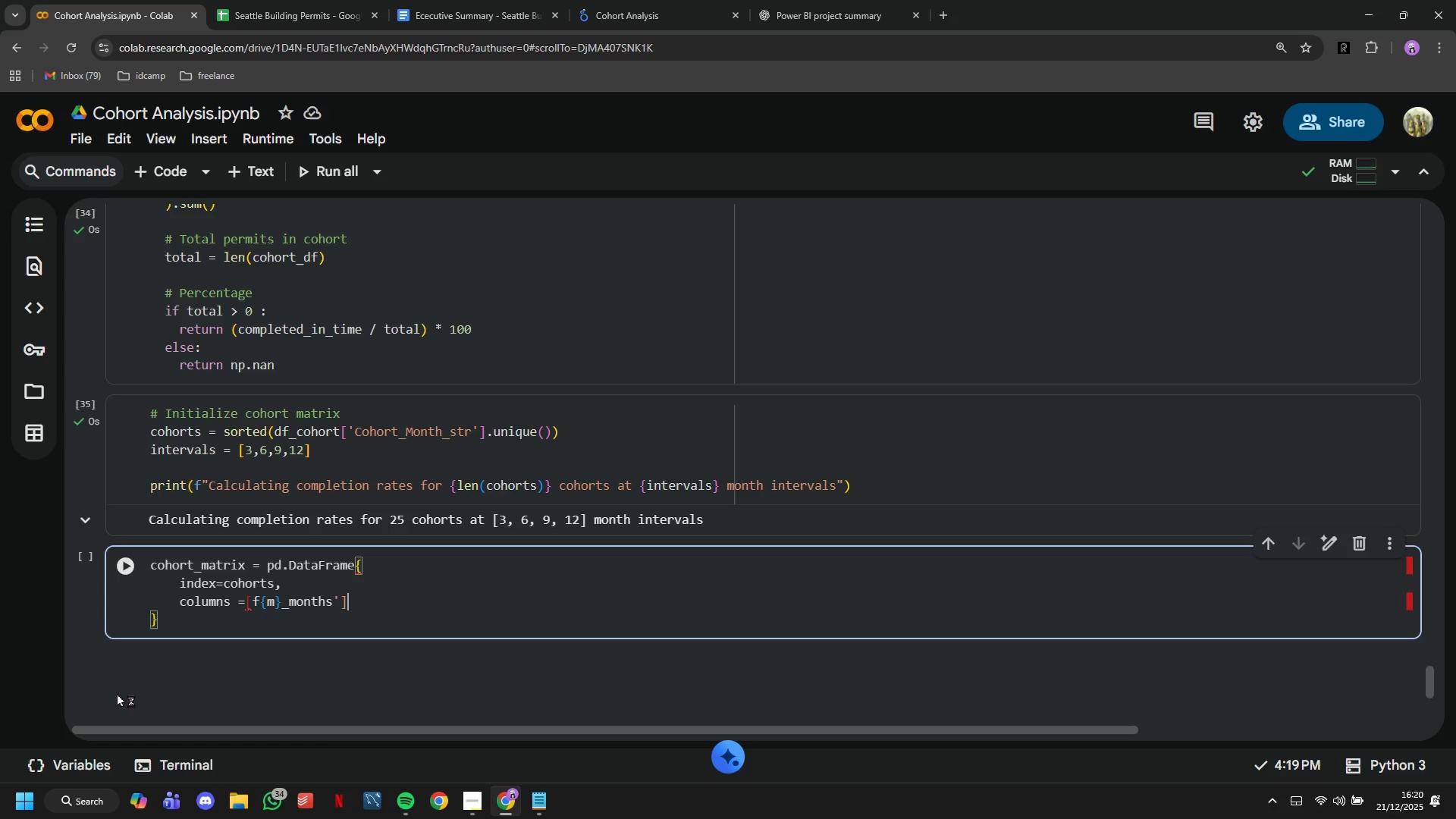 
hold_key(key=ArrowLeft, duration=1.05)
 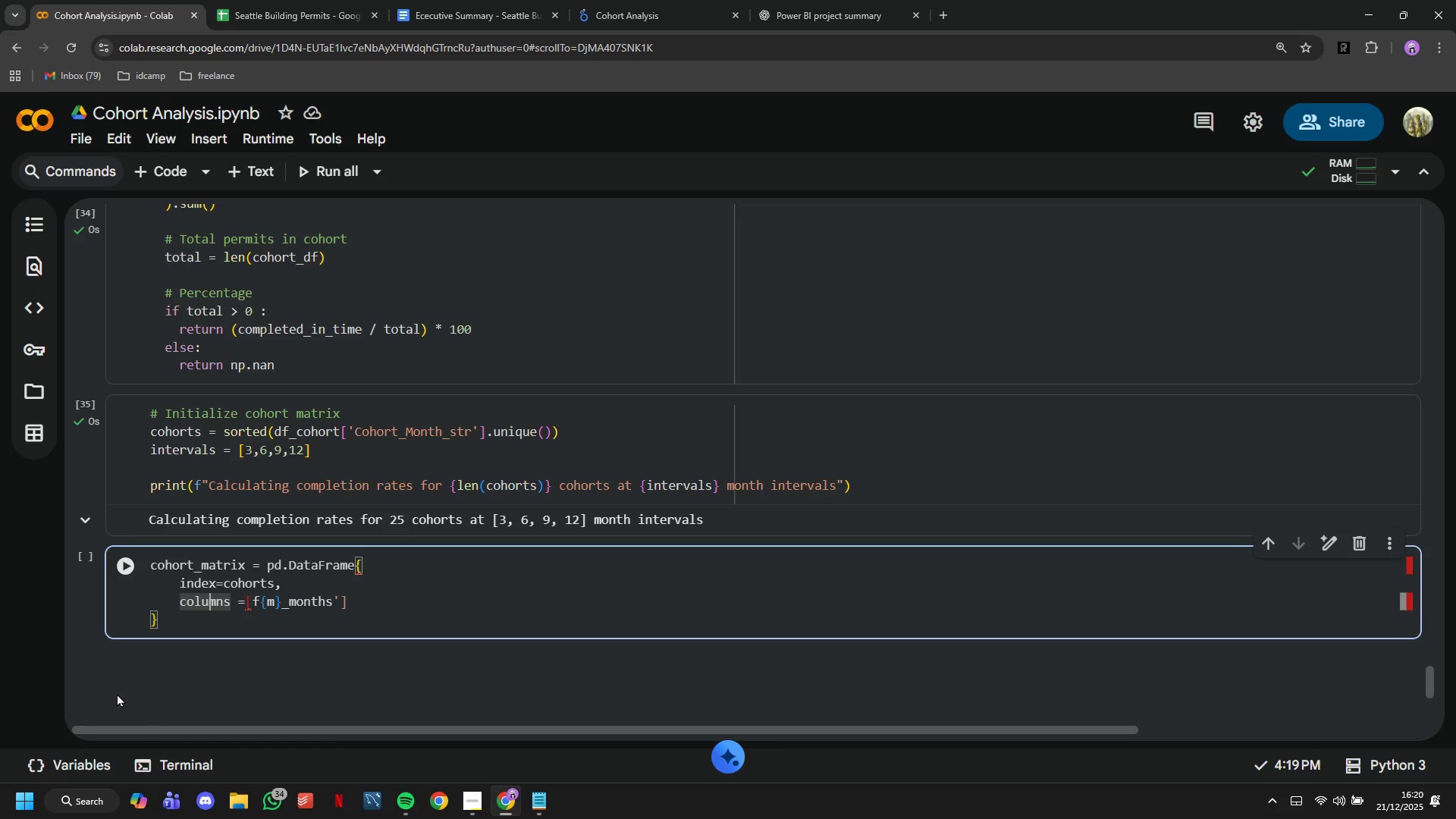 
key(ArrowRight)
 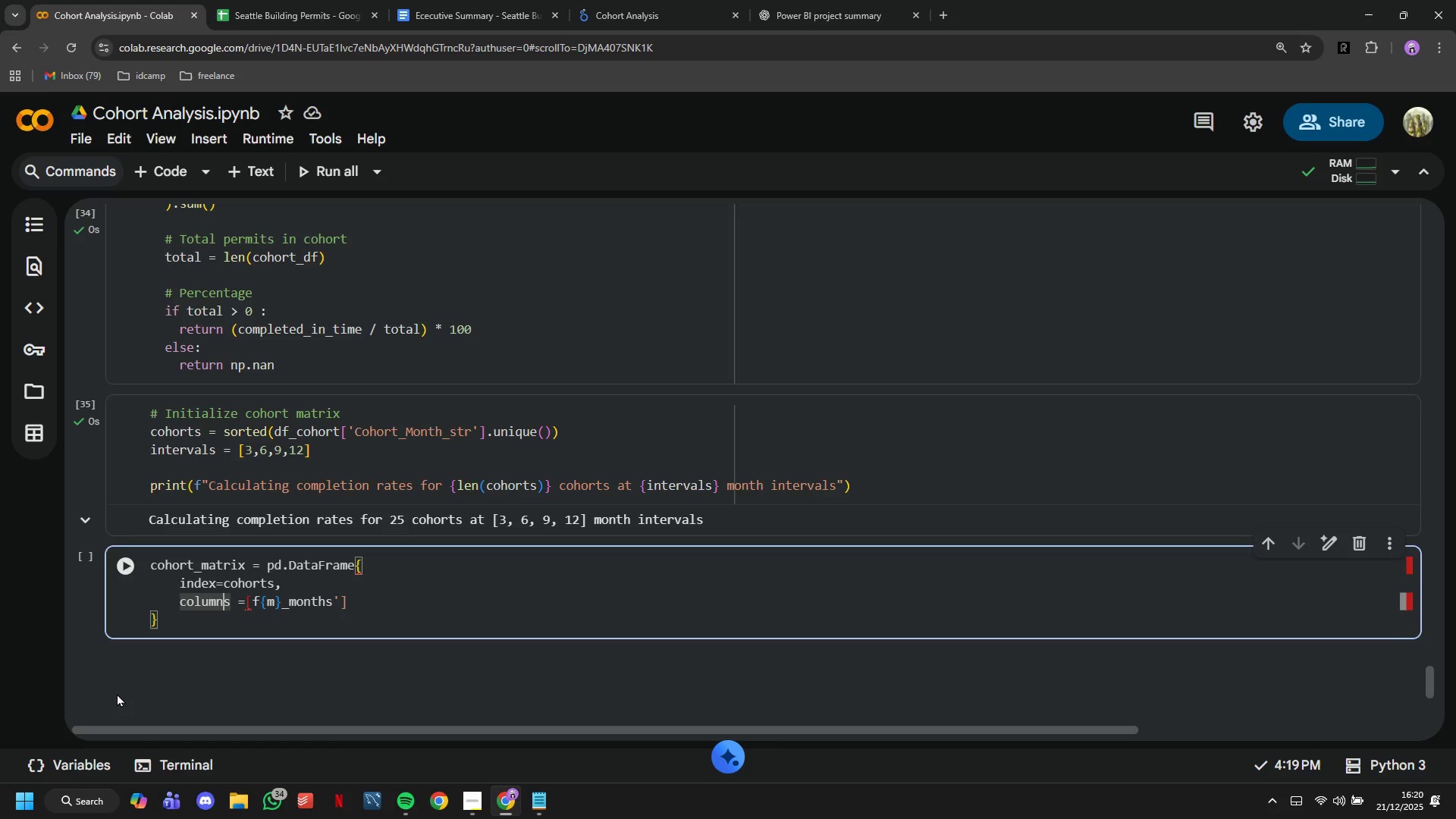 
key(ArrowRight)
 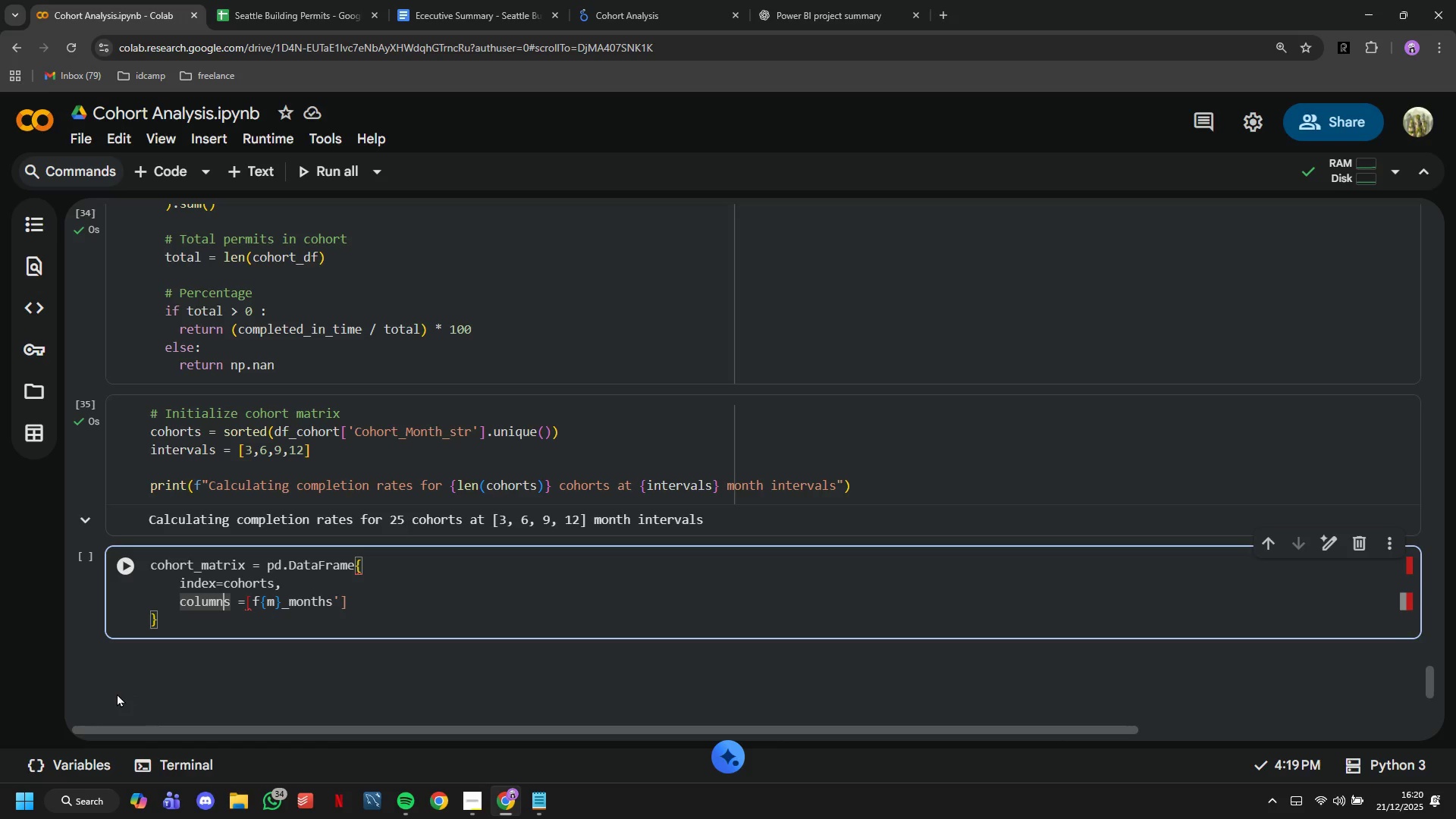 
key(ArrowRight)
 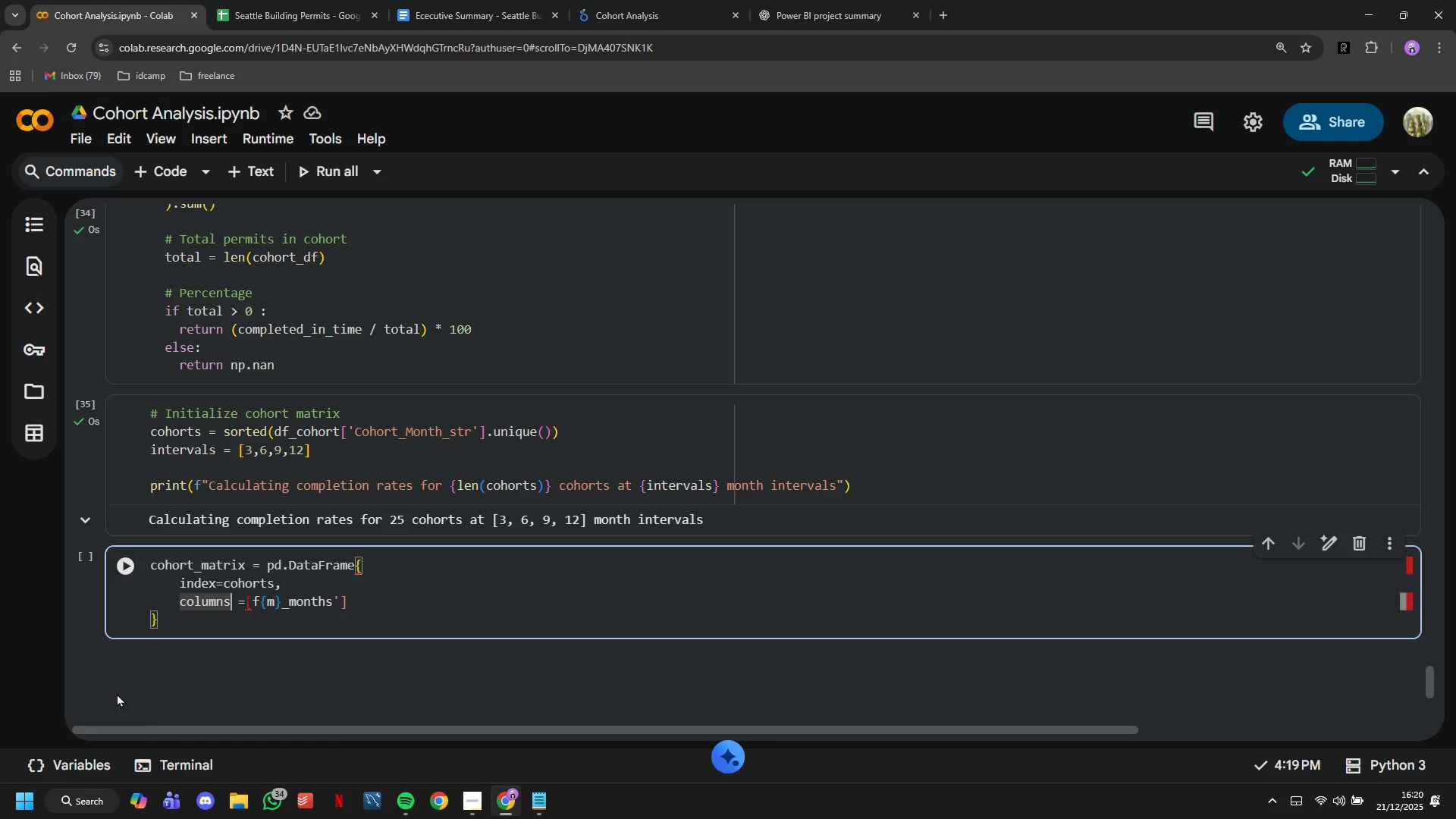 
key(ArrowRight)
 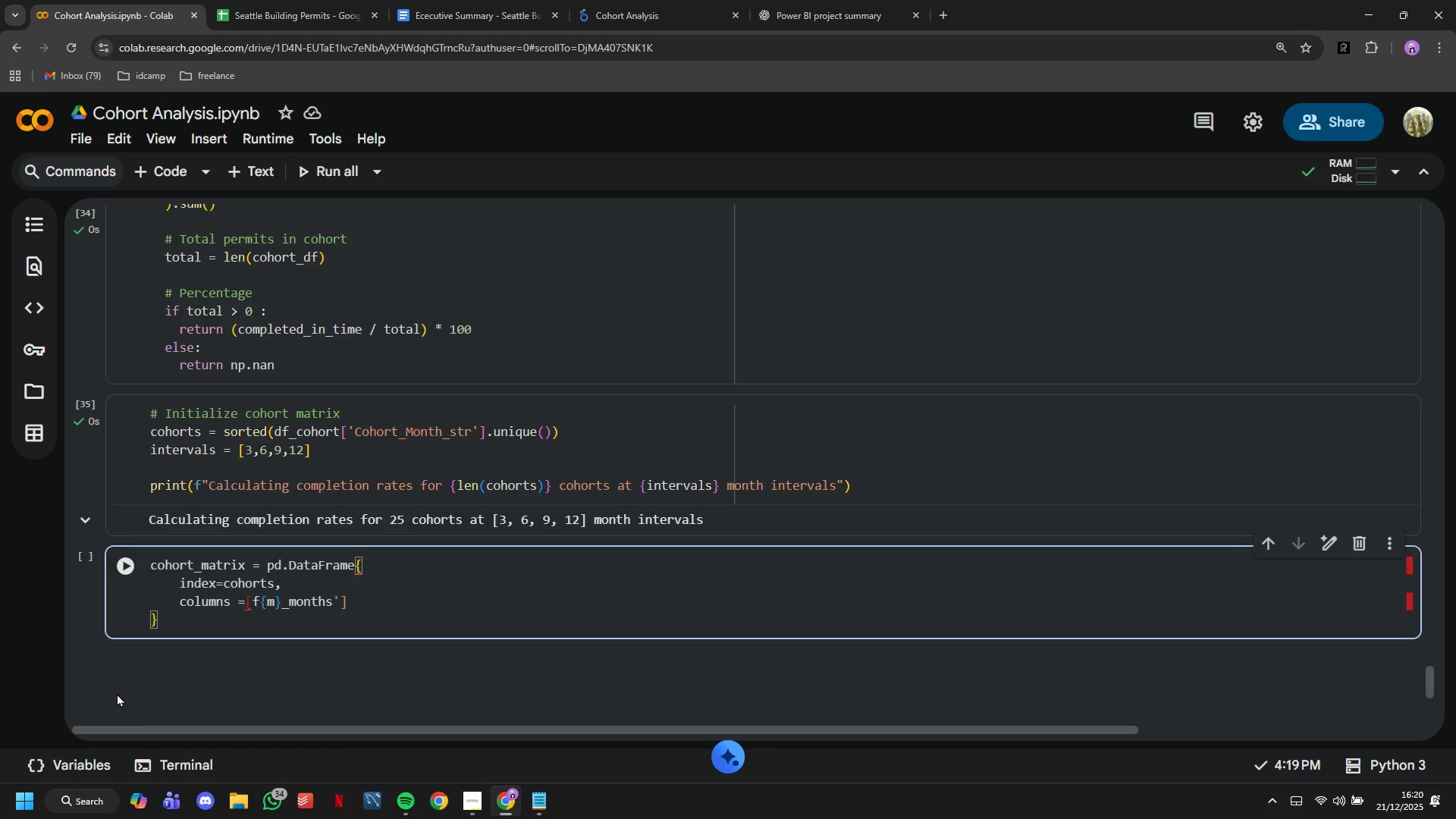 
key(ArrowRight)
 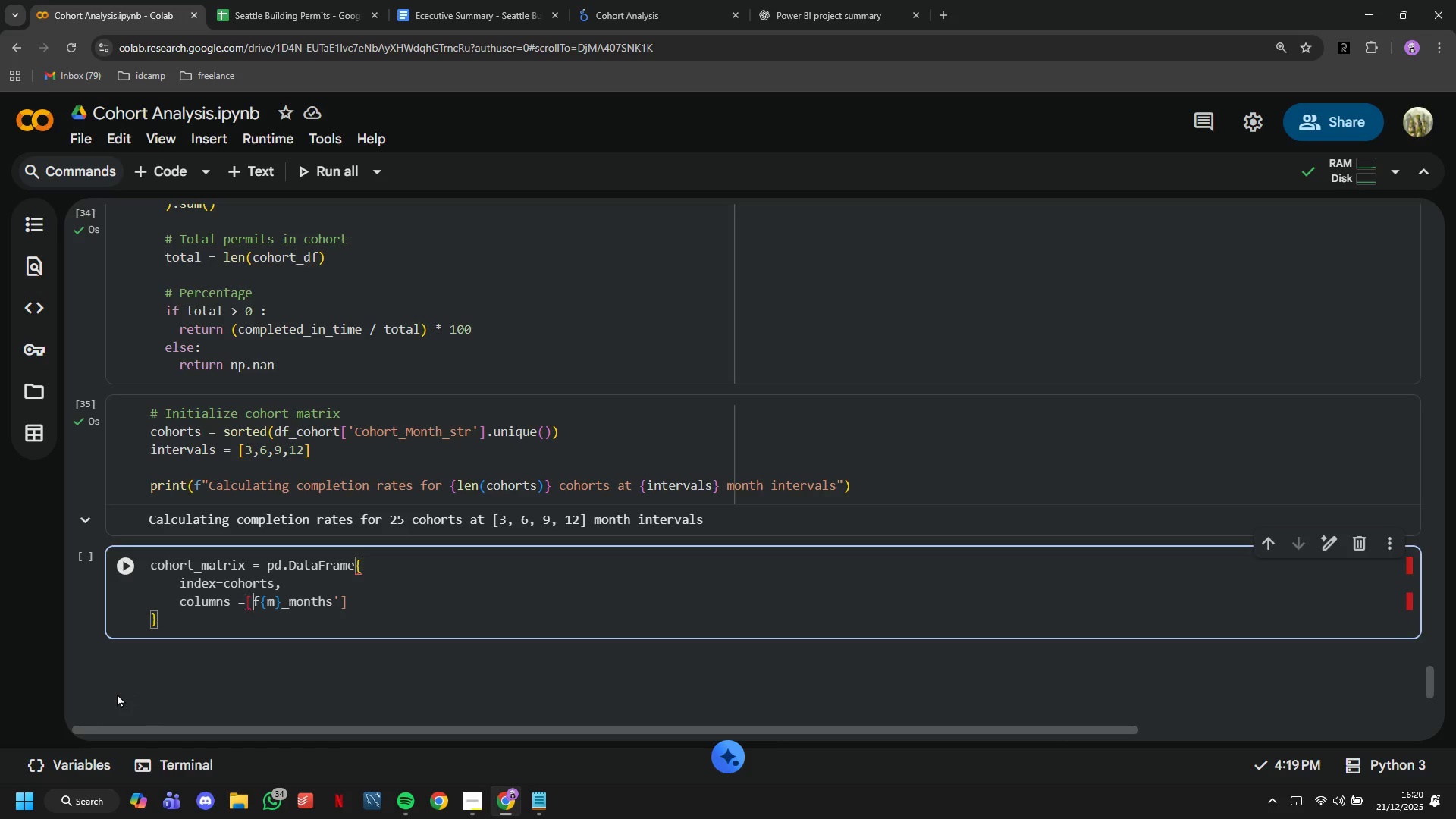 
key(ArrowRight)
 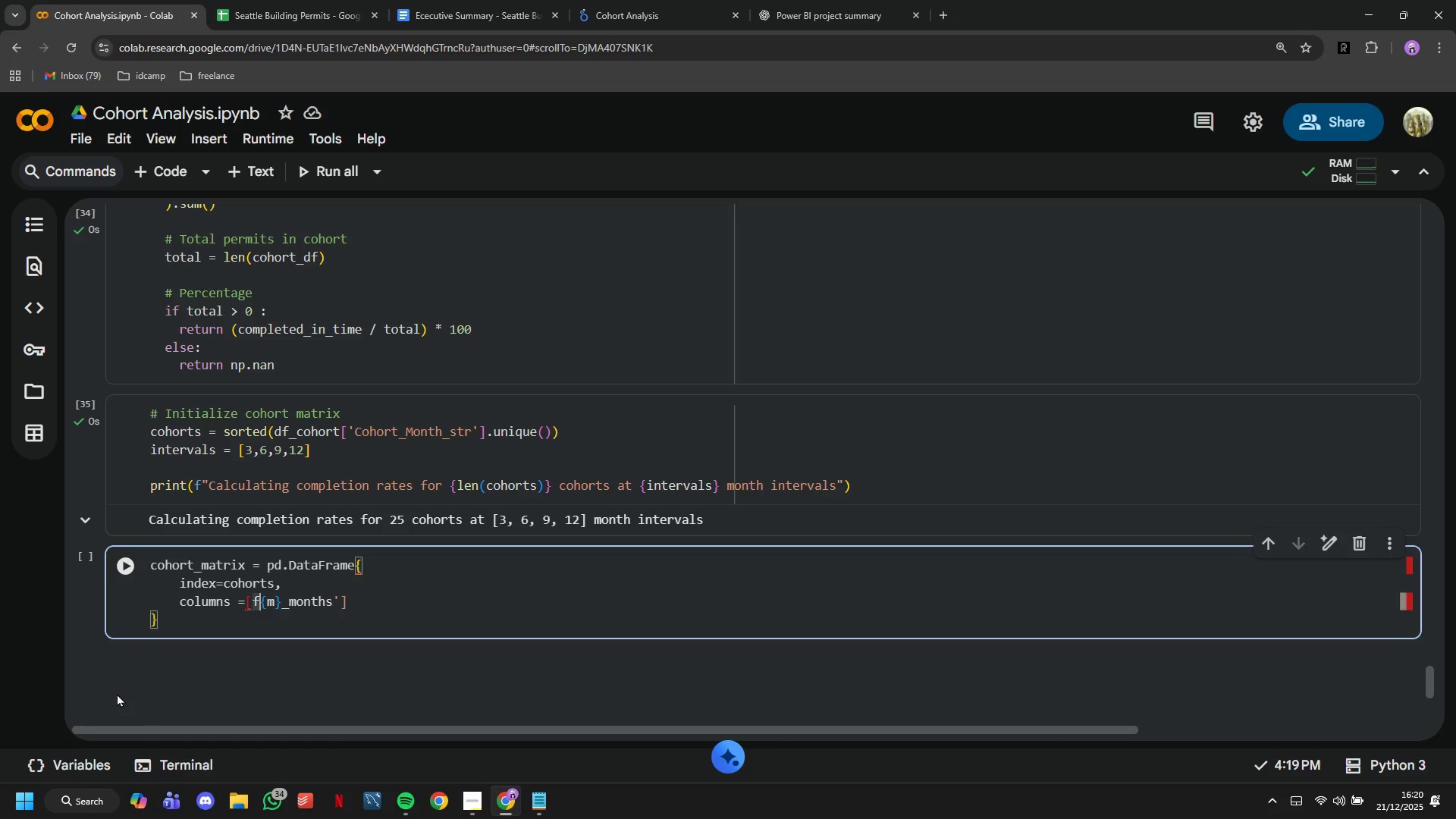 
key(ArrowRight)
 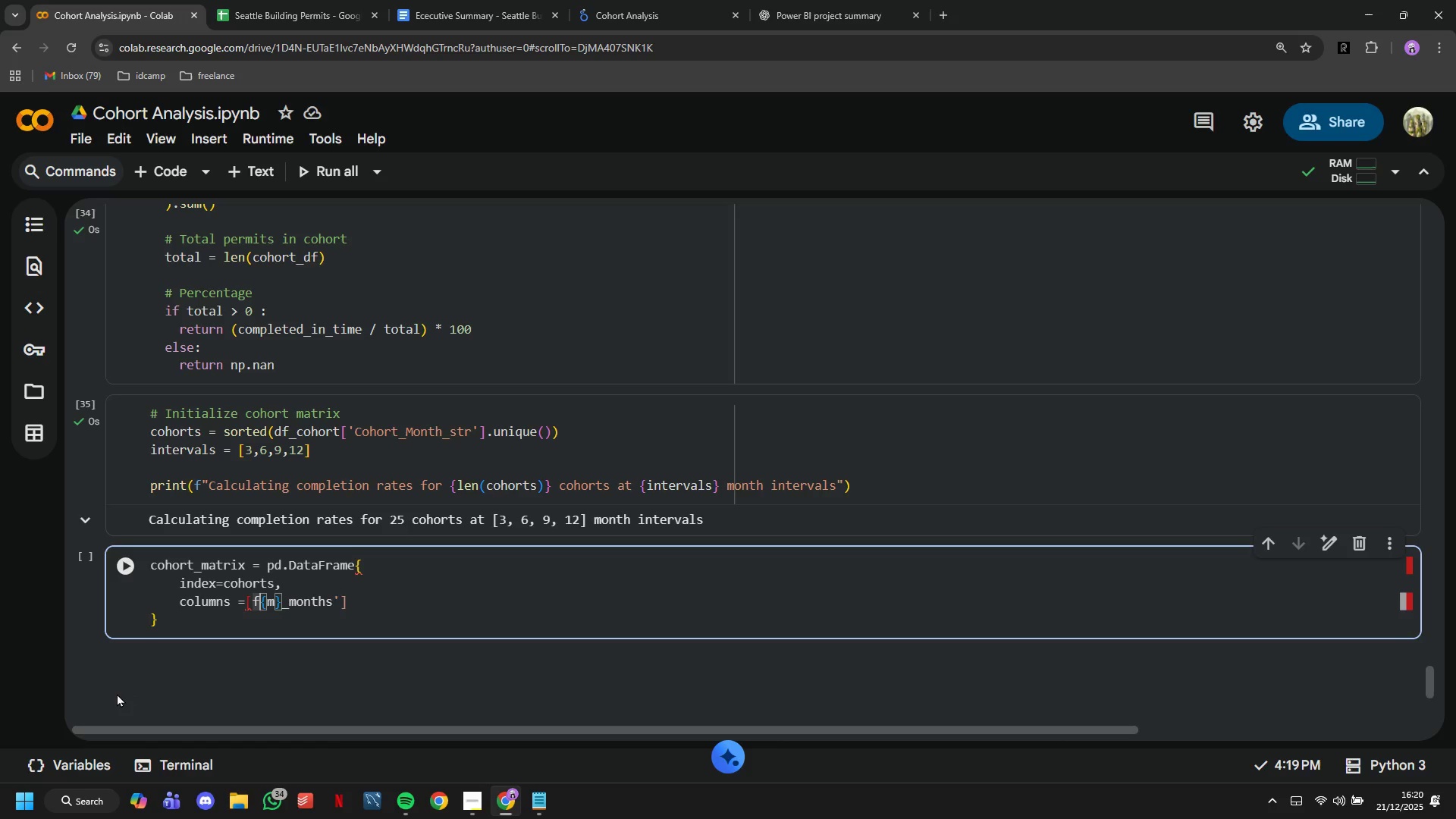 
key(Quote)
 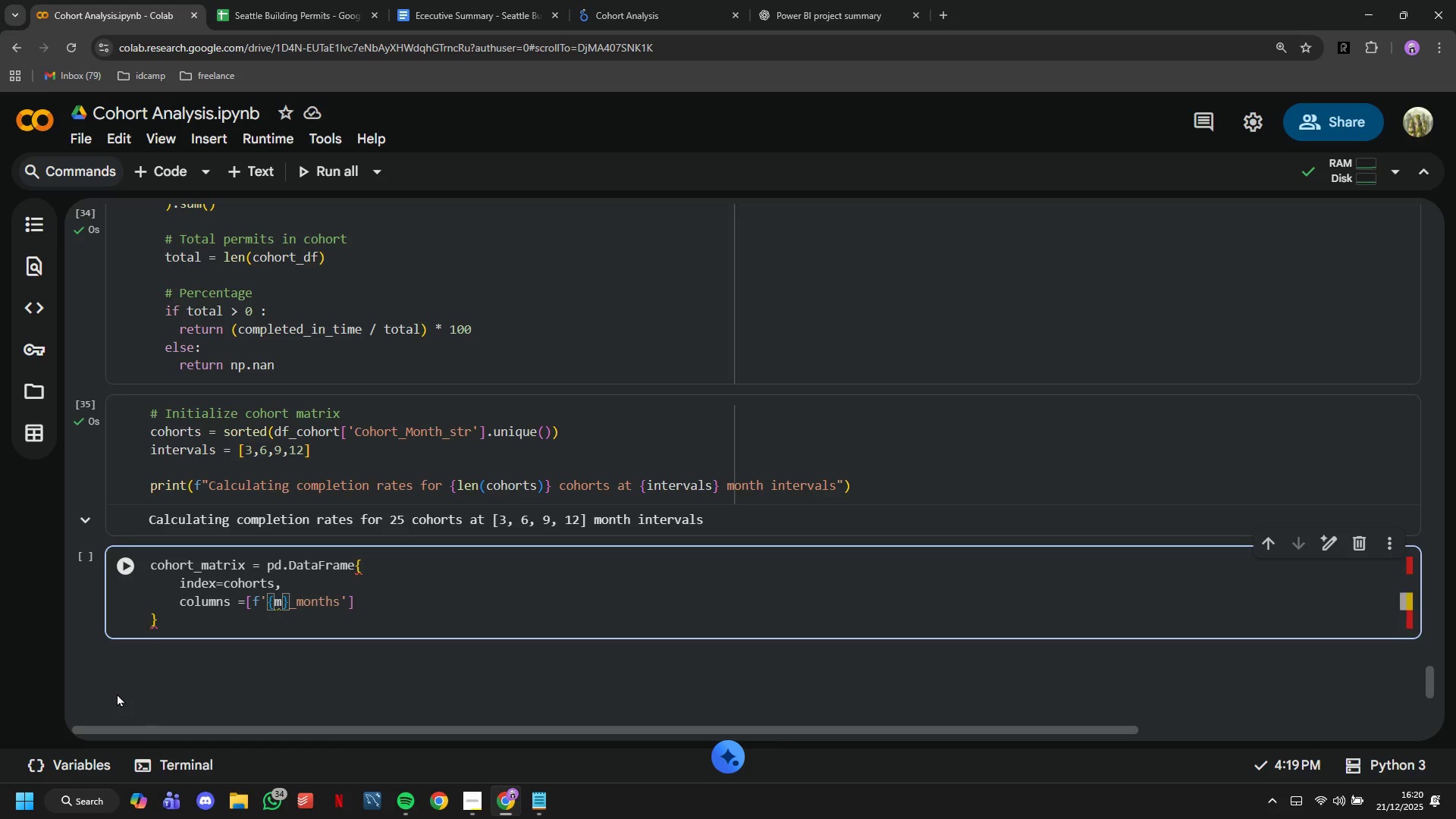 
hold_key(key=ArrowRight, duration=0.75)
 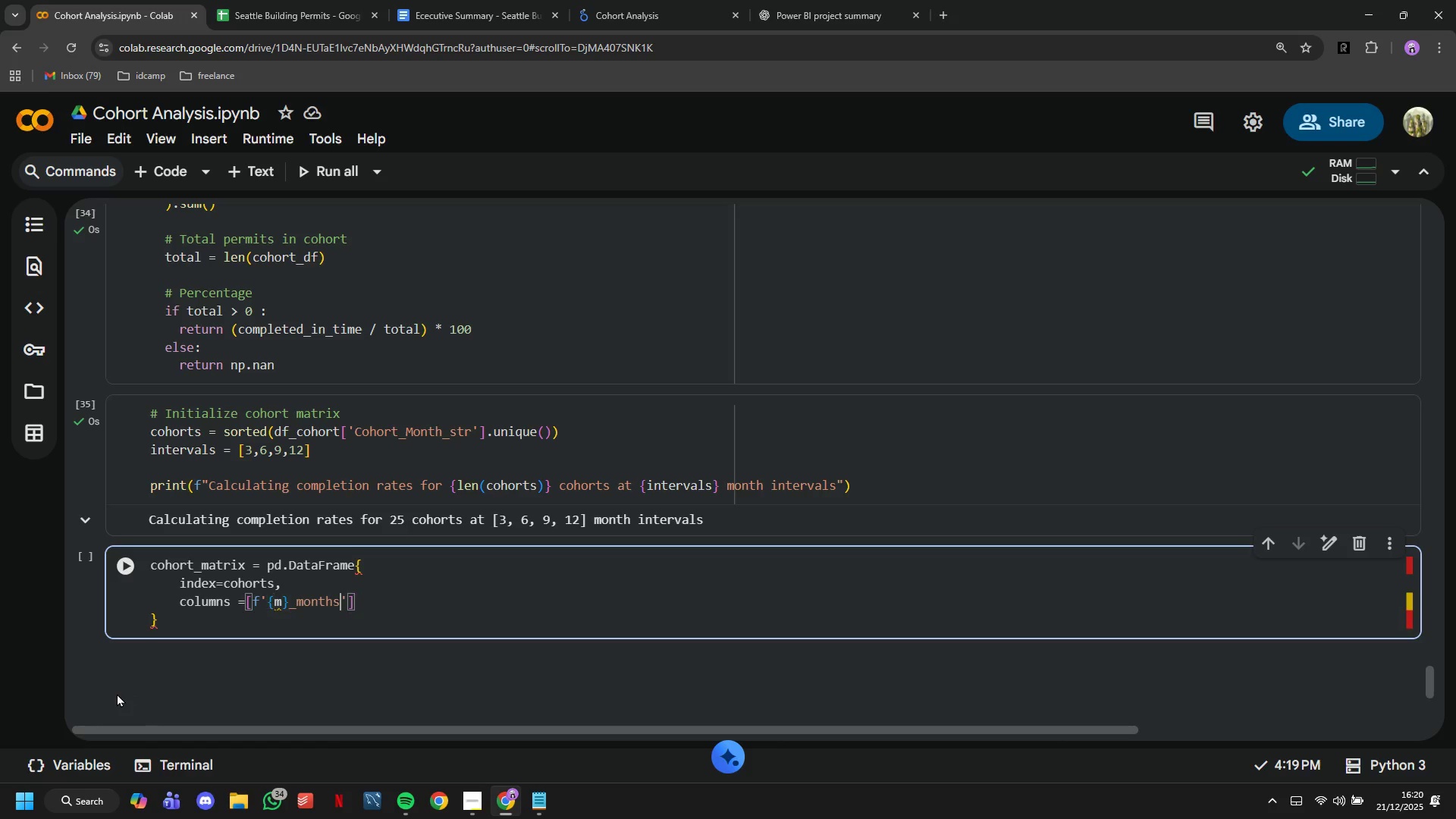 
key(ArrowRight)
 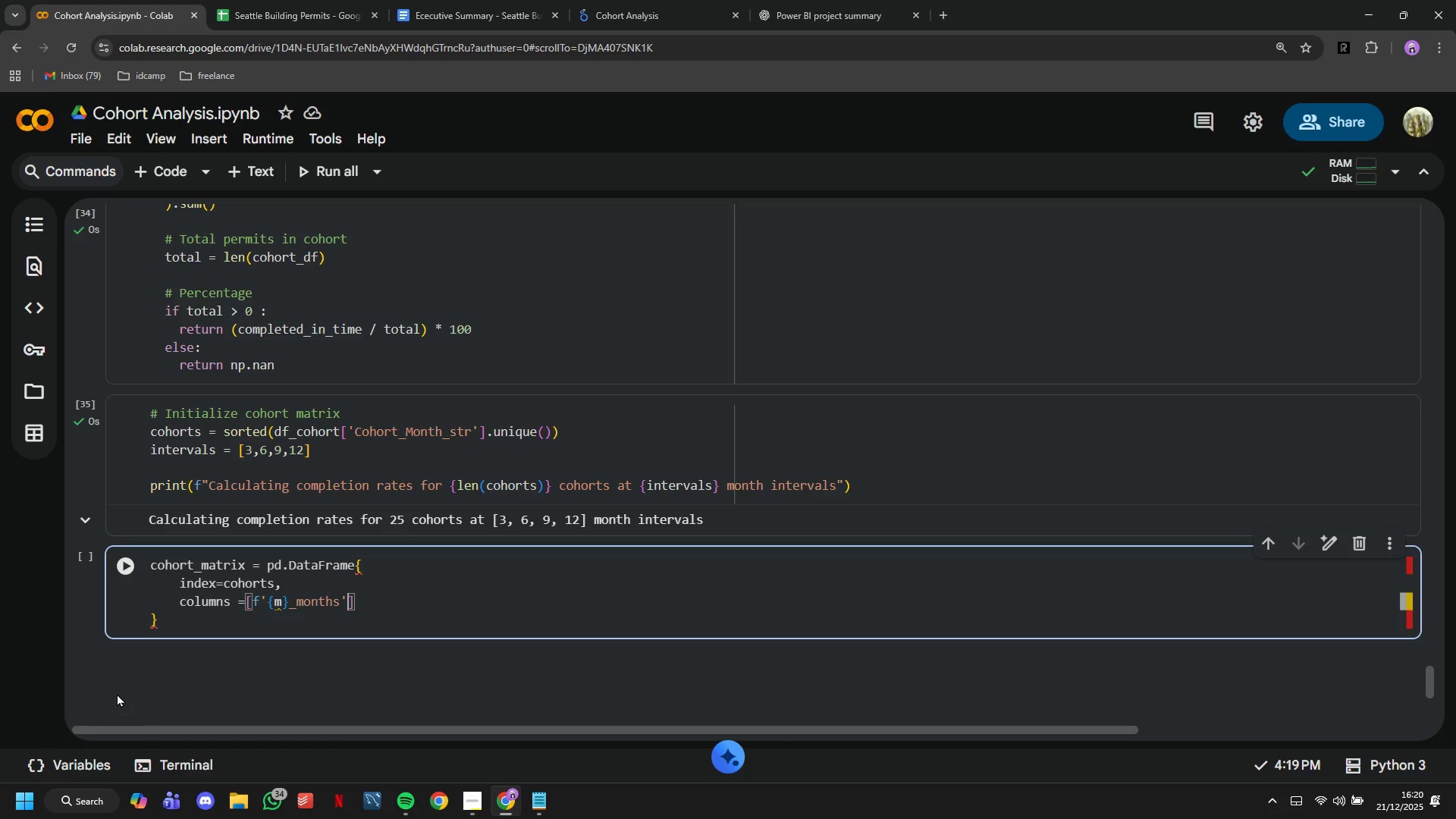 
type( for m in )
key(Tab)
 